 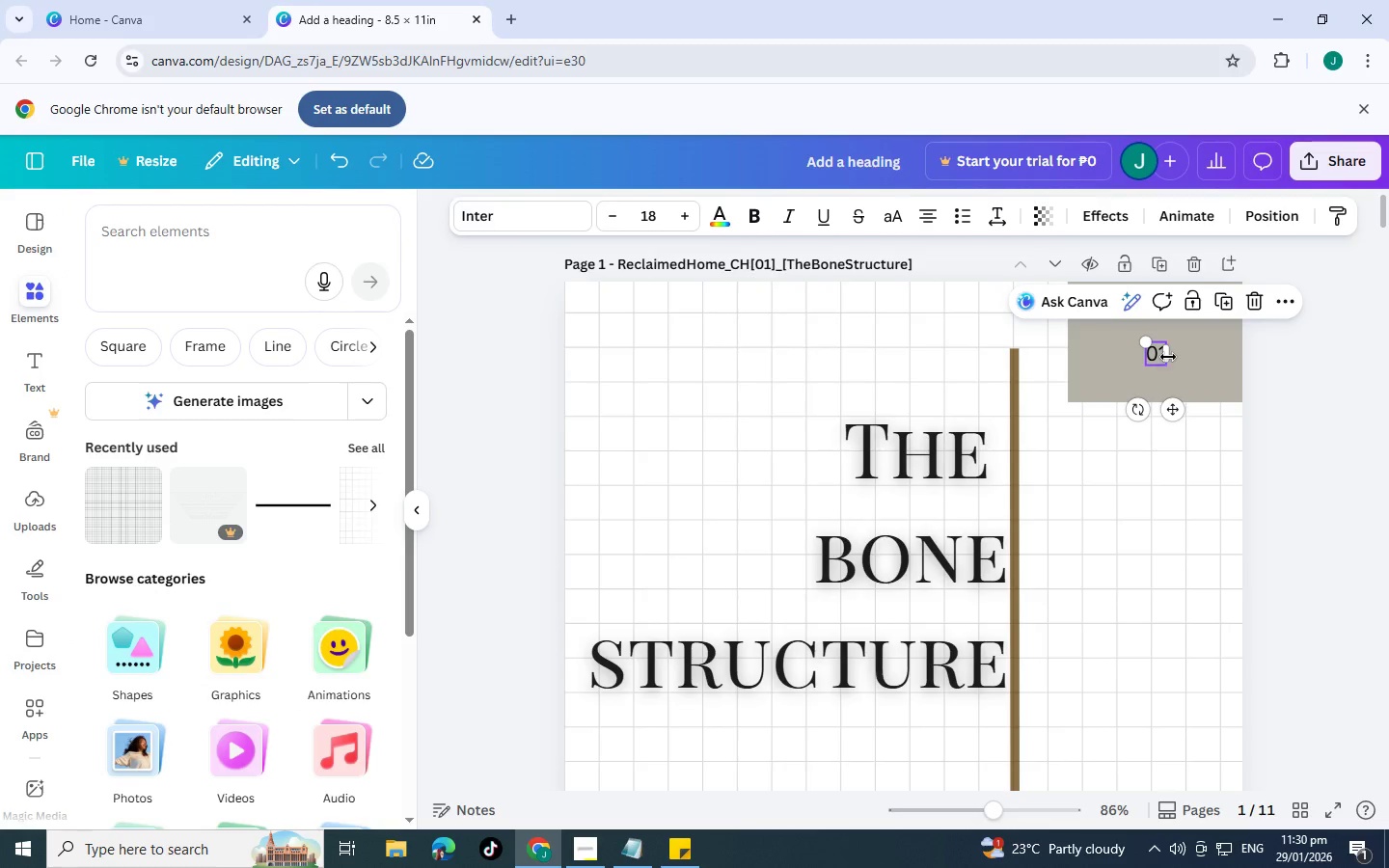 
double_click([1158, 356])
 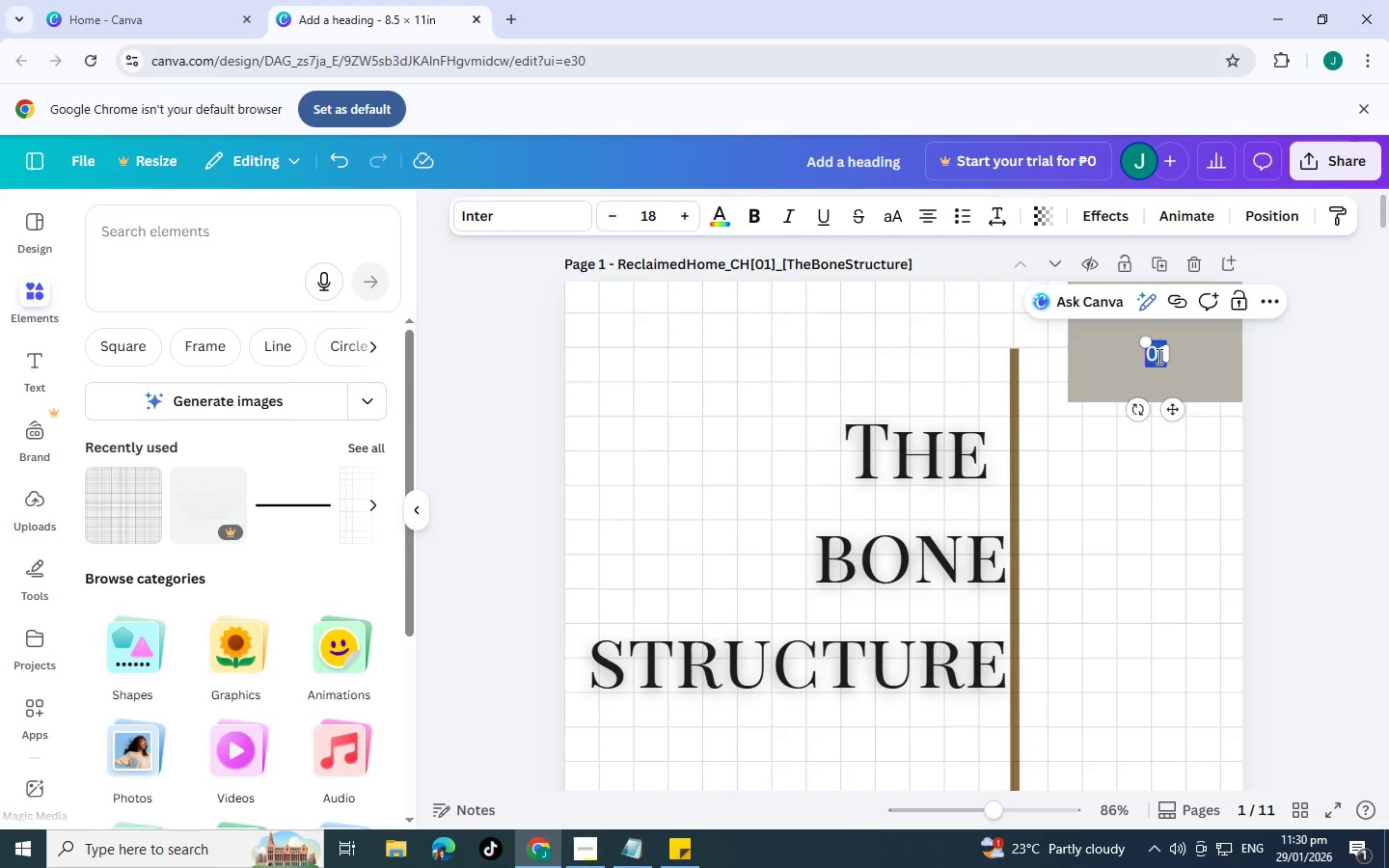 
triple_click([1158, 356])
 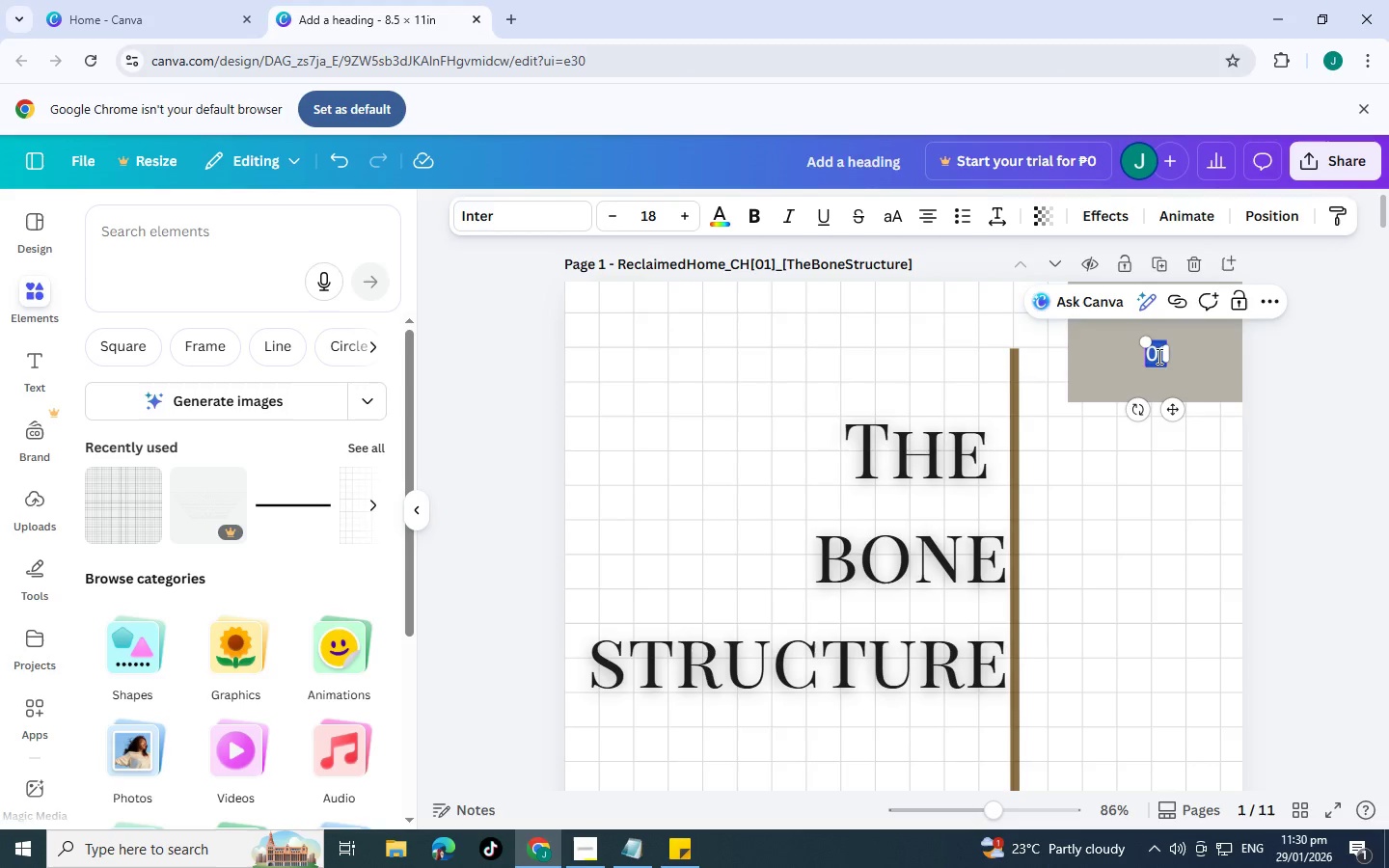 
hold_key(key=ShiftLeft, duration=0.55)
 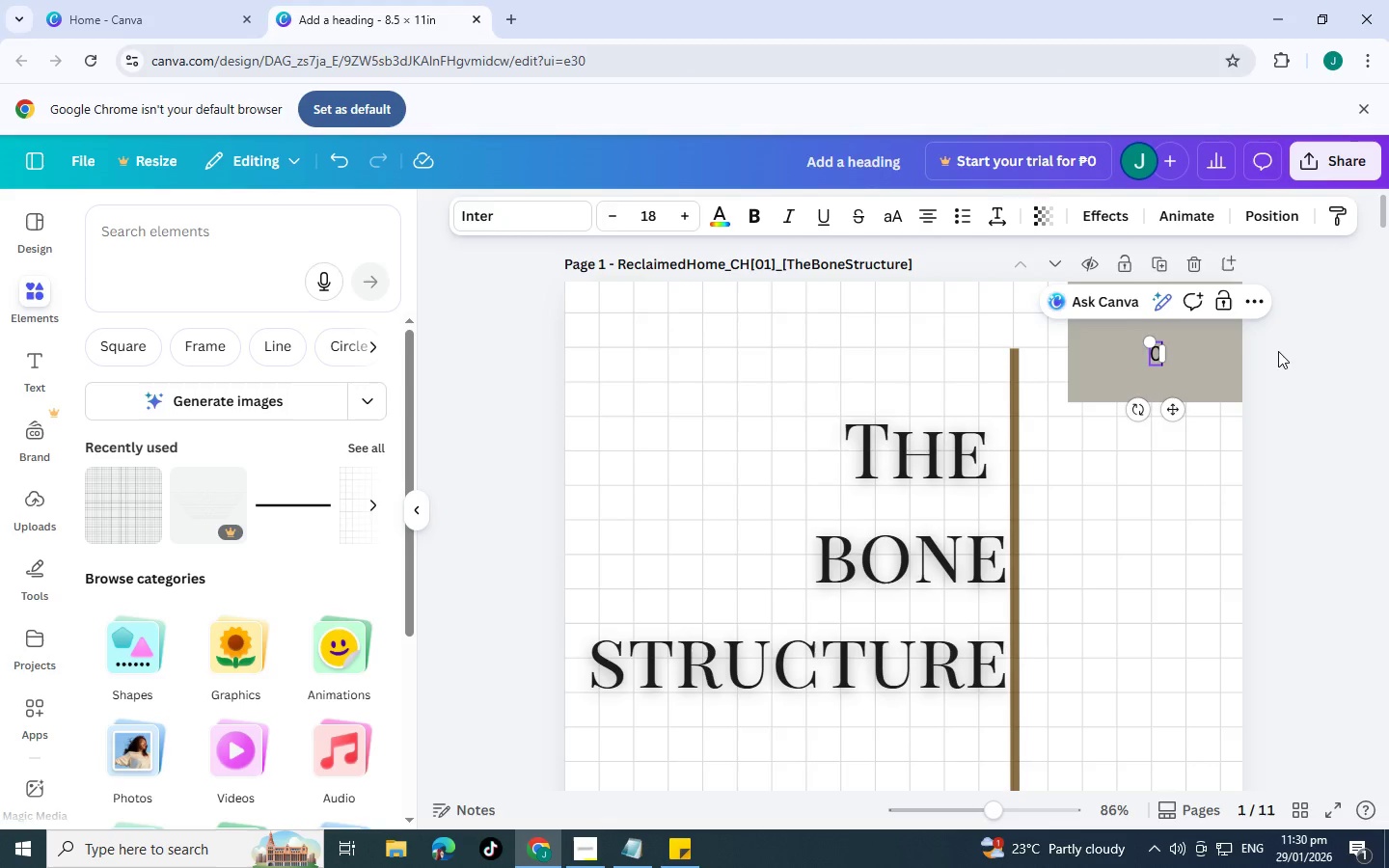 
type(01)
key(Backspace)
key(Backspace)
type(01)
 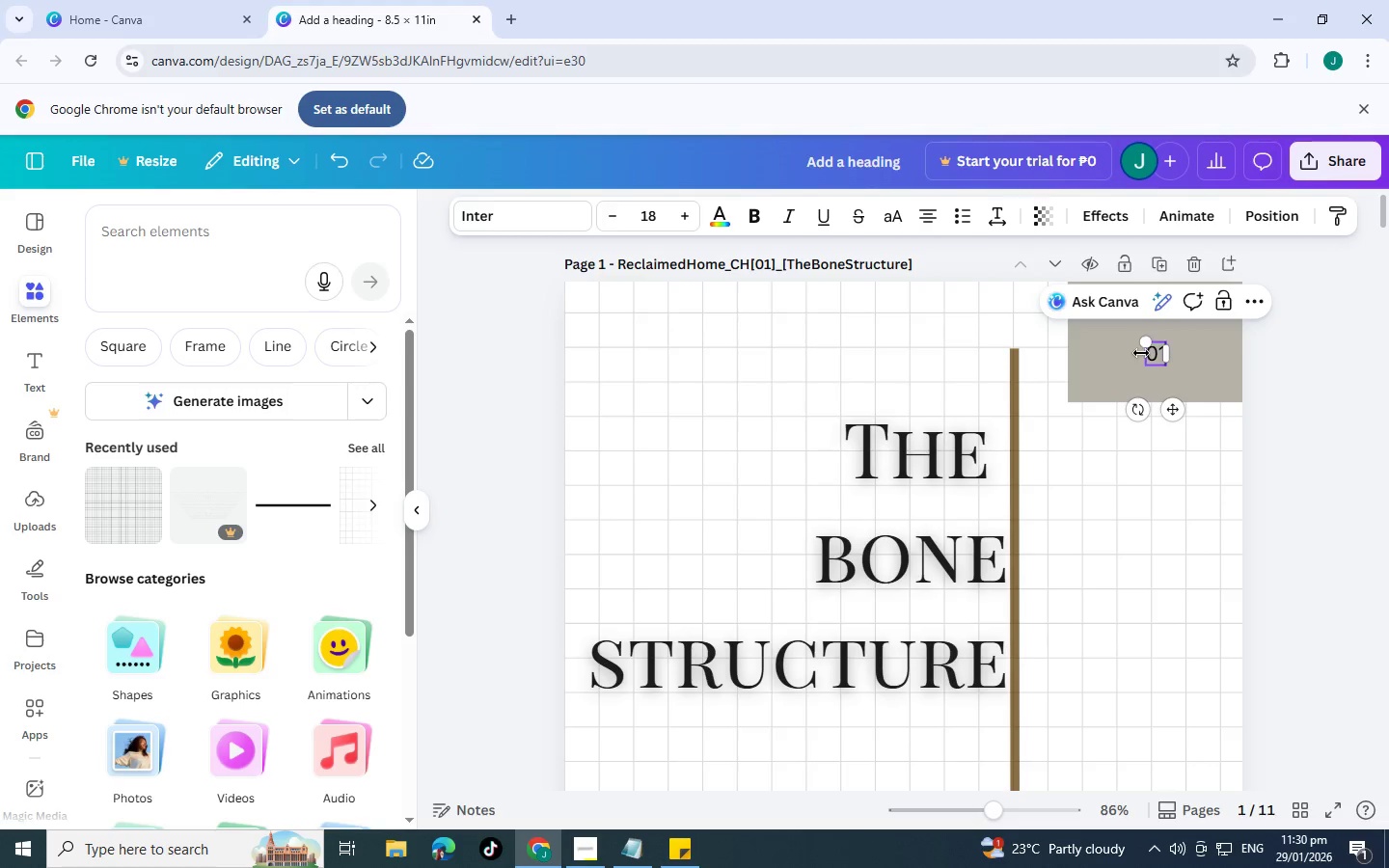 
left_click_drag(start_coordinate=[1147, 342], to_coordinate=[1110, 321])
 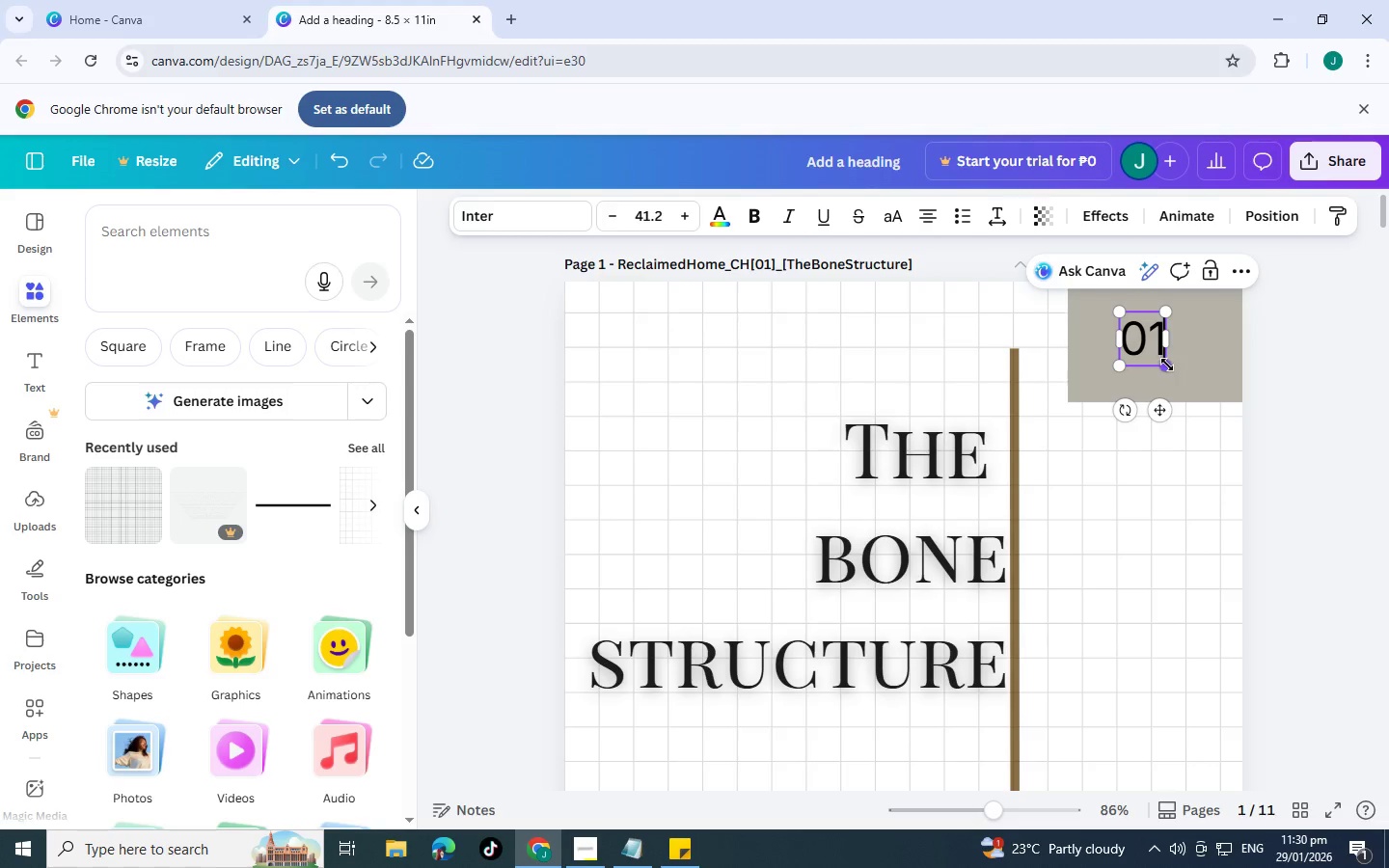 
left_click_drag(start_coordinate=[1167, 365], to_coordinate=[1180, 373])
 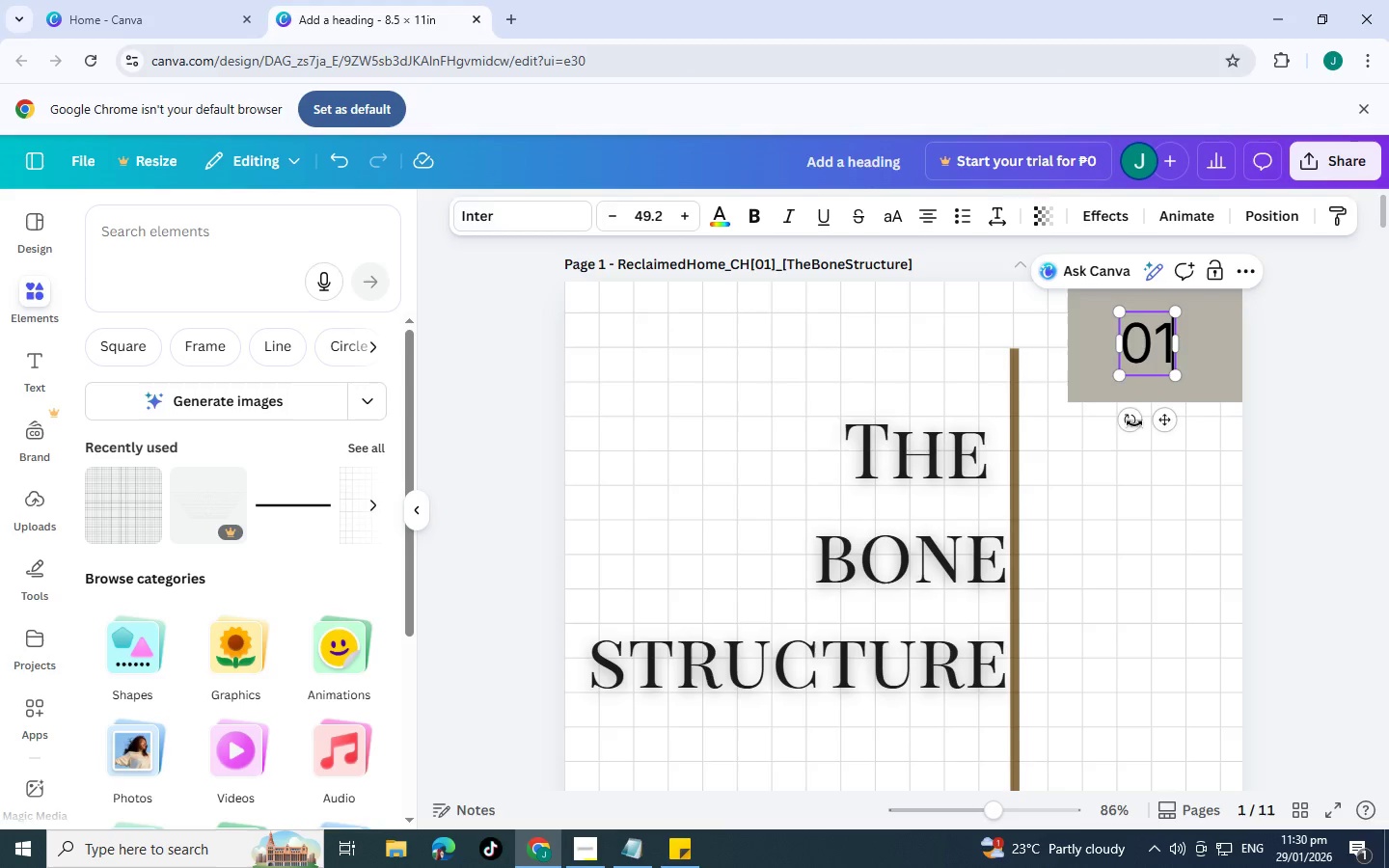 
left_click_drag(start_coordinate=[1166, 424], to_coordinate=[1182, 434])
 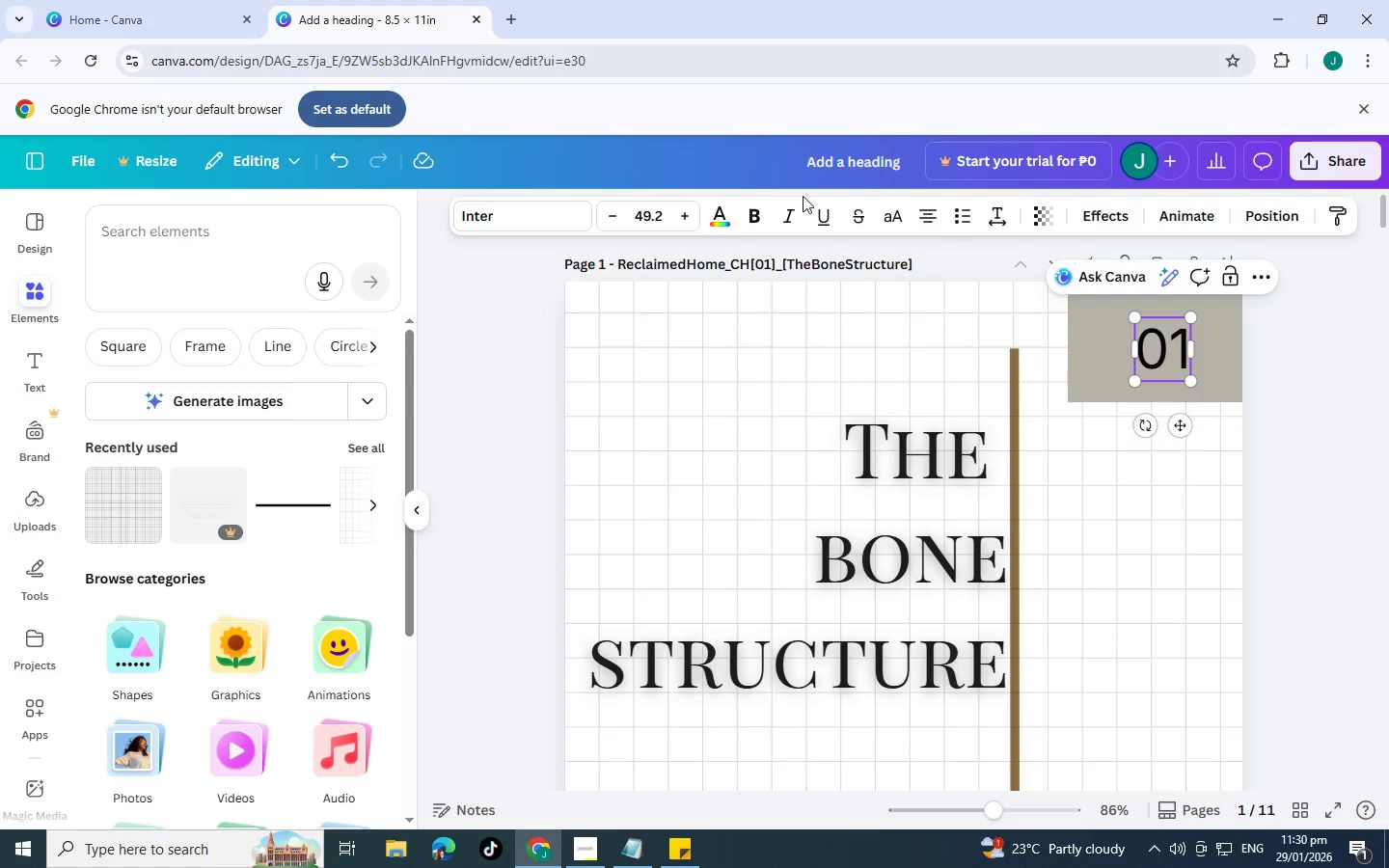 
left_click([722, 218])
 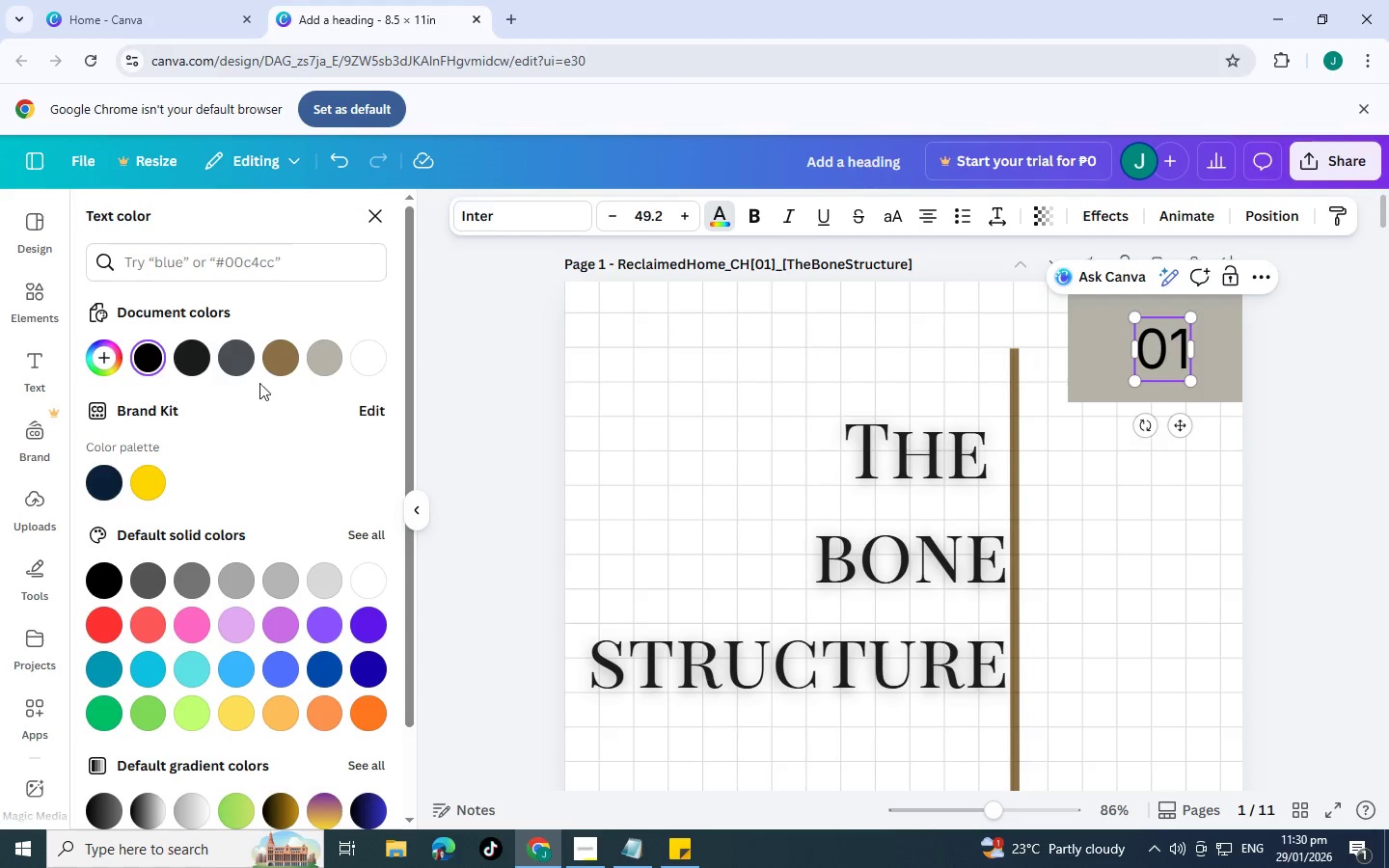 
left_click([285, 372])
 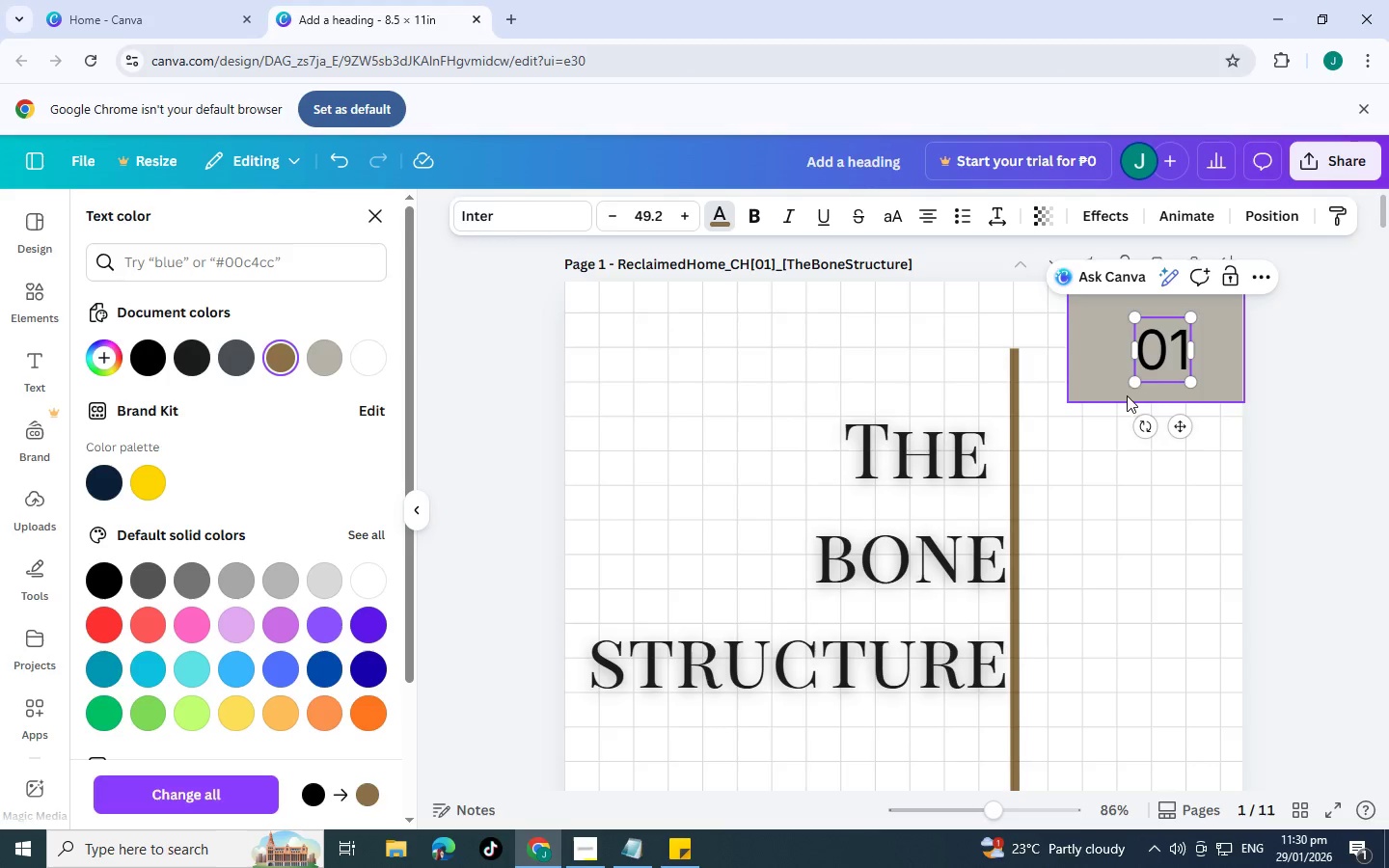 
double_click([1166, 366])
 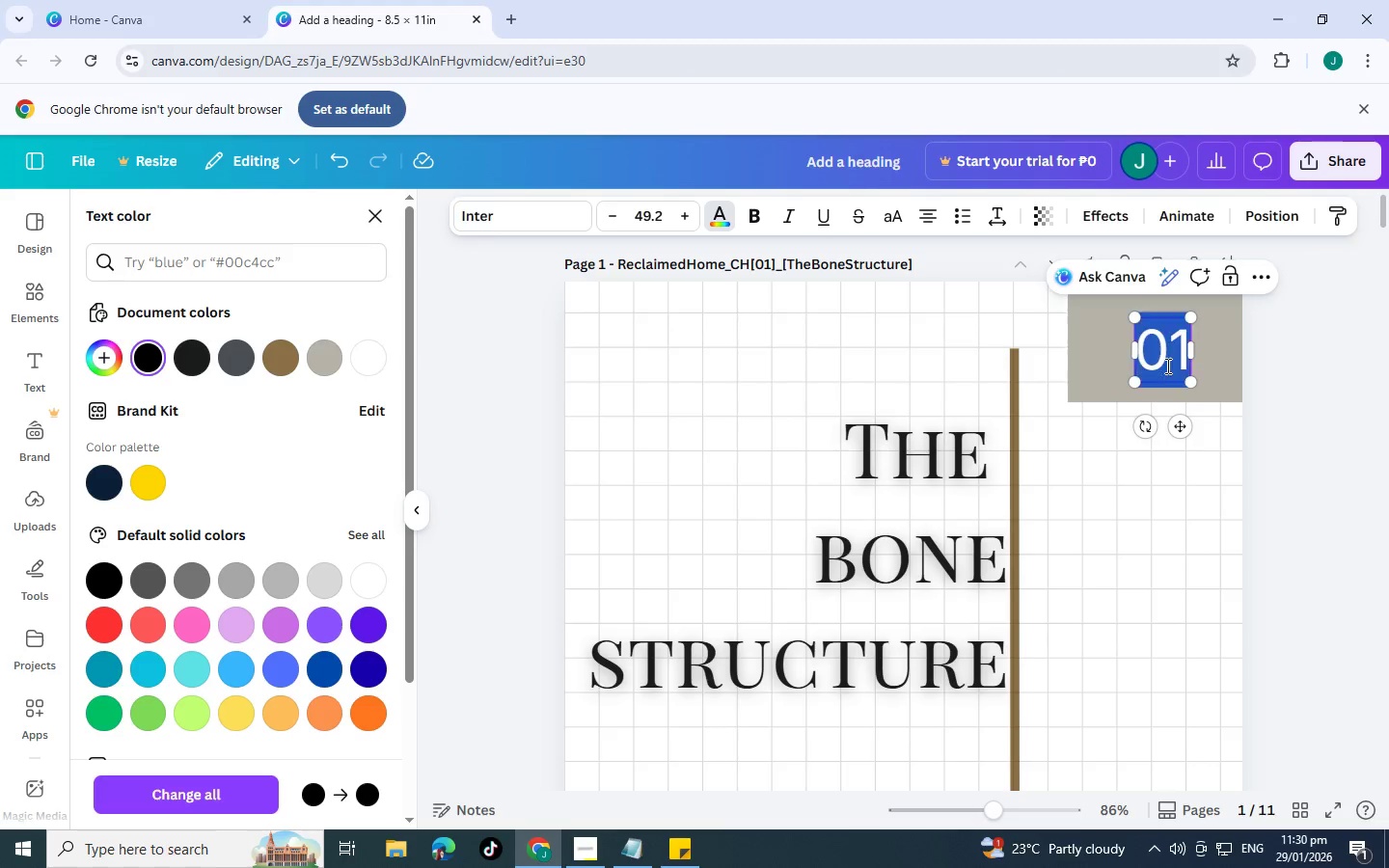 
triple_click([1166, 365])
 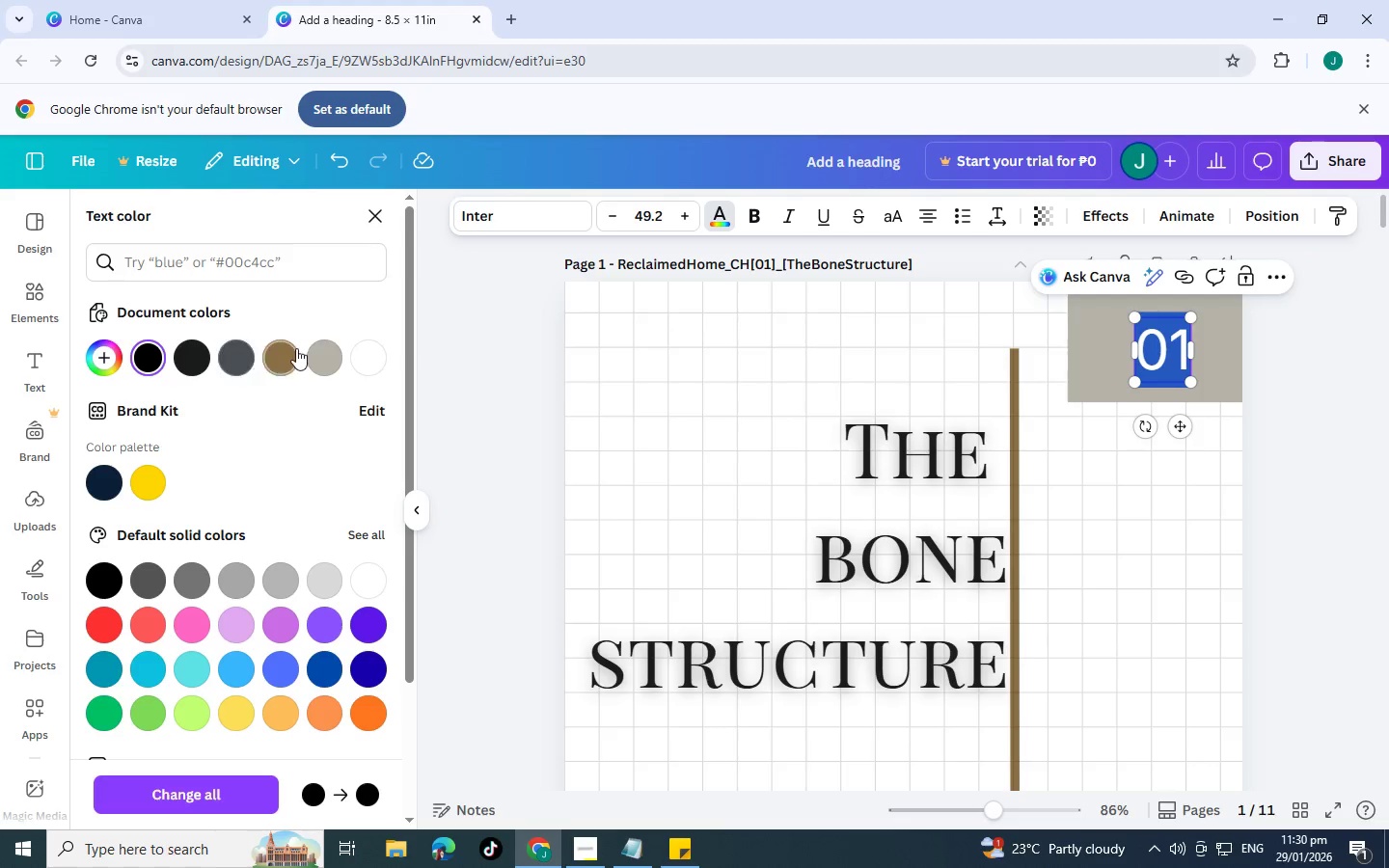 
left_click([296, 348])
 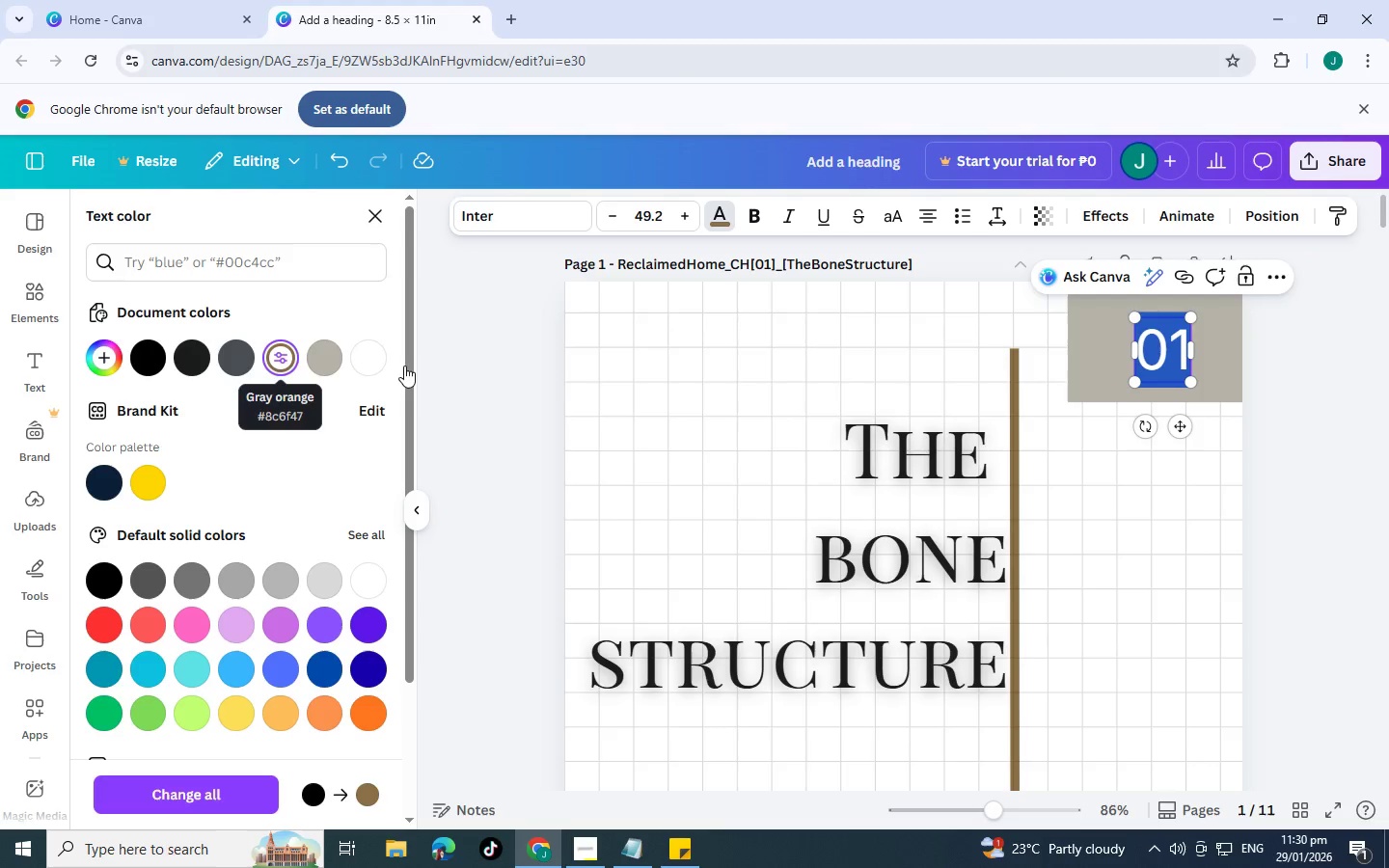 
left_click([927, 391])
 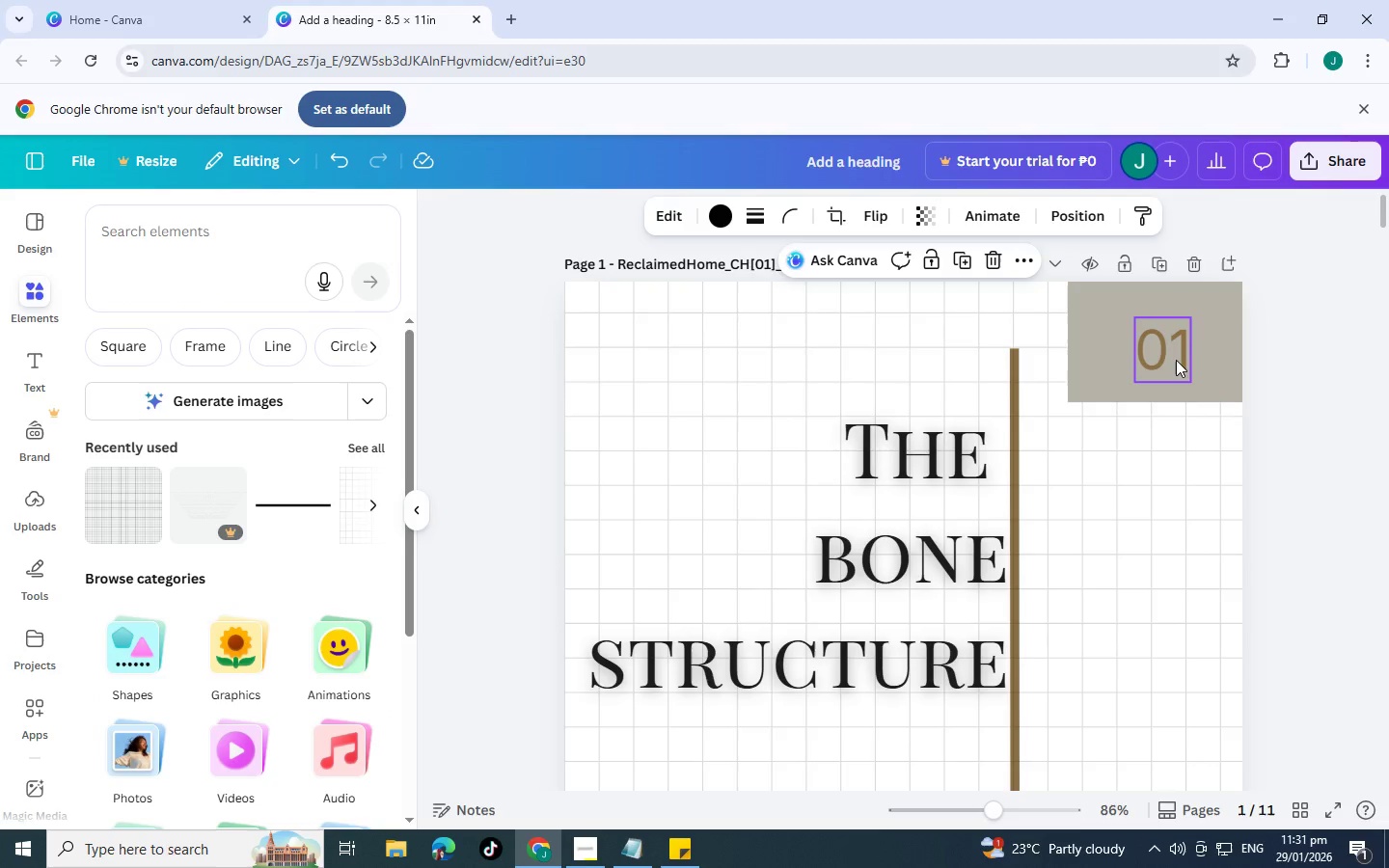 
left_click([1173, 361])
 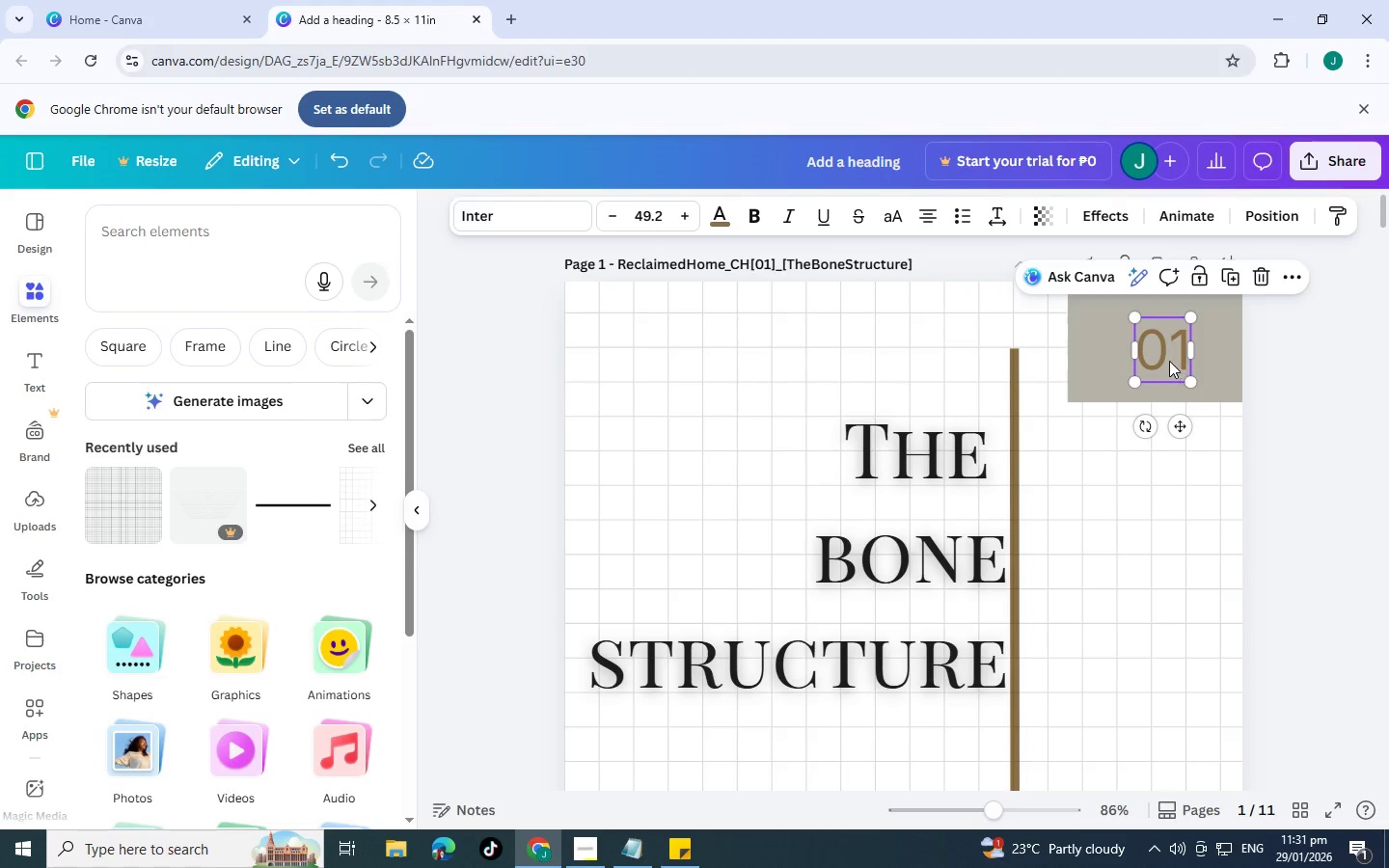 
scroll: coordinate [944, 582], scroll_direction: down, amount: 28.0
 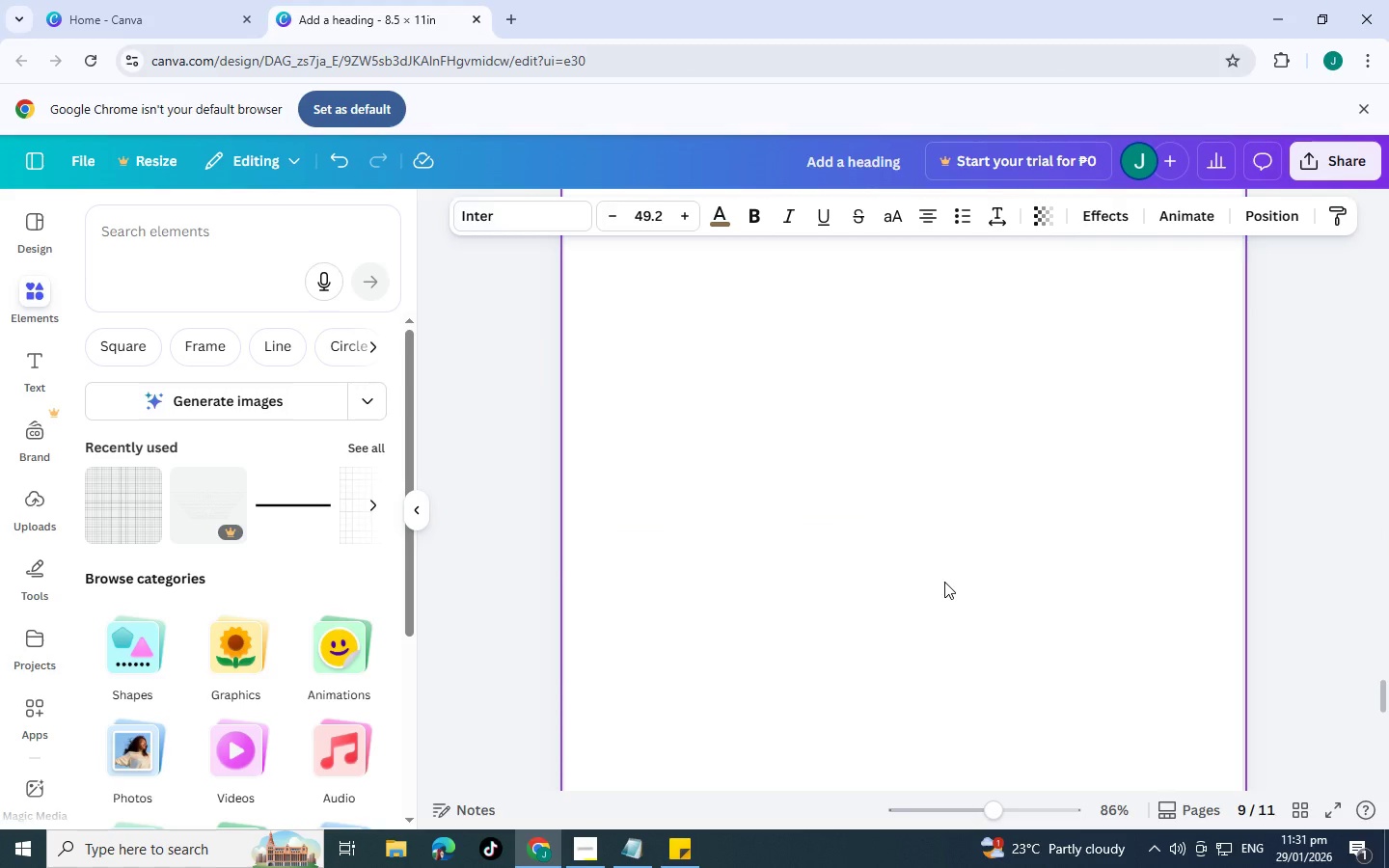 
left_click([865, 577])
 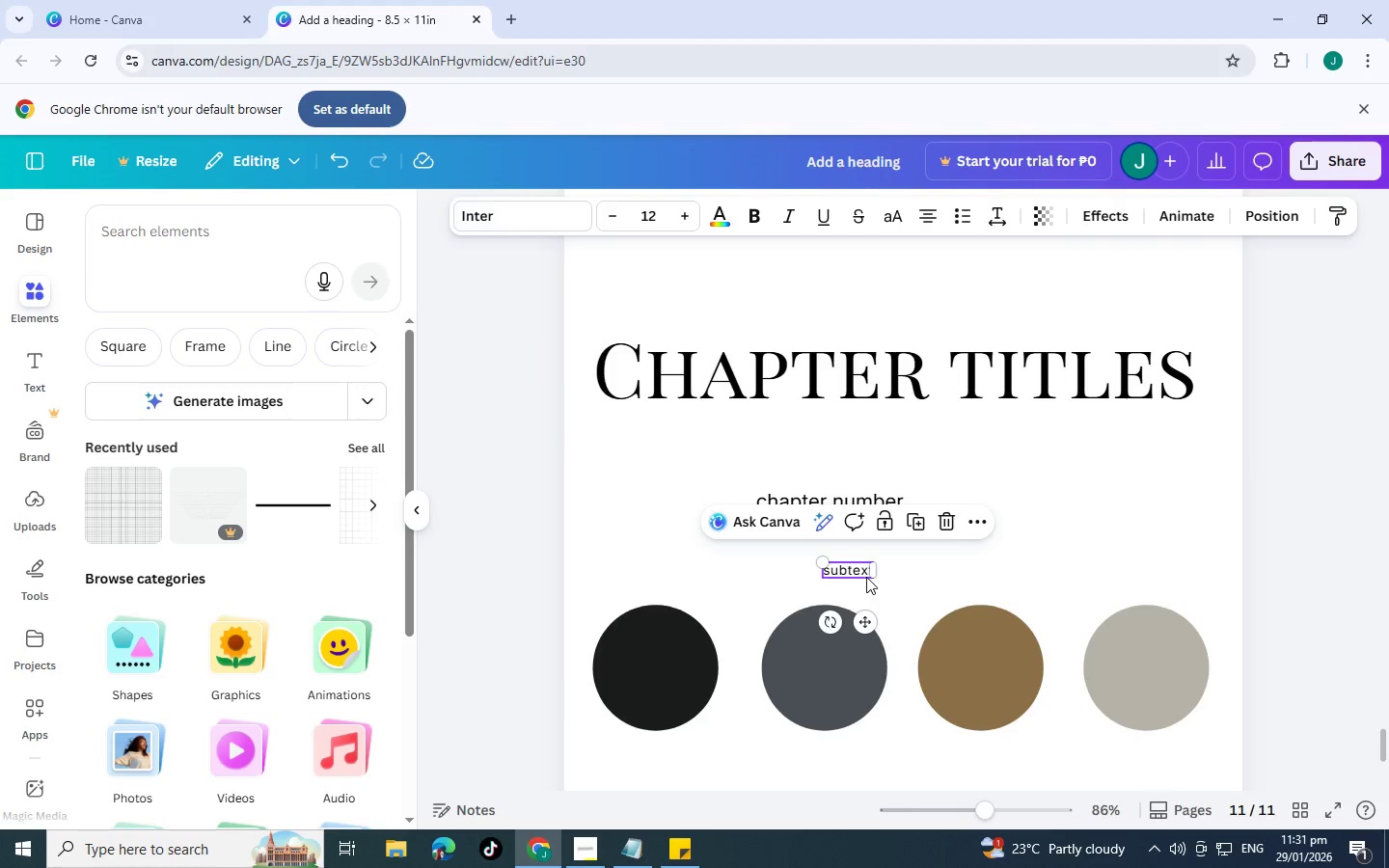 
key(Control+C)
 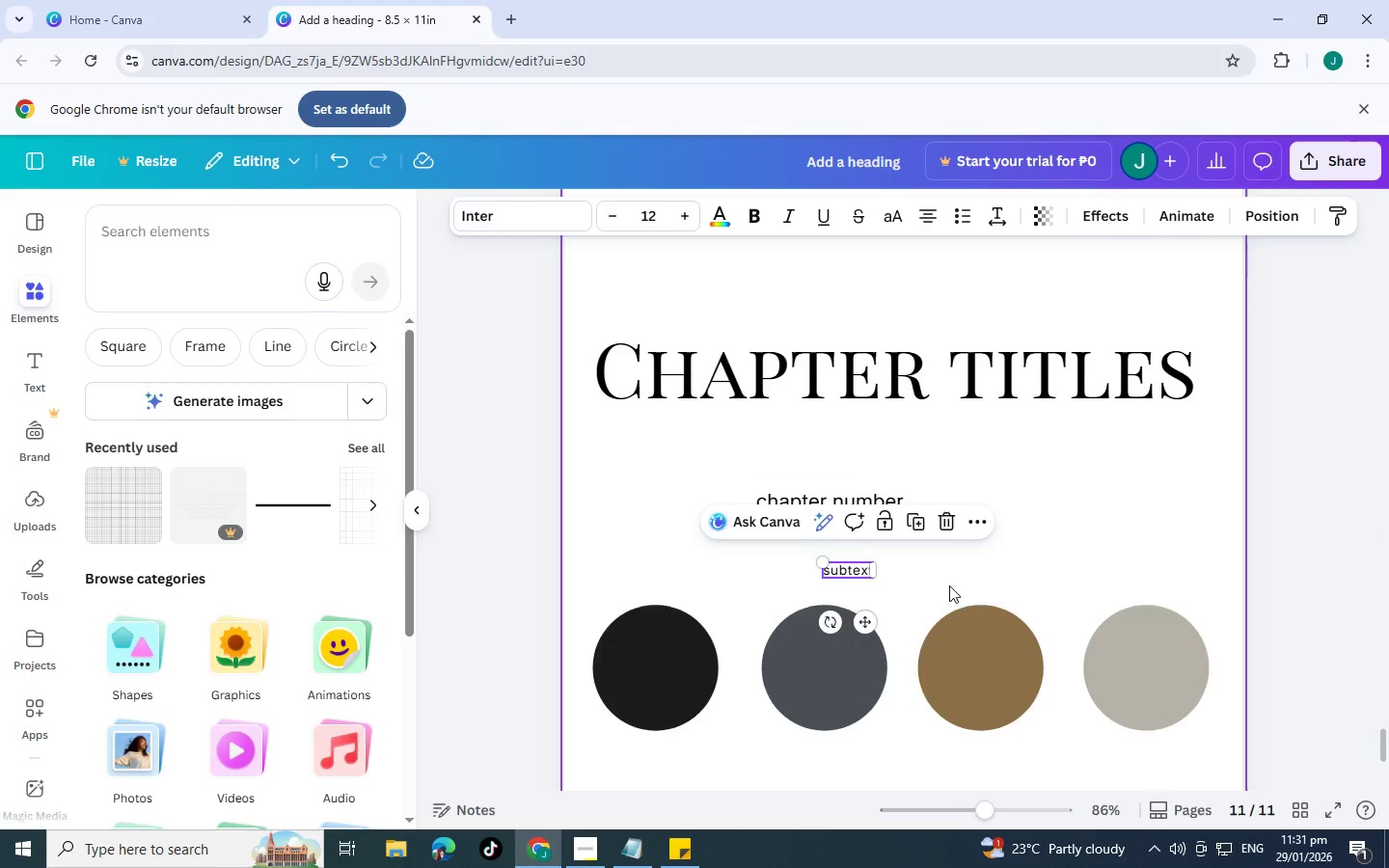 
wait(7.95)
 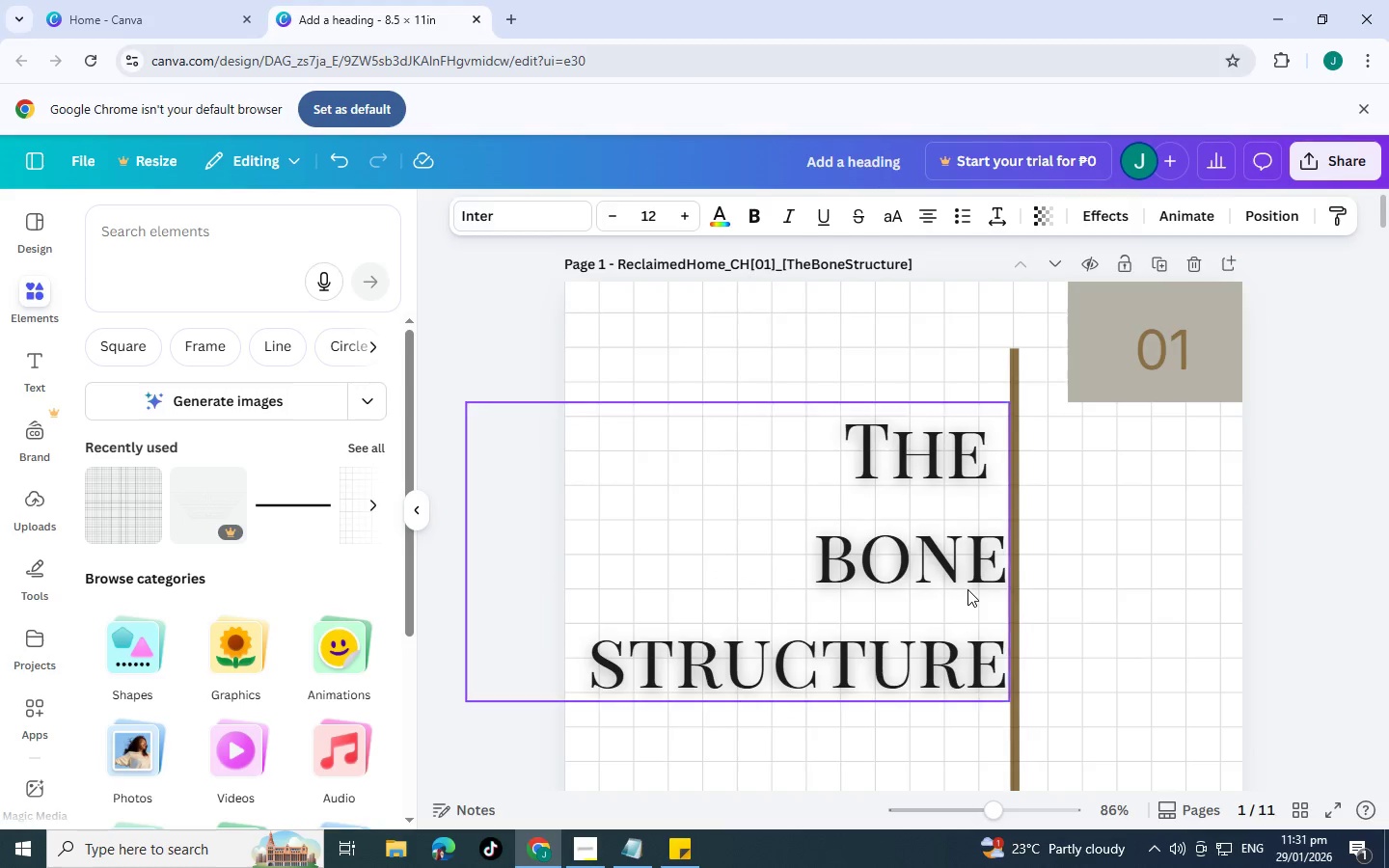 
key(Control+V)
 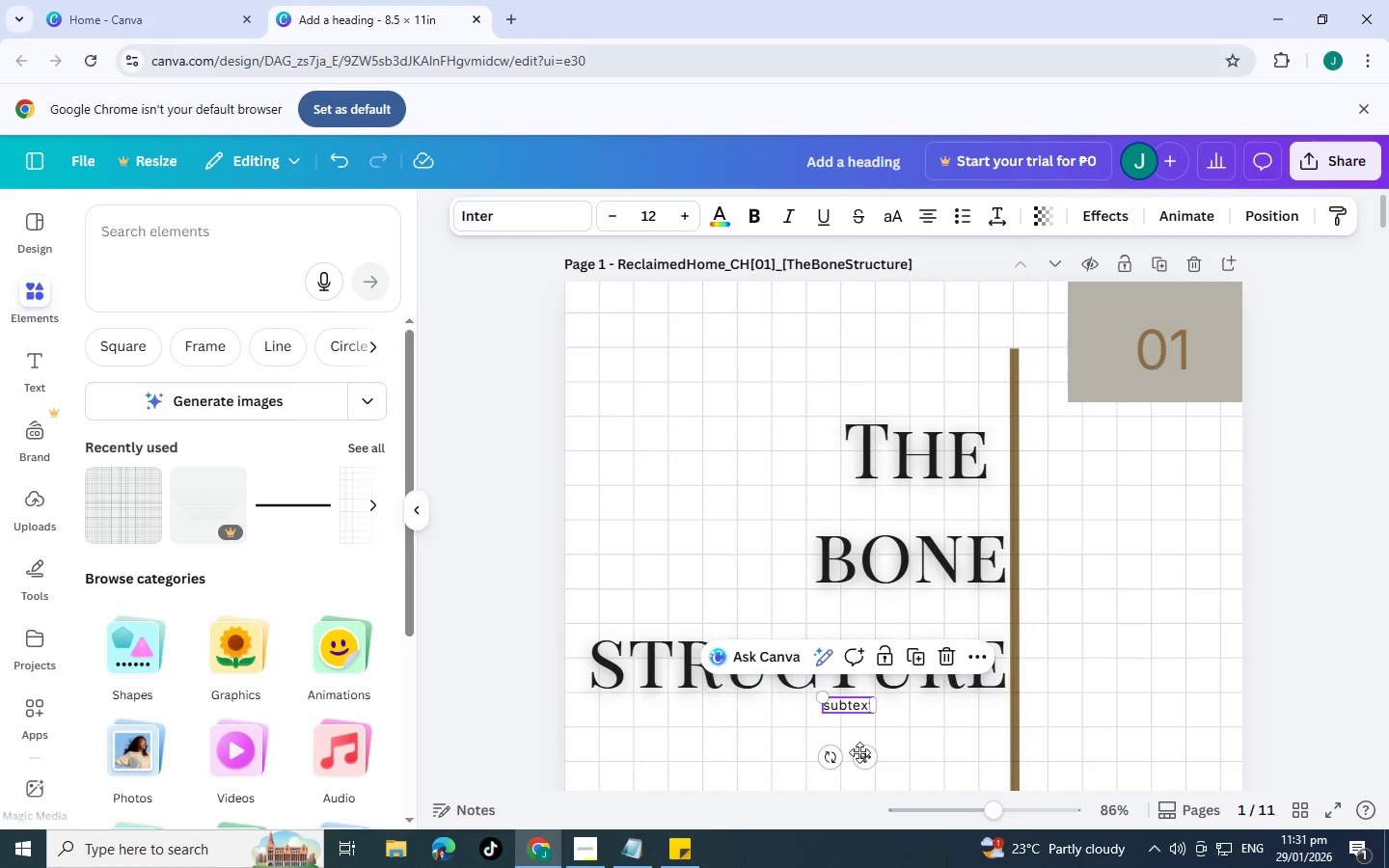 
scroll: coordinate [967, 589], scroll_direction: up, amount: 101.0
 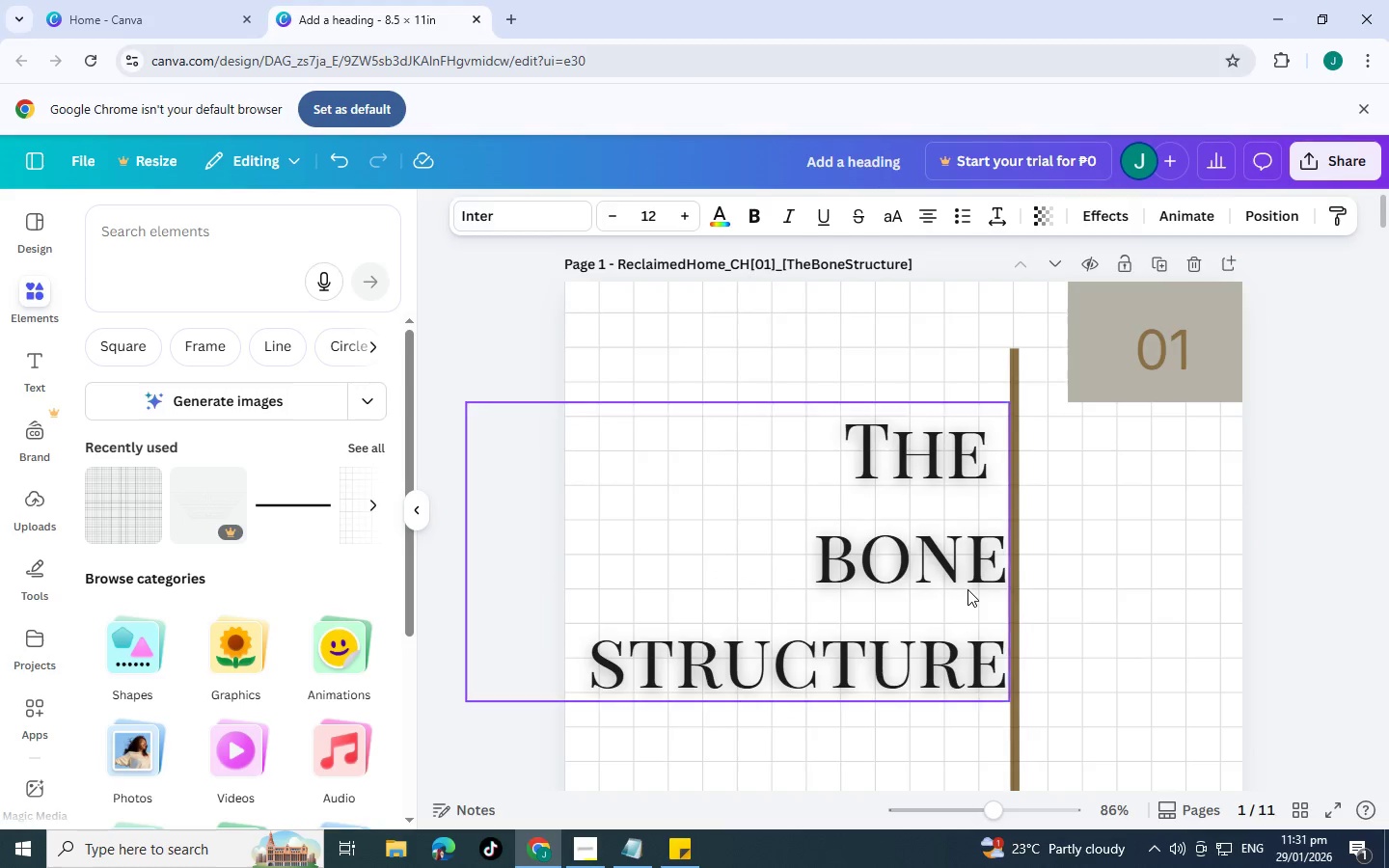 
left_click_drag(start_coordinate=[861, 755], to_coordinate=[1165, 361])
 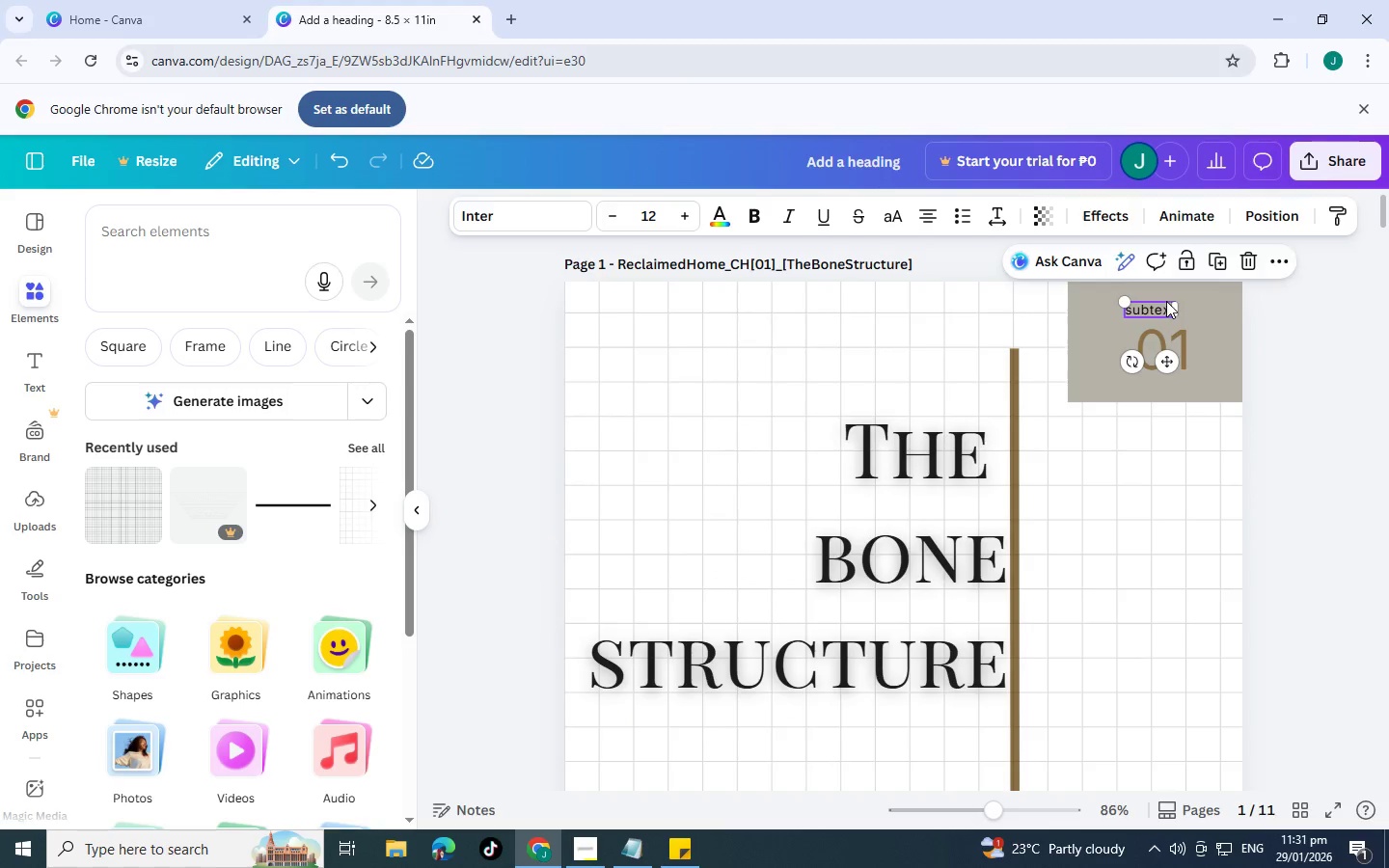 
double_click([1166, 301])
 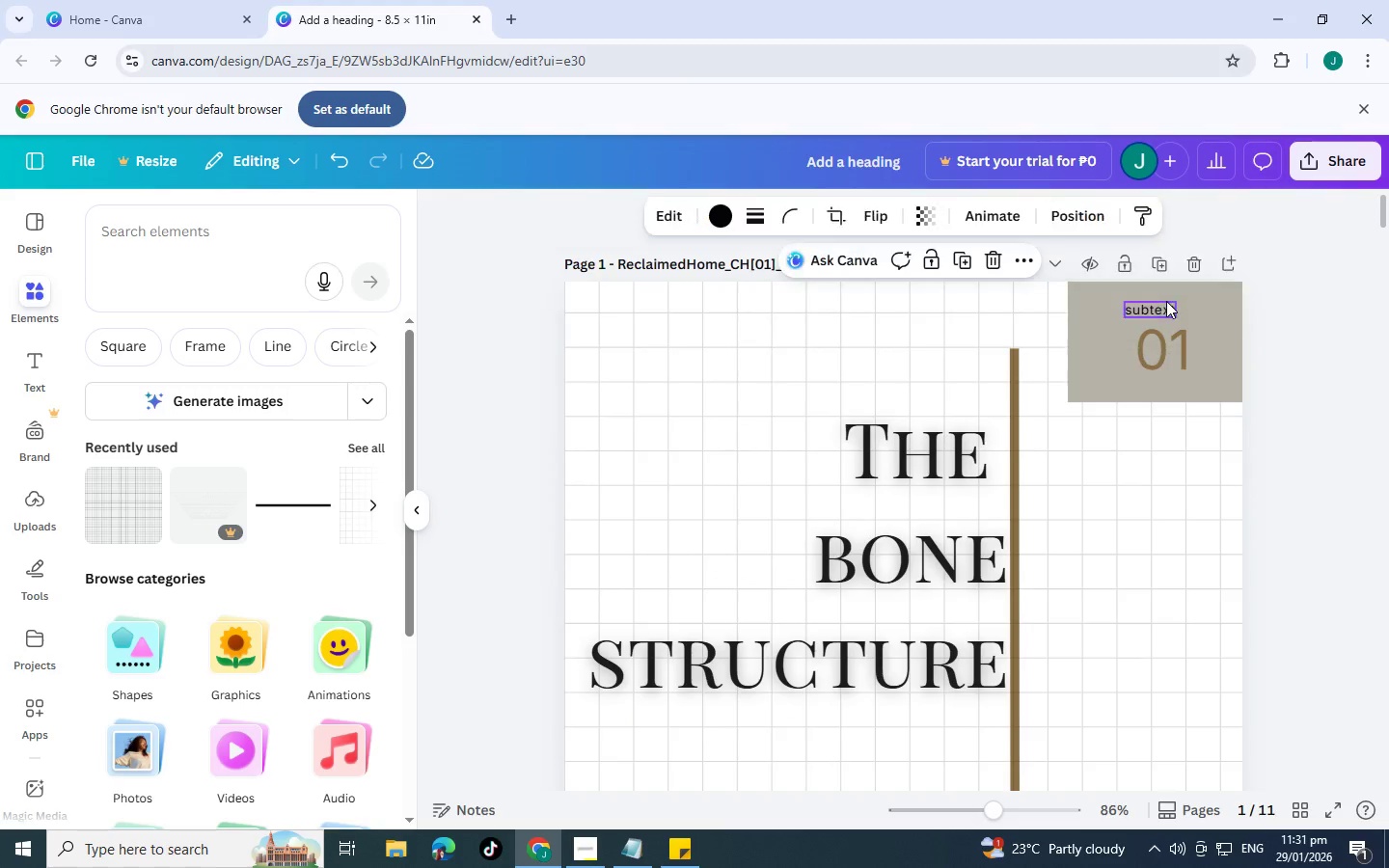 
key(Shift+ShiftLeft)
 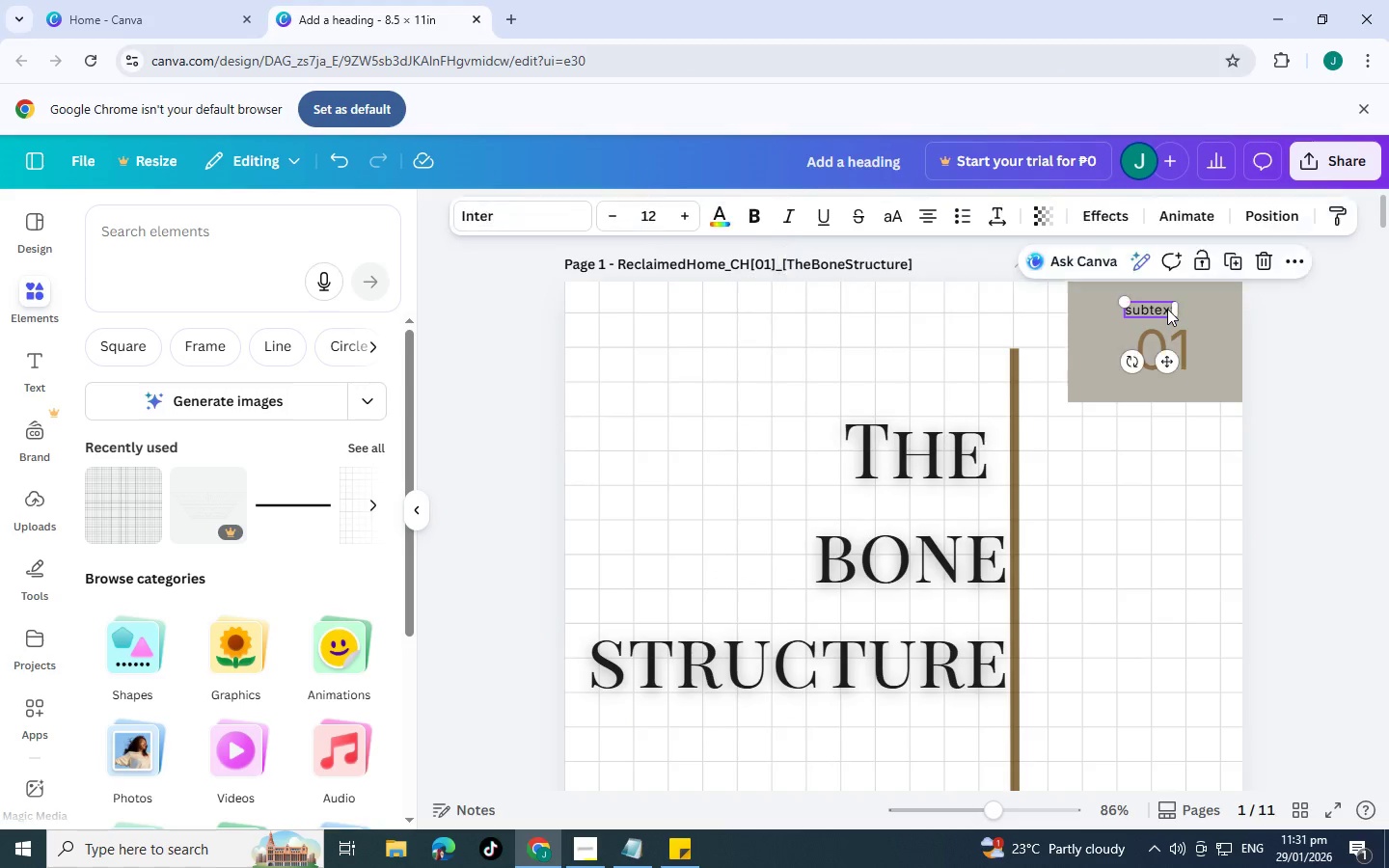 
double_click([1167, 309])
 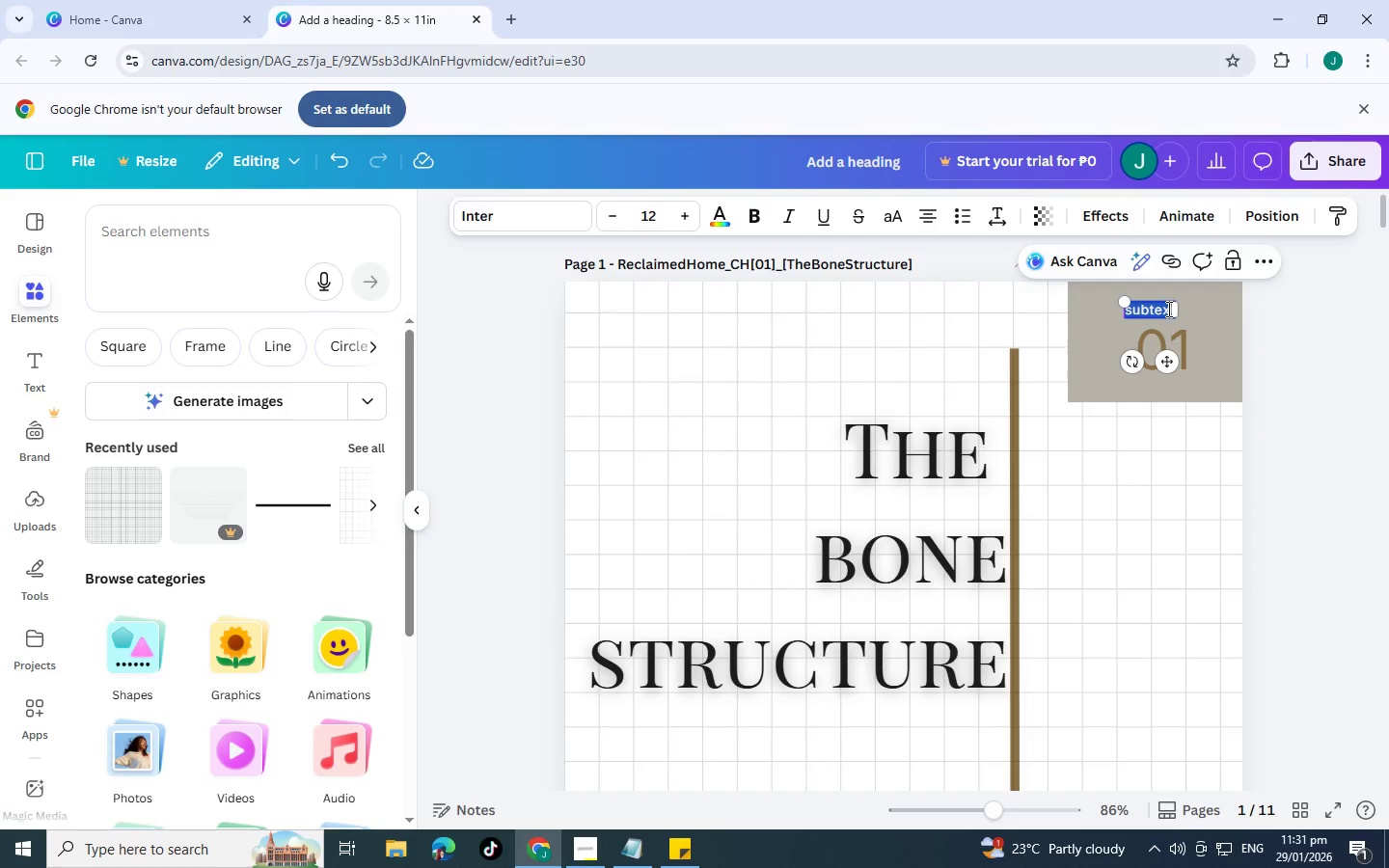 
type(CHAPTER)
 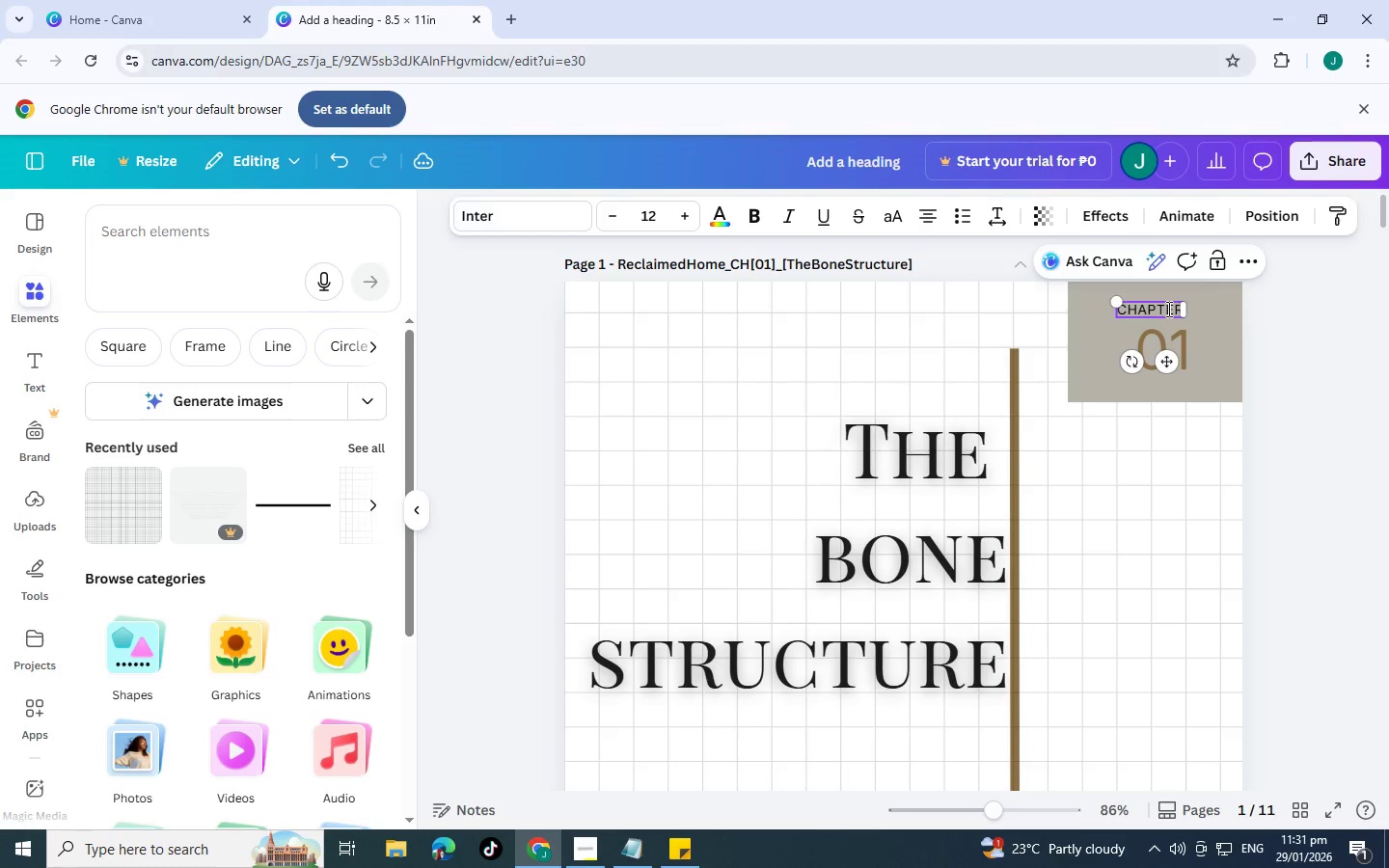 
left_click_drag(start_coordinate=[1118, 303], to_coordinate=[1107, 299])
 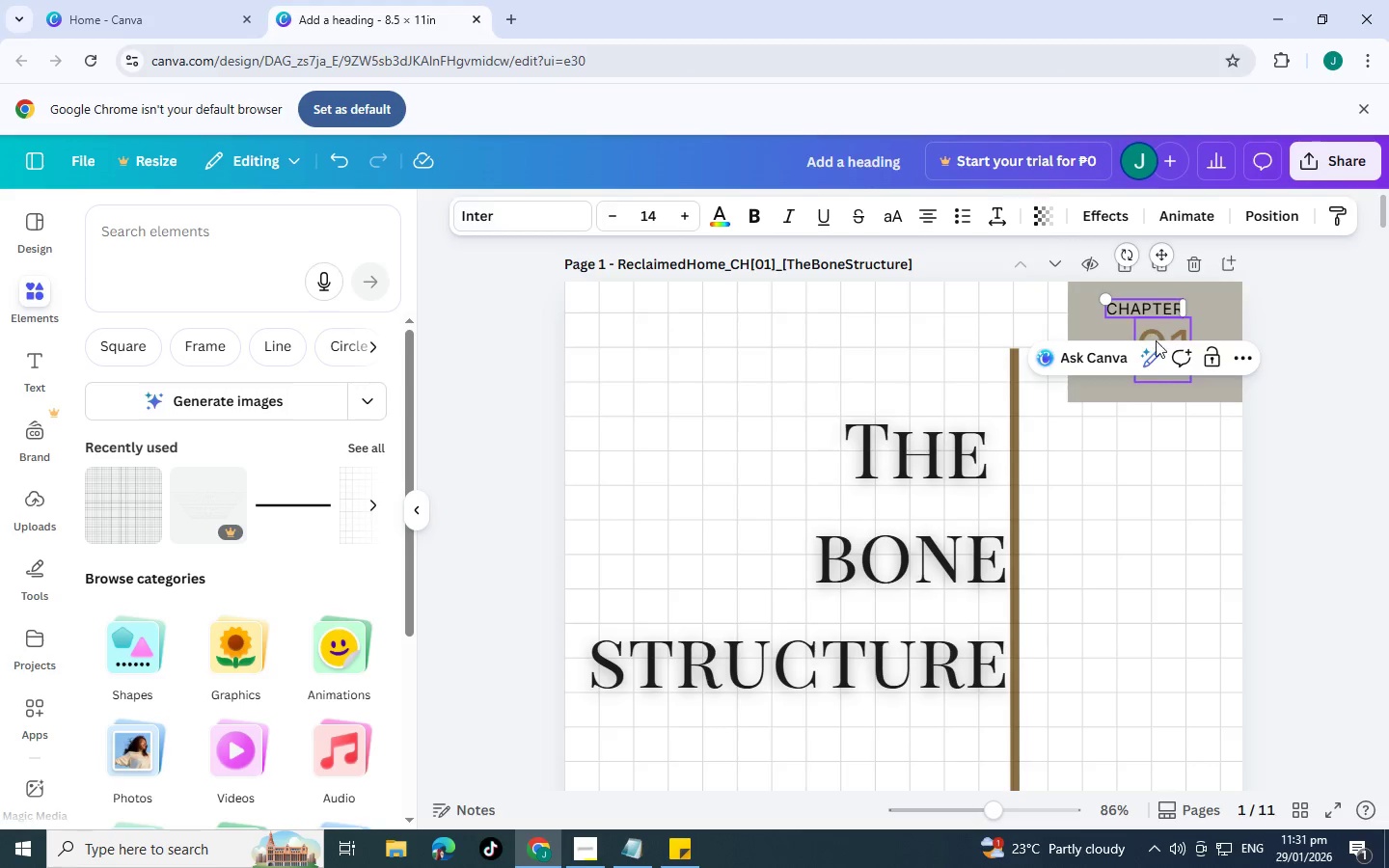 
left_click([1266, 354])
 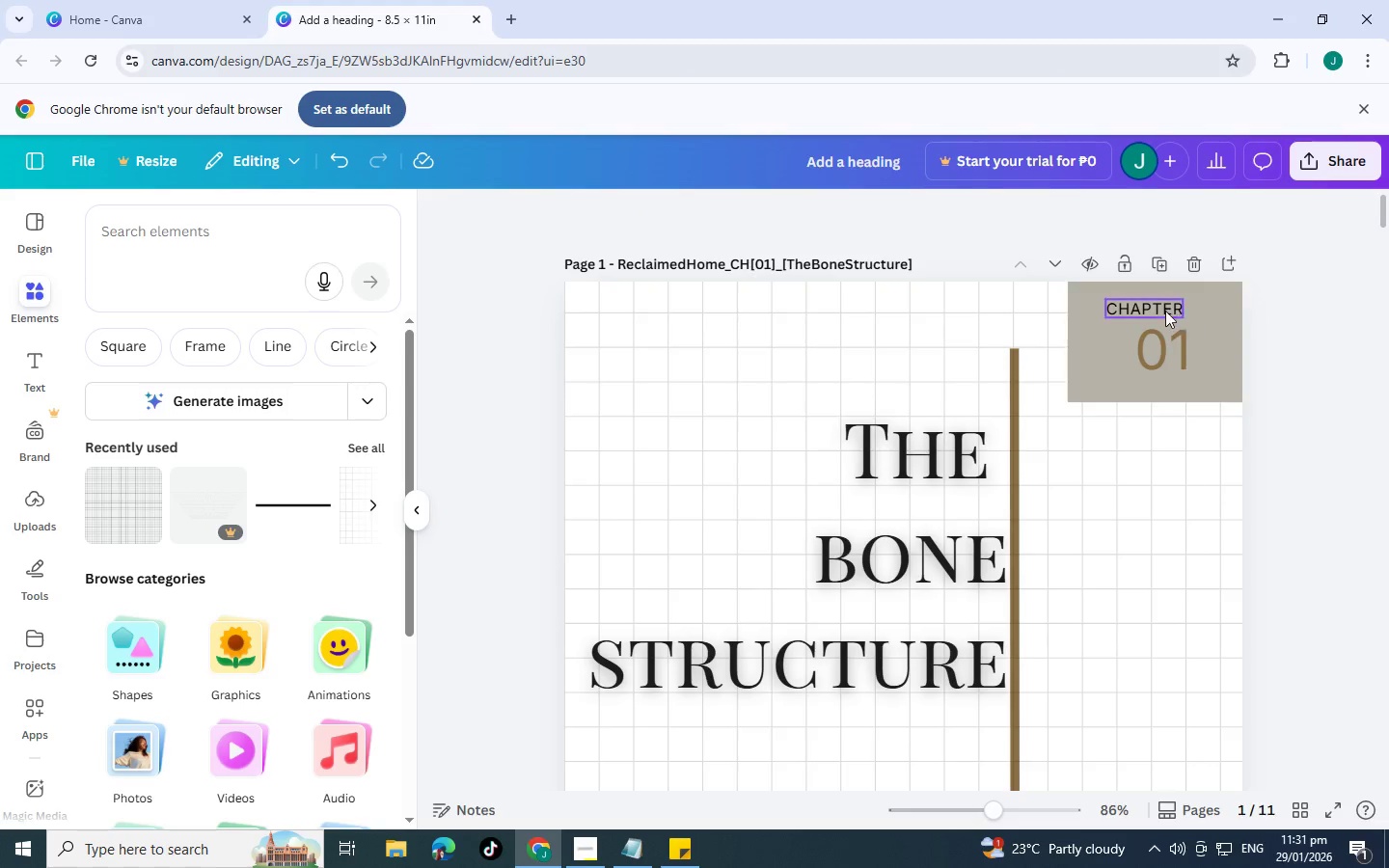 
left_click_drag(start_coordinate=[1164, 311], to_coordinate=[1172, 312])
 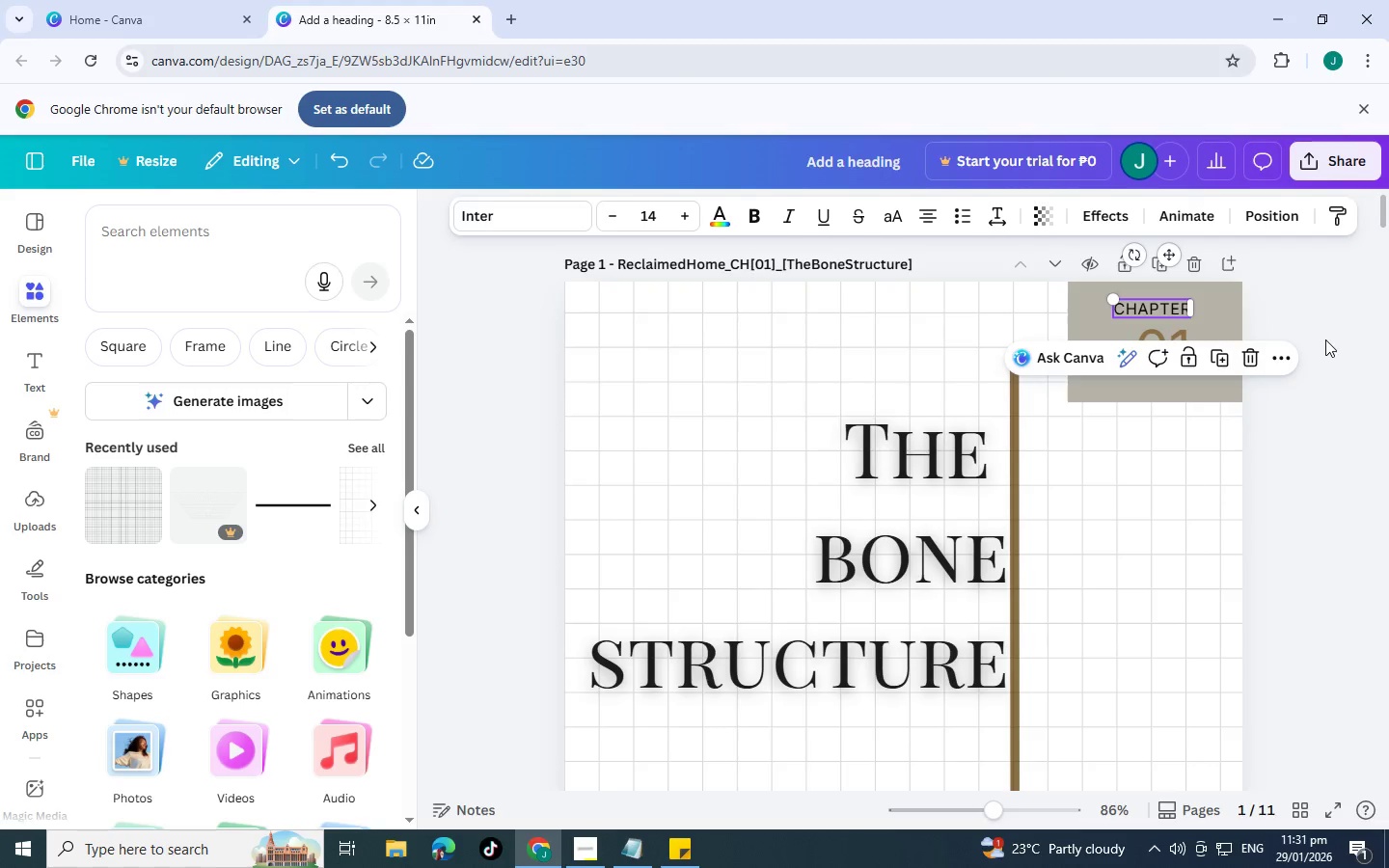 
left_click([1325, 339])
 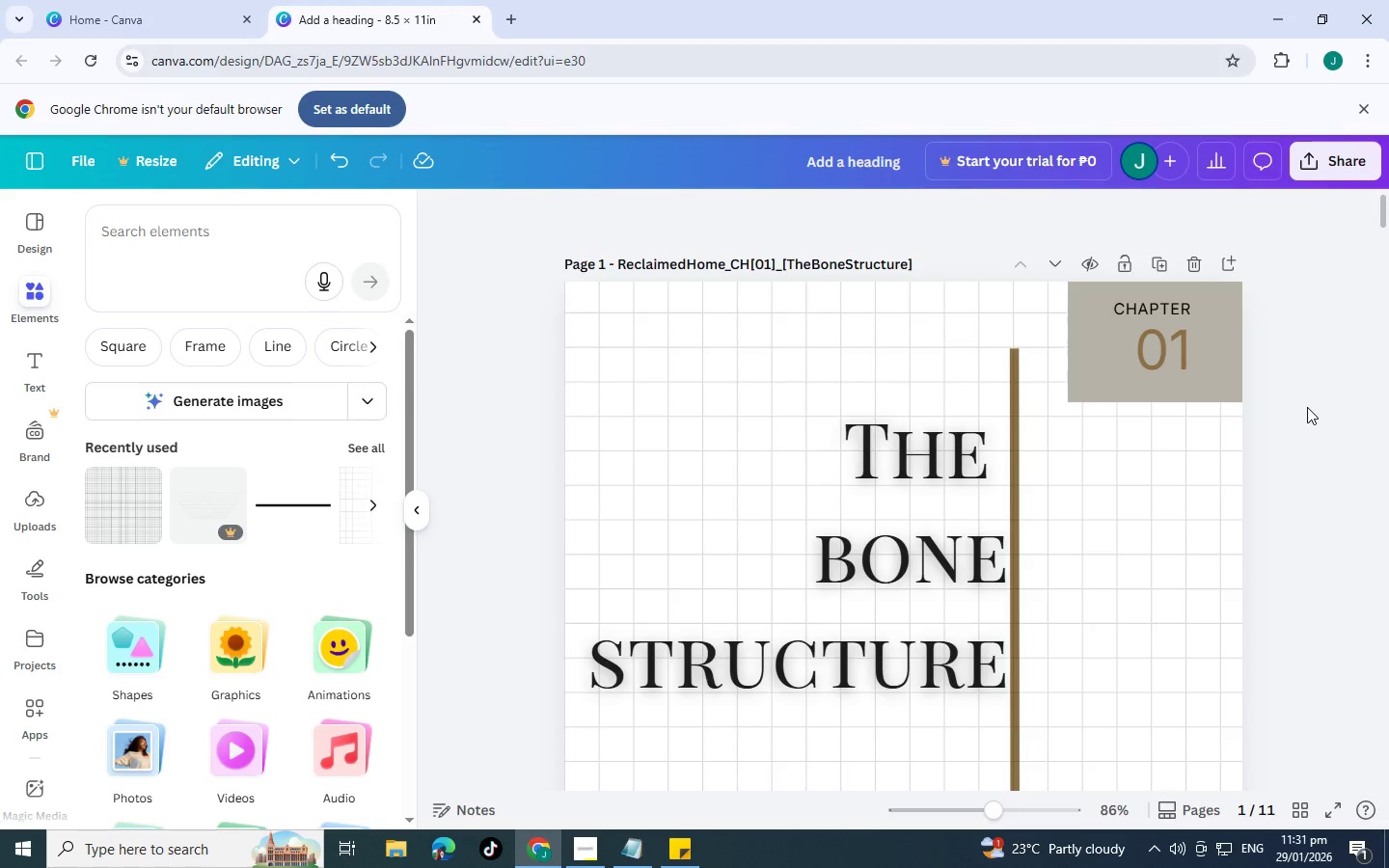 
scroll: coordinate [1307, 409], scroll_direction: down, amount: 1.0
 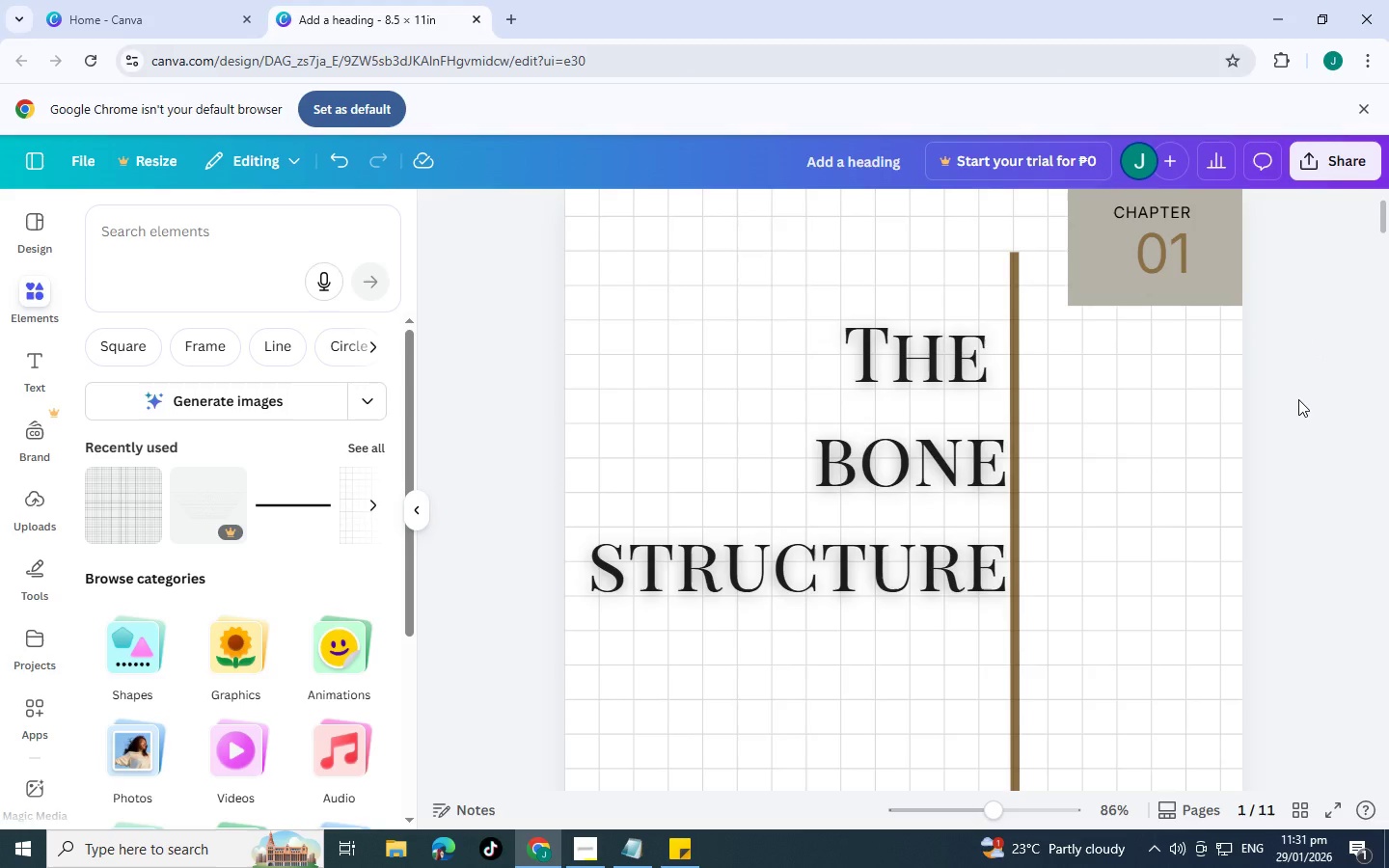 
scroll: coordinate [1298, 399], scroll_direction: up, amount: 1.0
 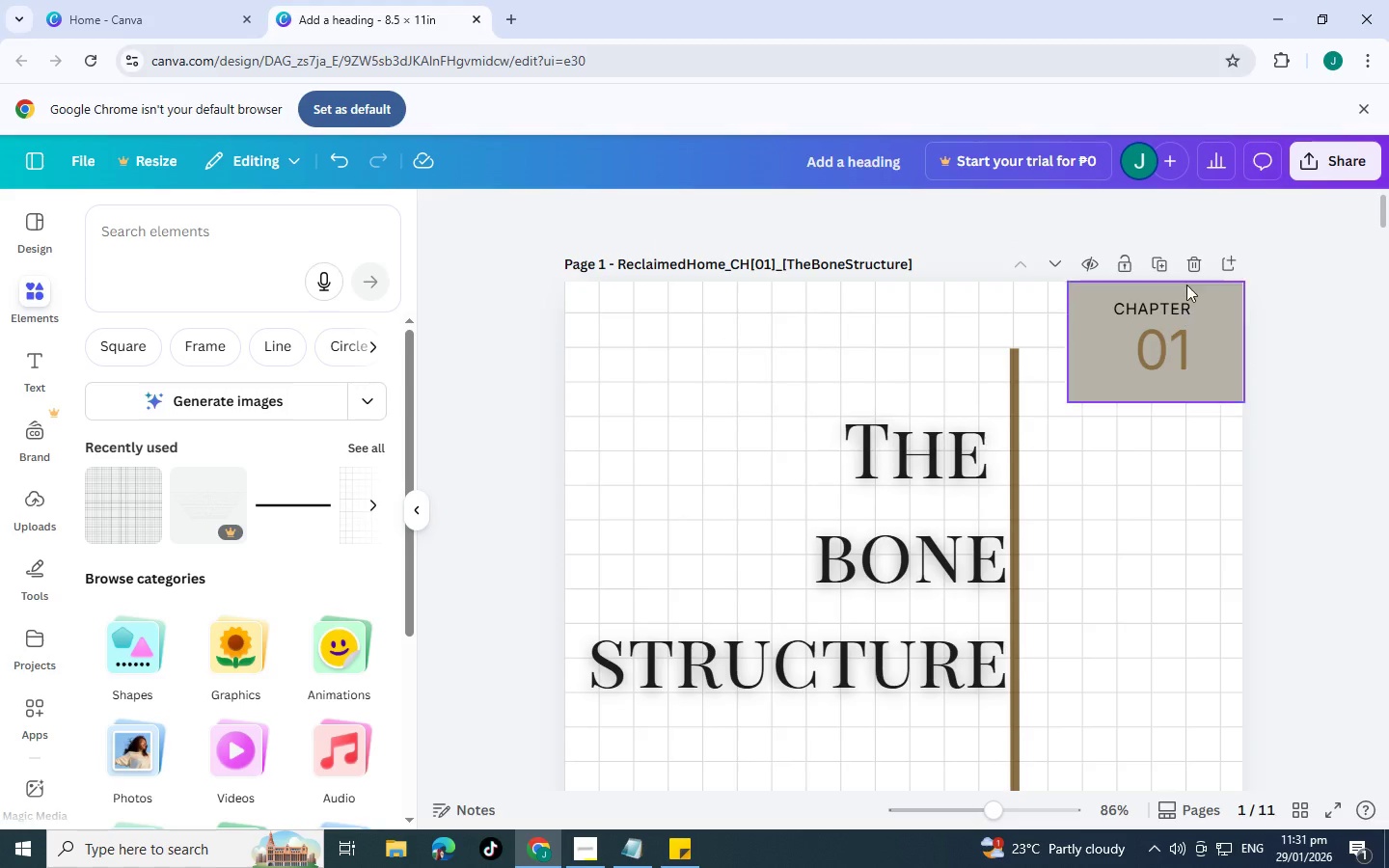 
left_click([1226, 386])
 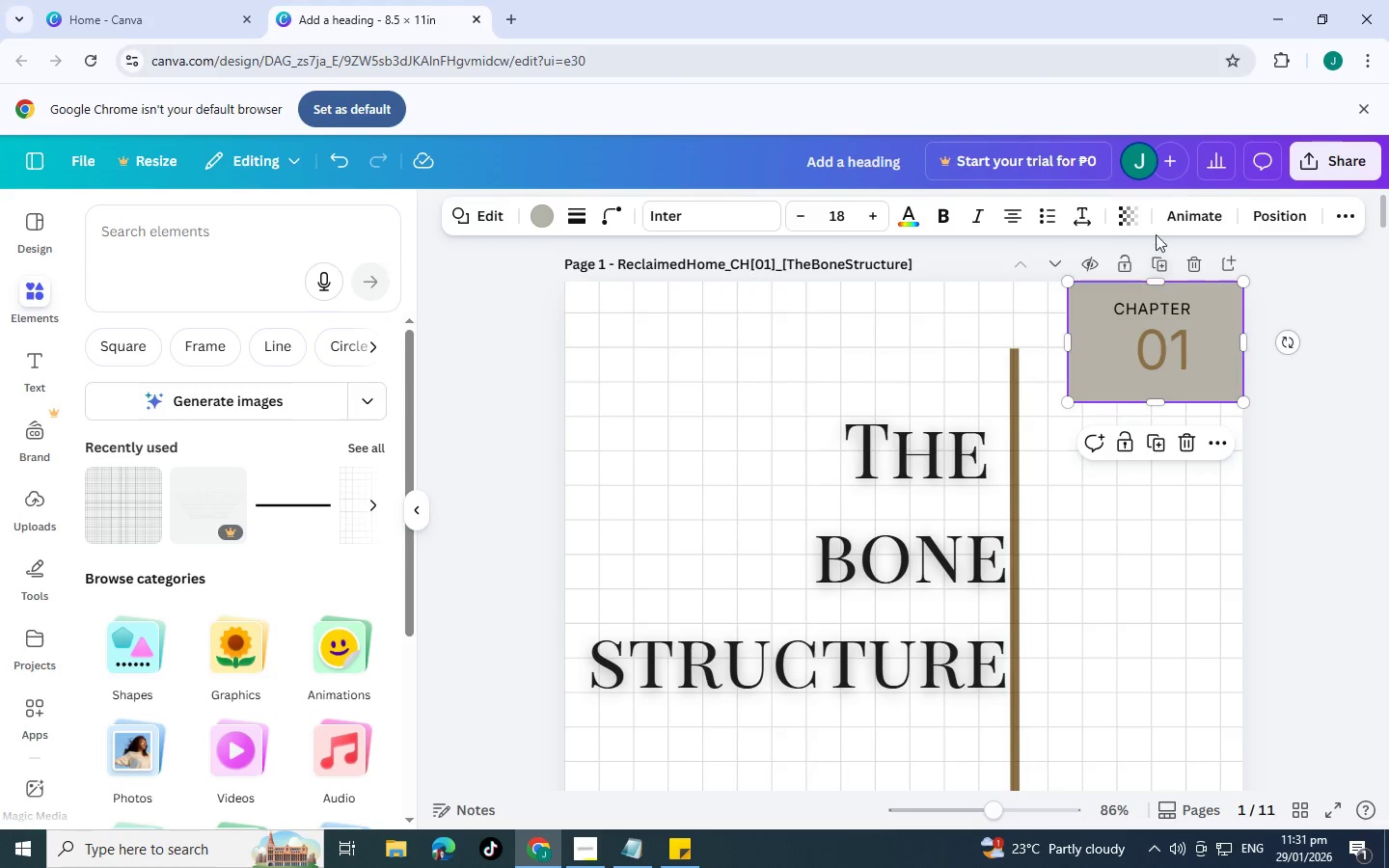 
left_click([1116, 222])
 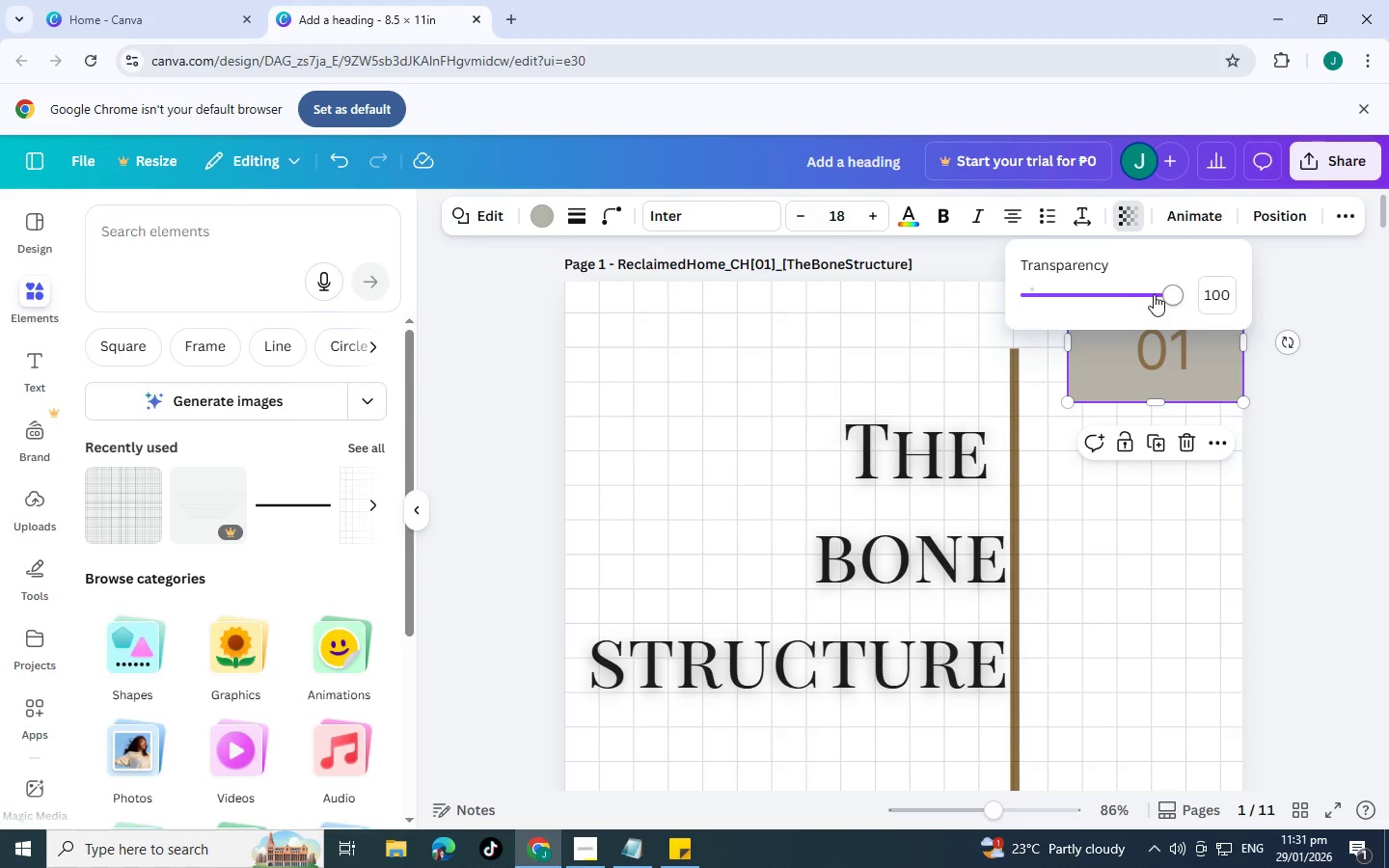 
left_click_drag(start_coordinate=[1154, 294], to_coordinate=[1148, 295])
 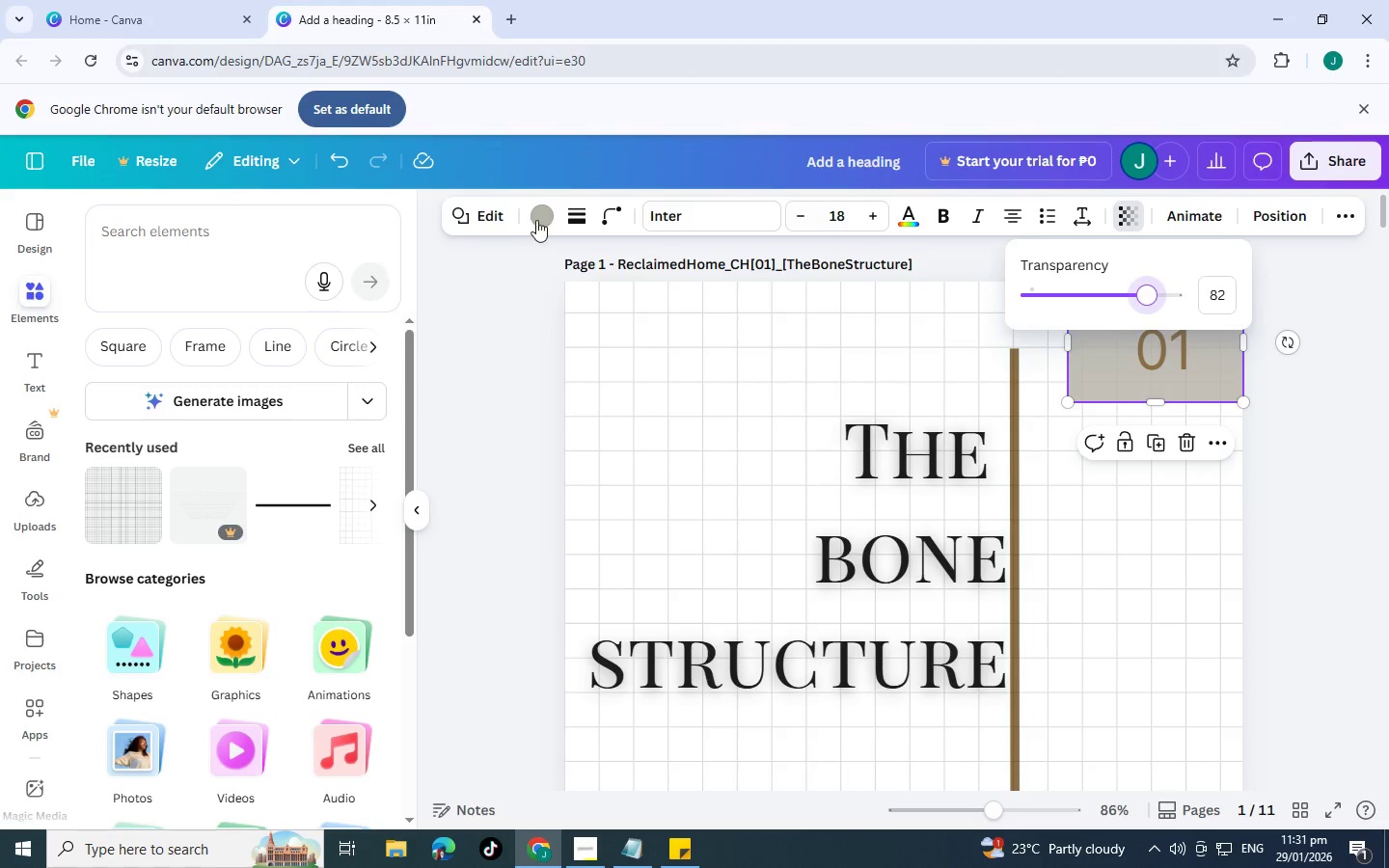 
left_click([539, 219])
 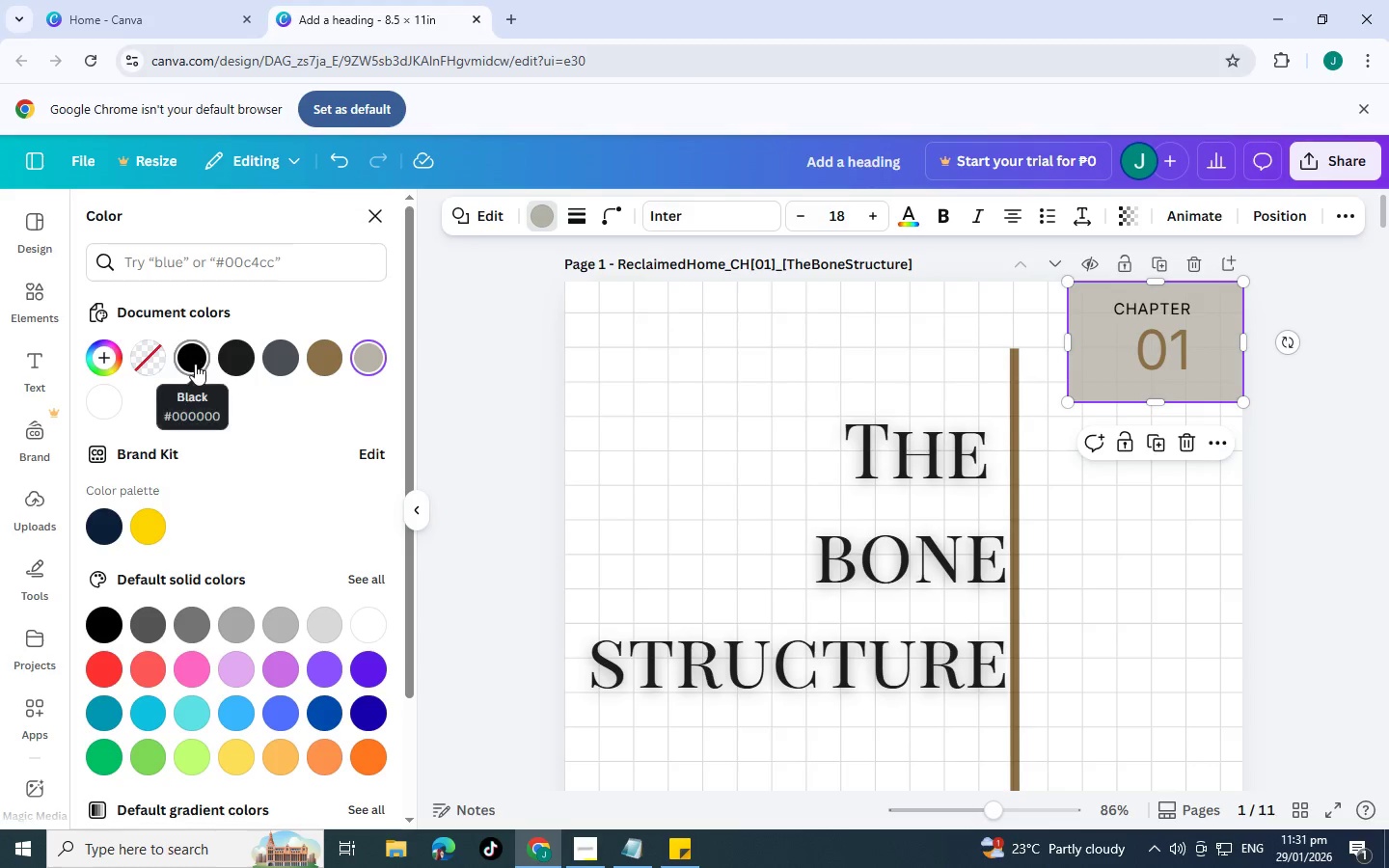 
left_click([283, 360])
 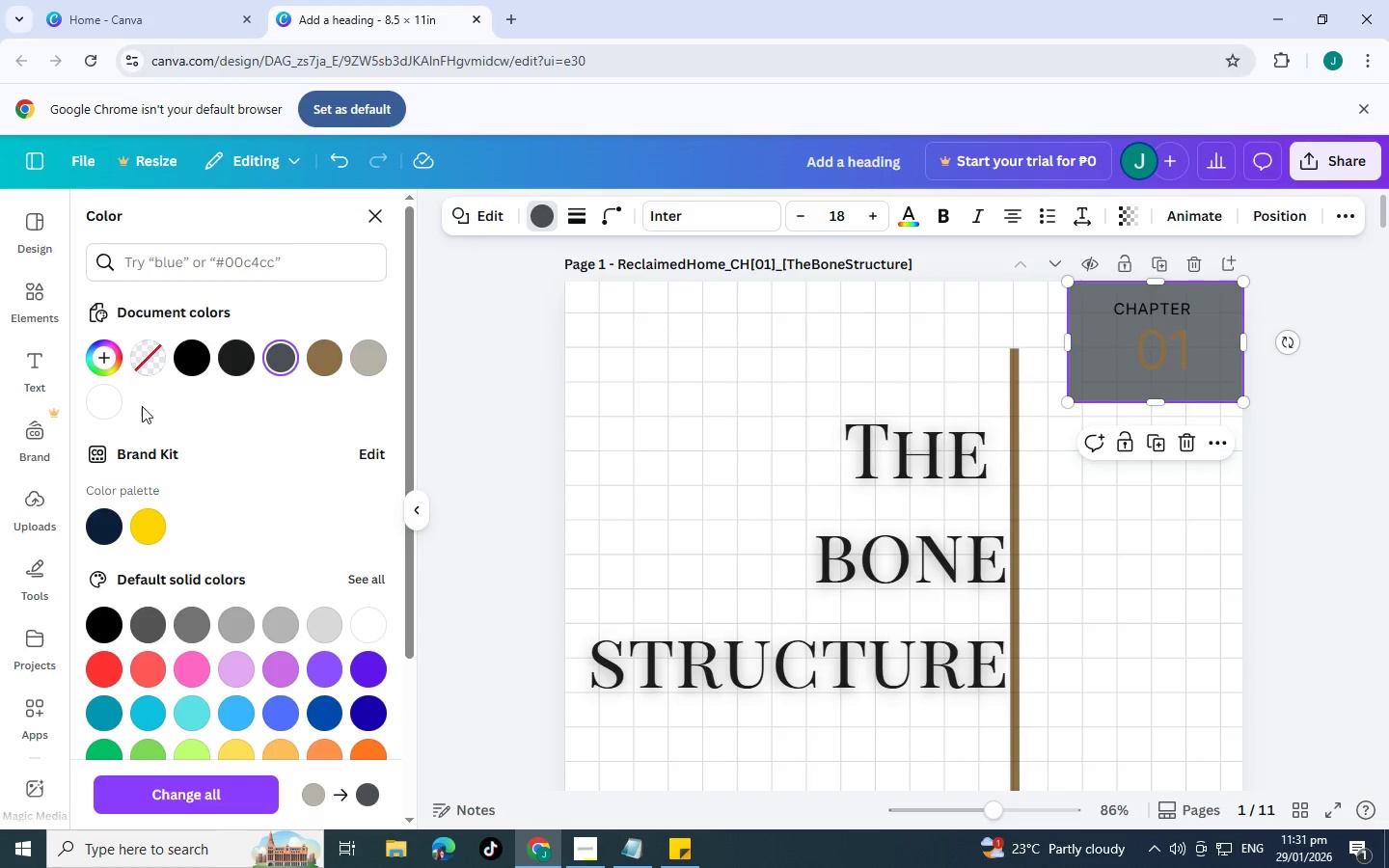 
left_click([100, 410])
 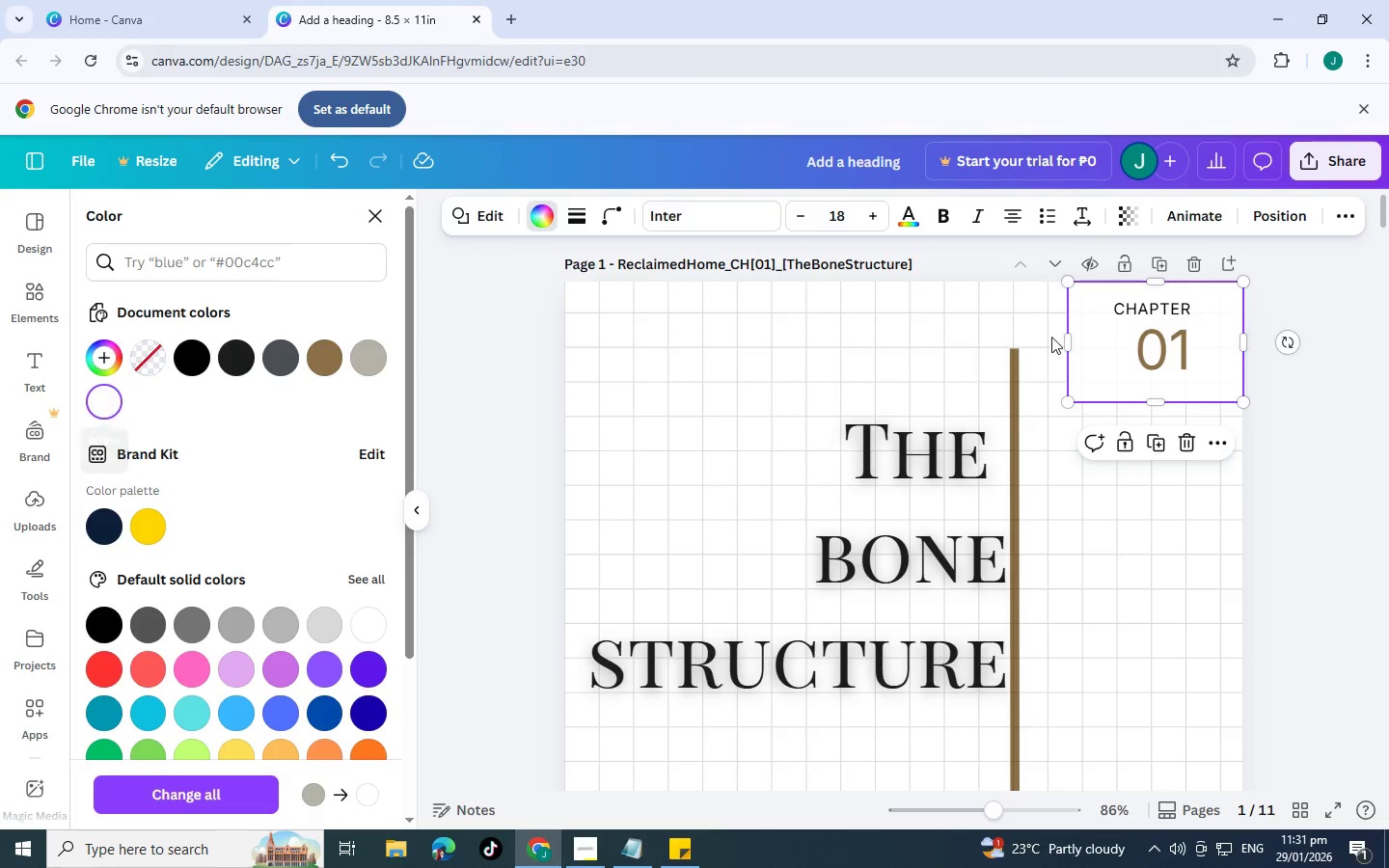 
left_click([1131, 218])
 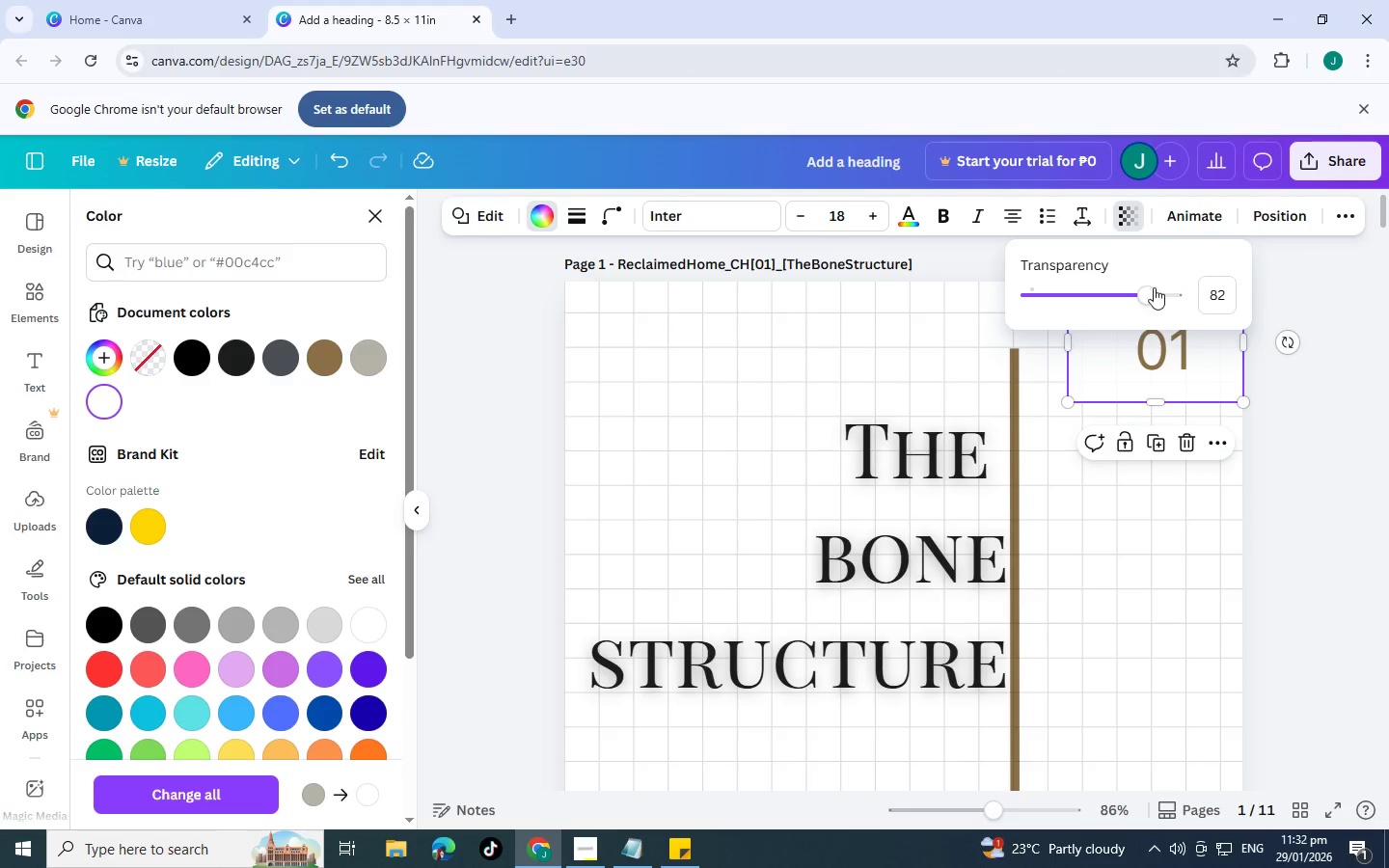 
left_click_drag(start_coordinate=[1147, 293], to_coordinate=[1111, 291])
 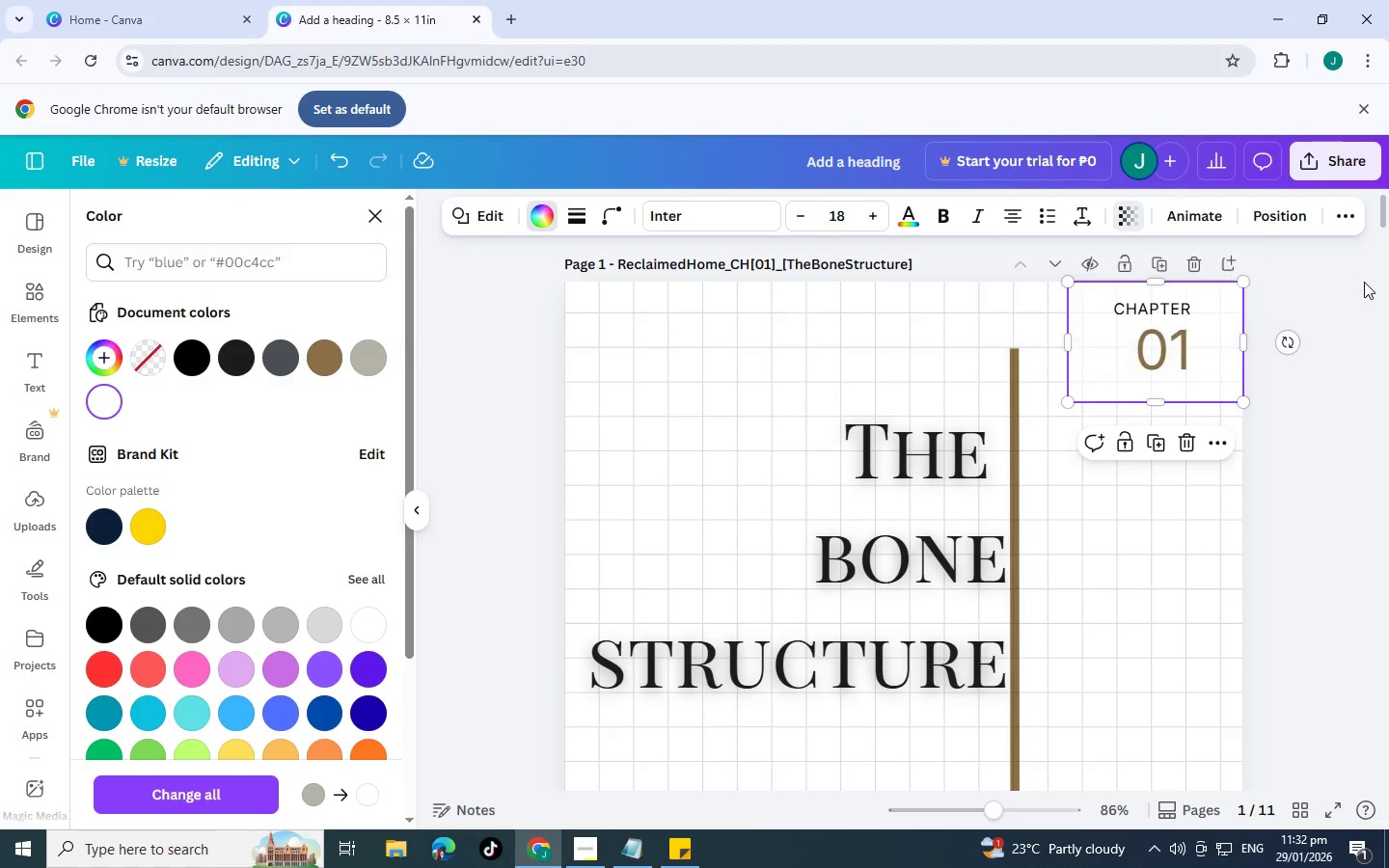 
double_click([1364, 282])
 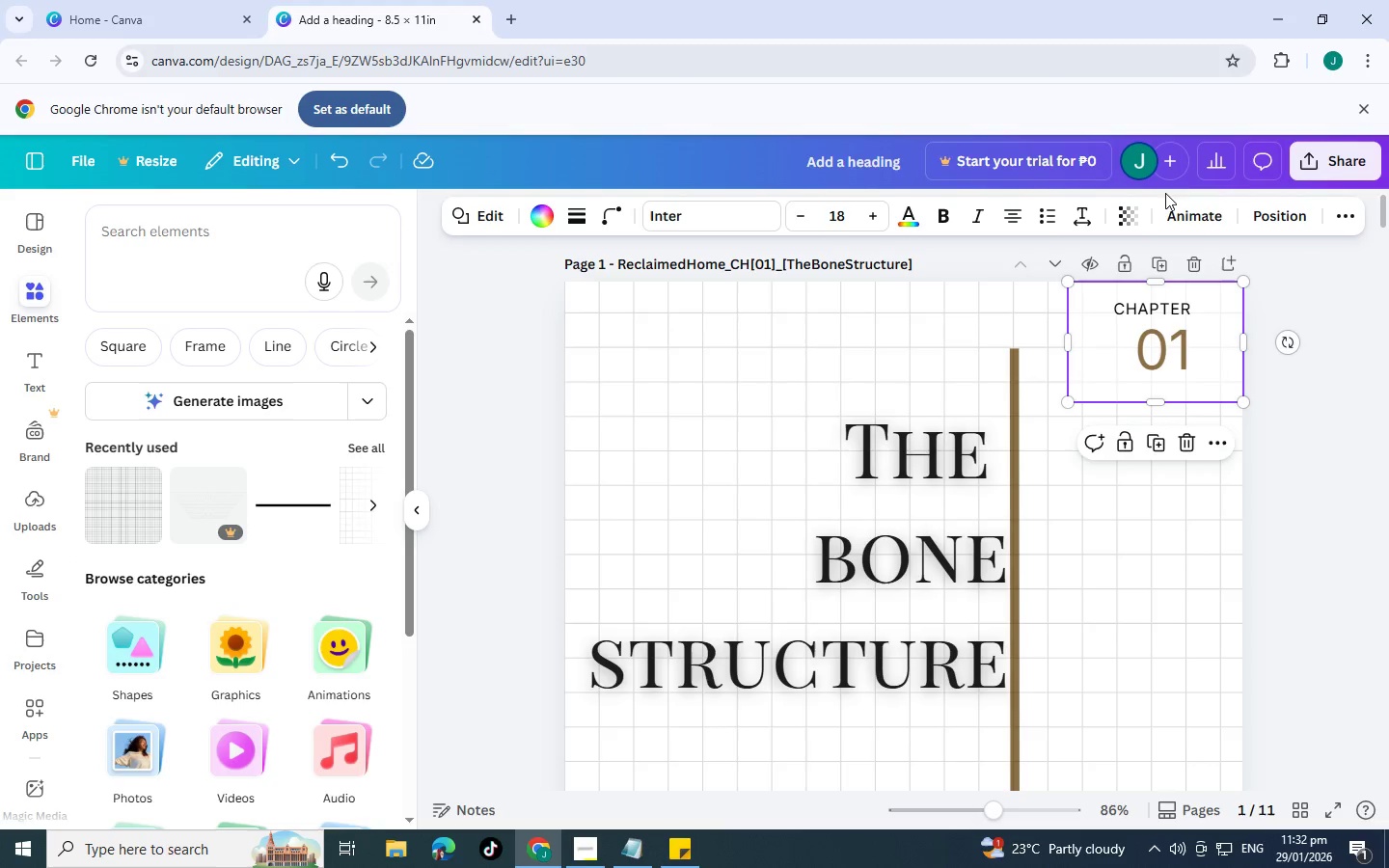 
left_click([1130, 222])
 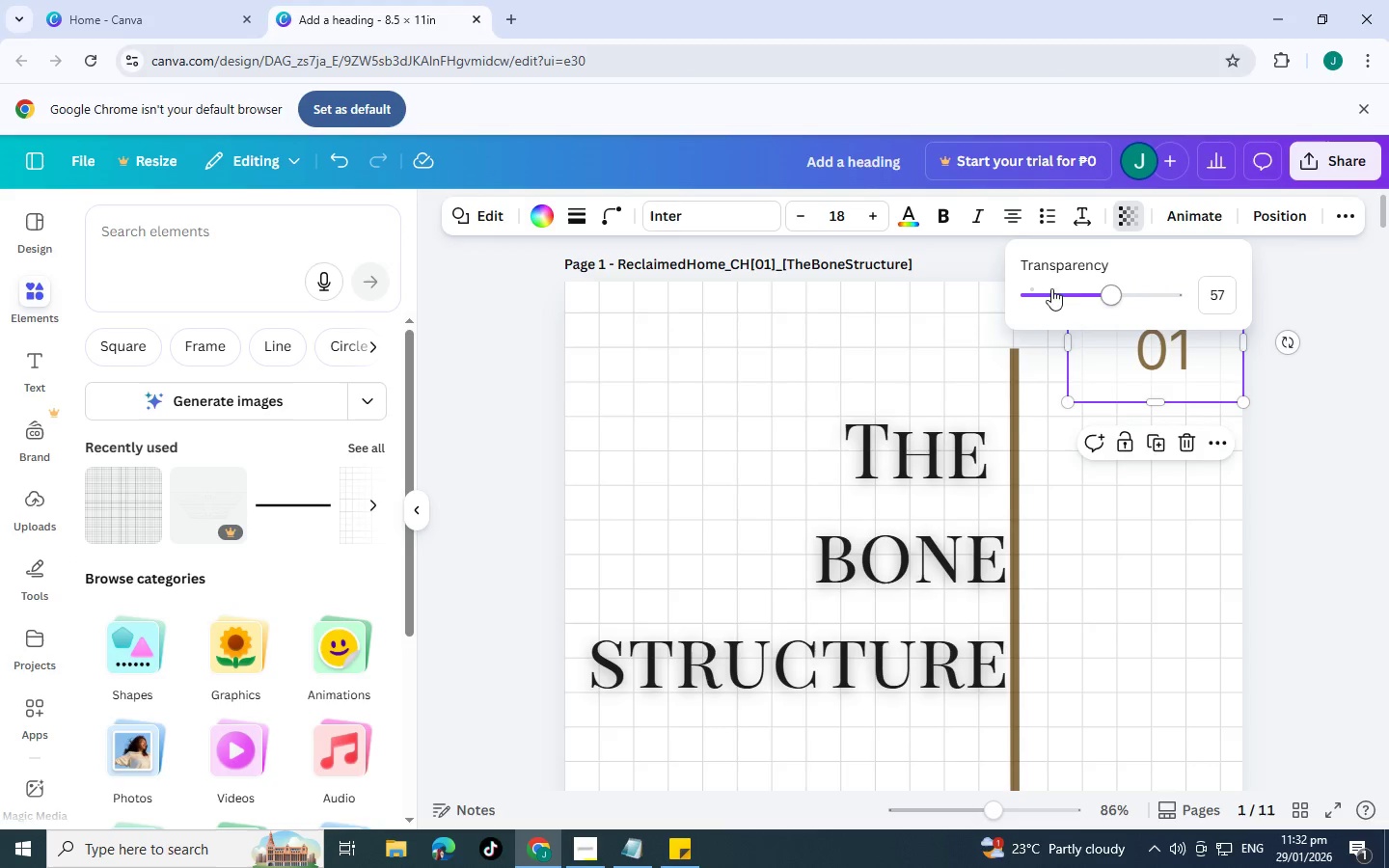 
left_click_drag(start_coordinate=[1101, 298], to_coordinate=[1122, 298])
 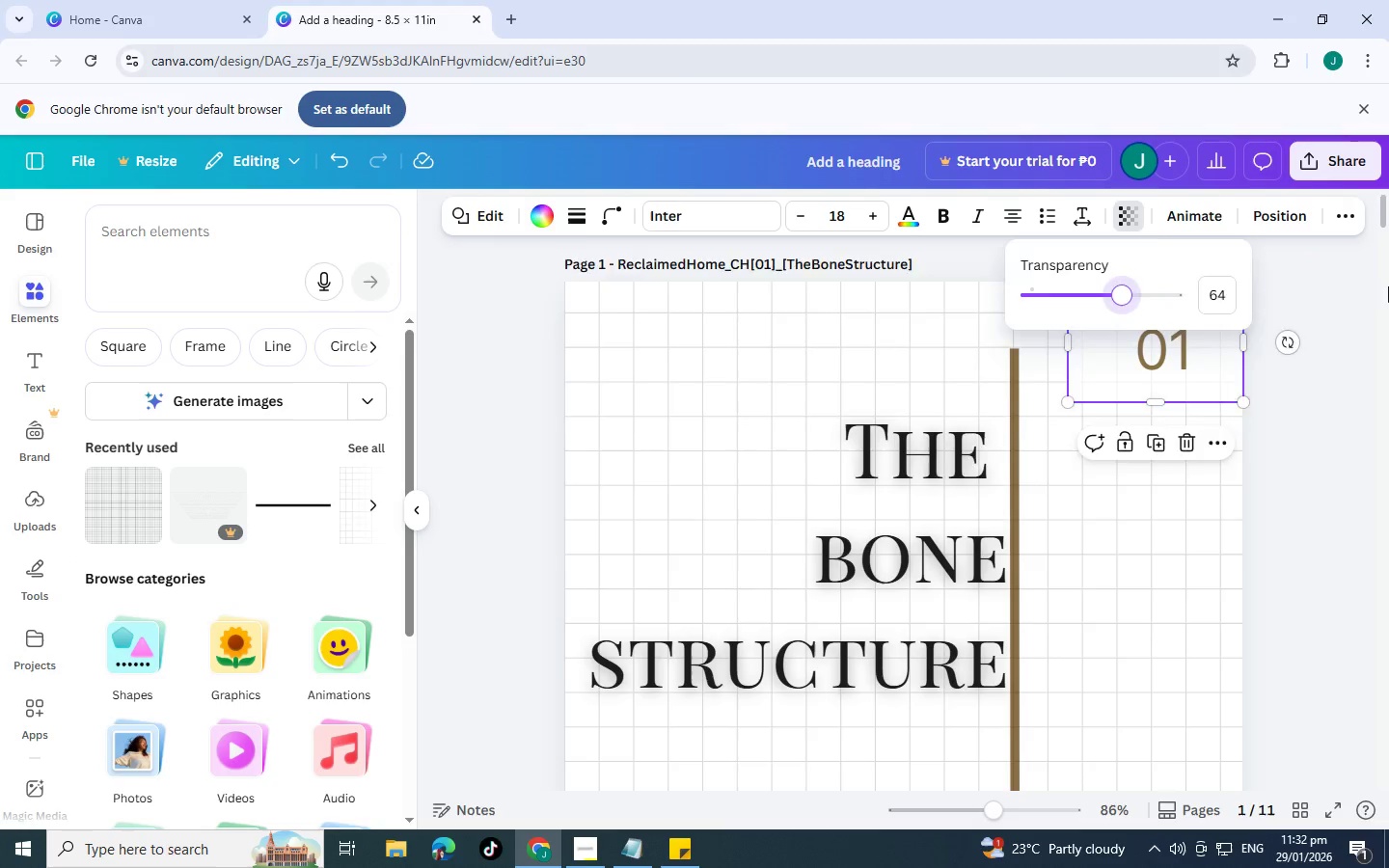 
left_click([1388, 286])
 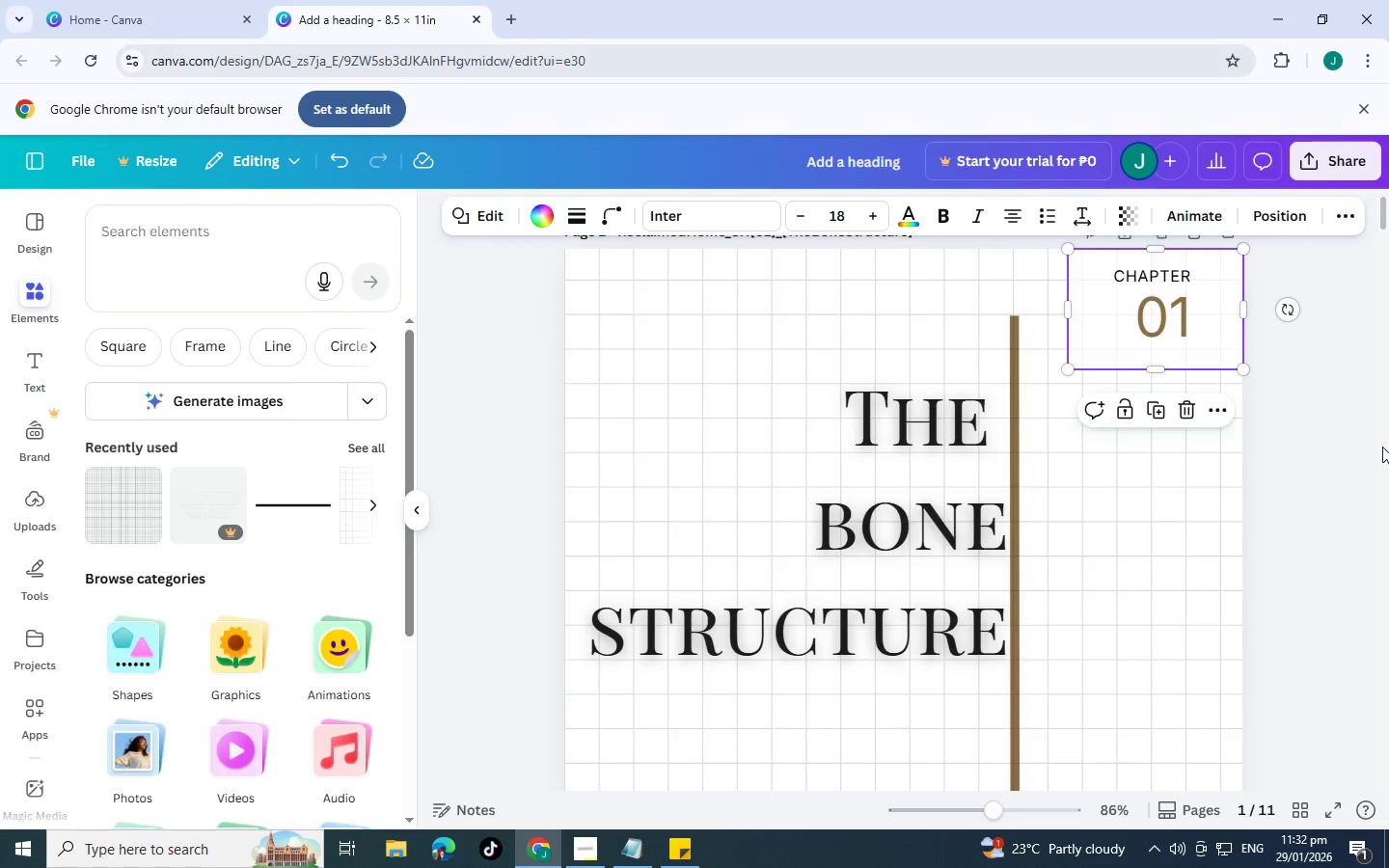 
left_click([1382, 448])
 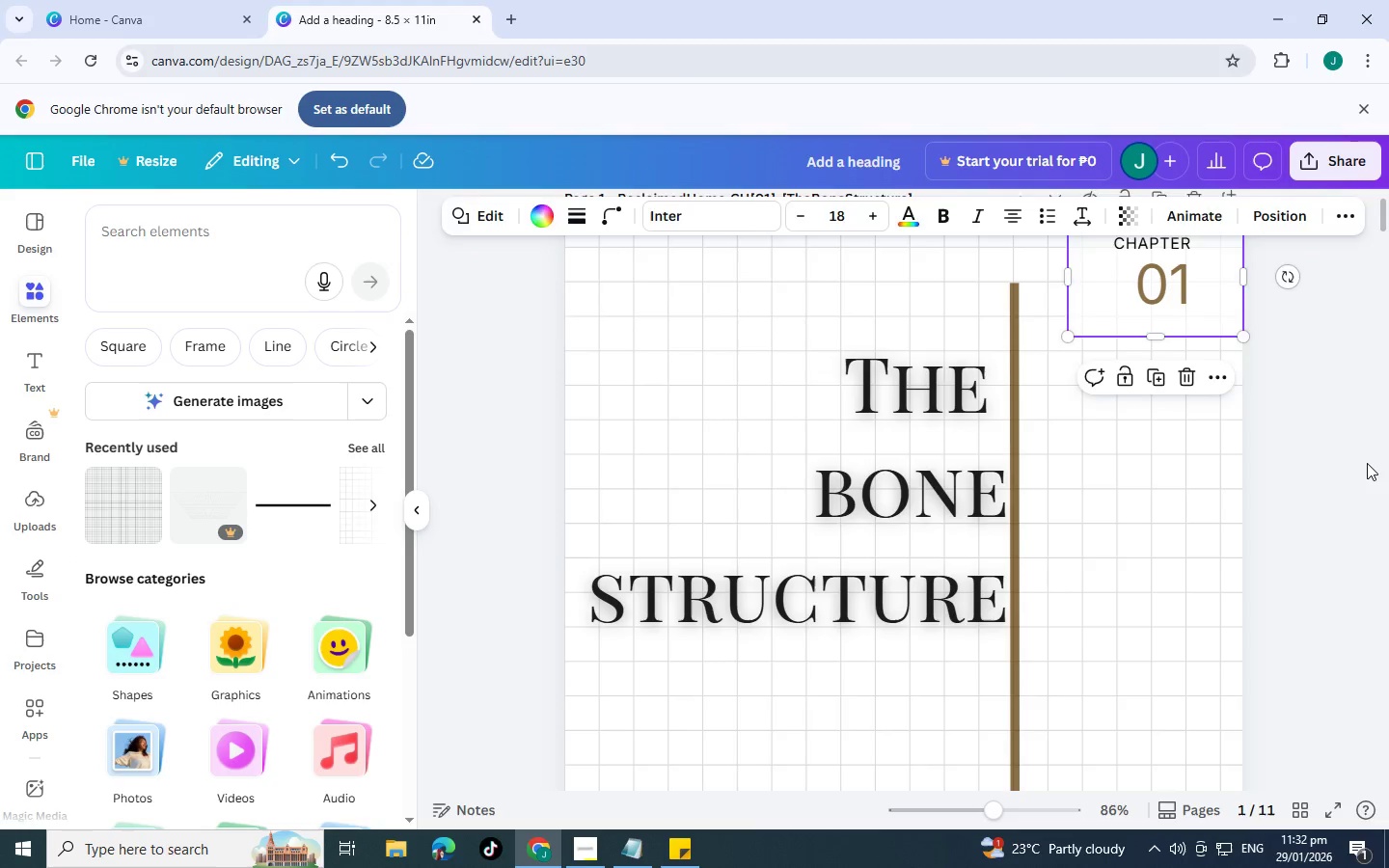 
left_click([1367, 463])
 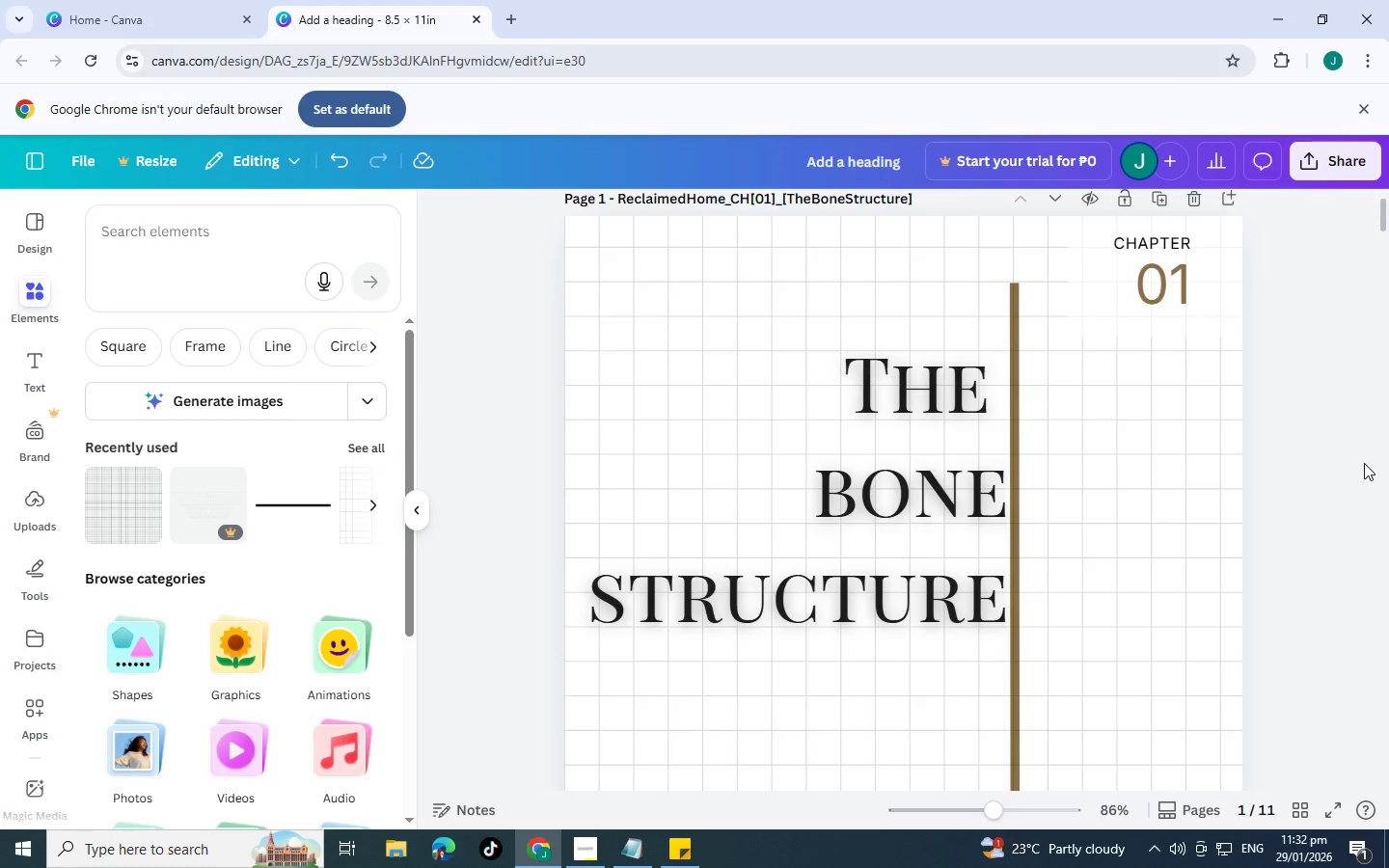 
scroll: coordinate [1363, 463], scroll_direction: up, amount: 2.0
 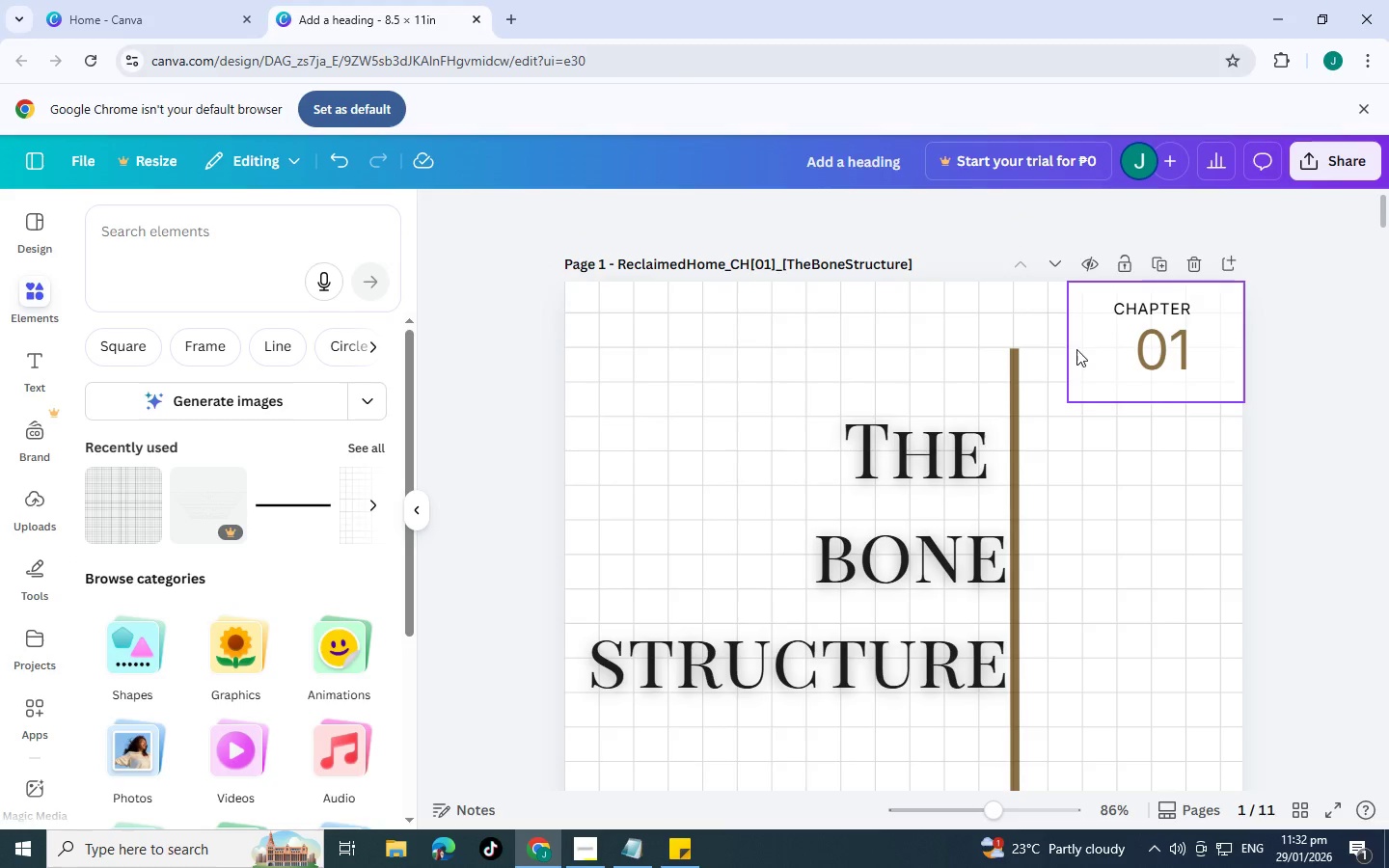 
left_click([1080, 350])
 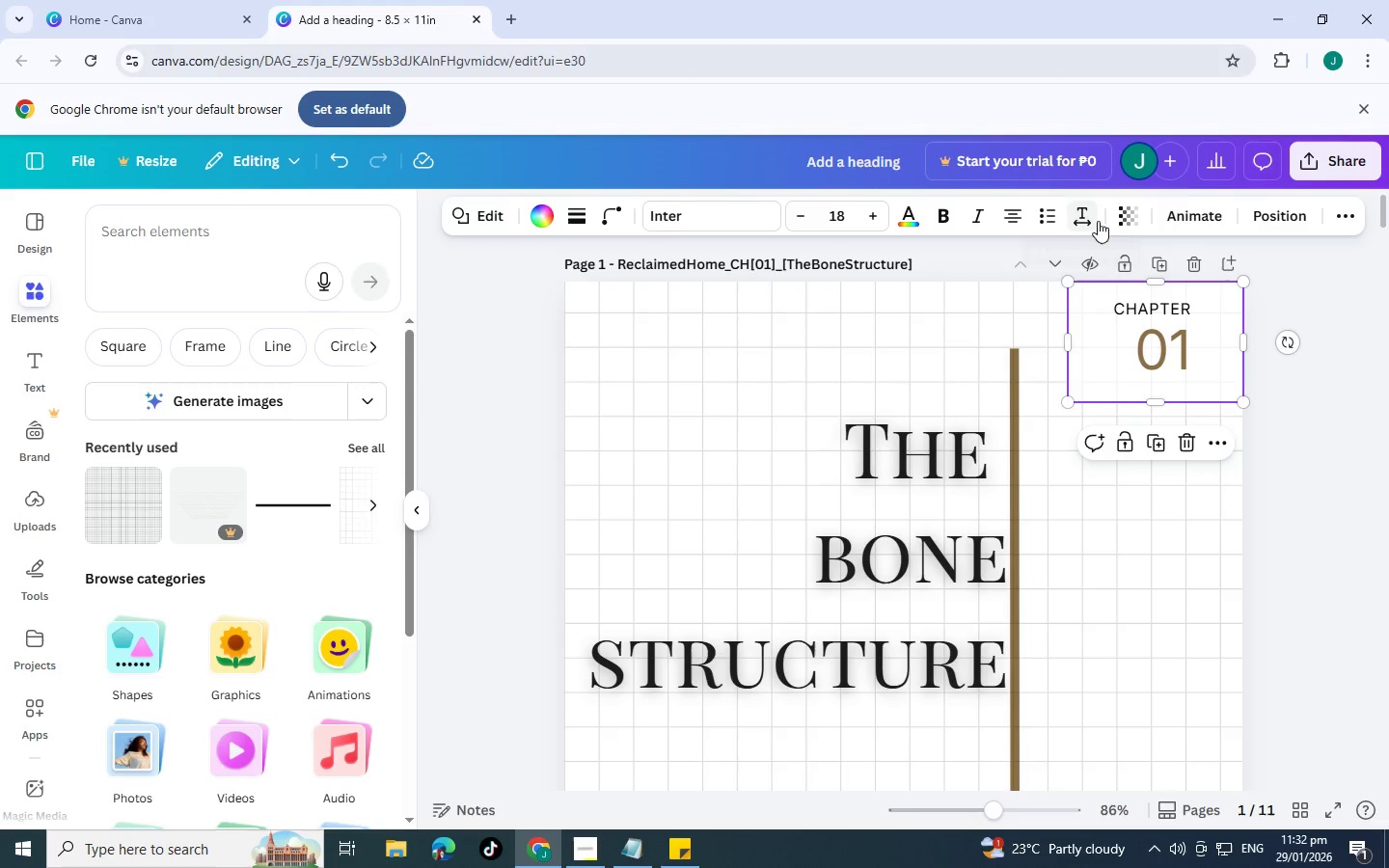 
left_click([1129, 214])
 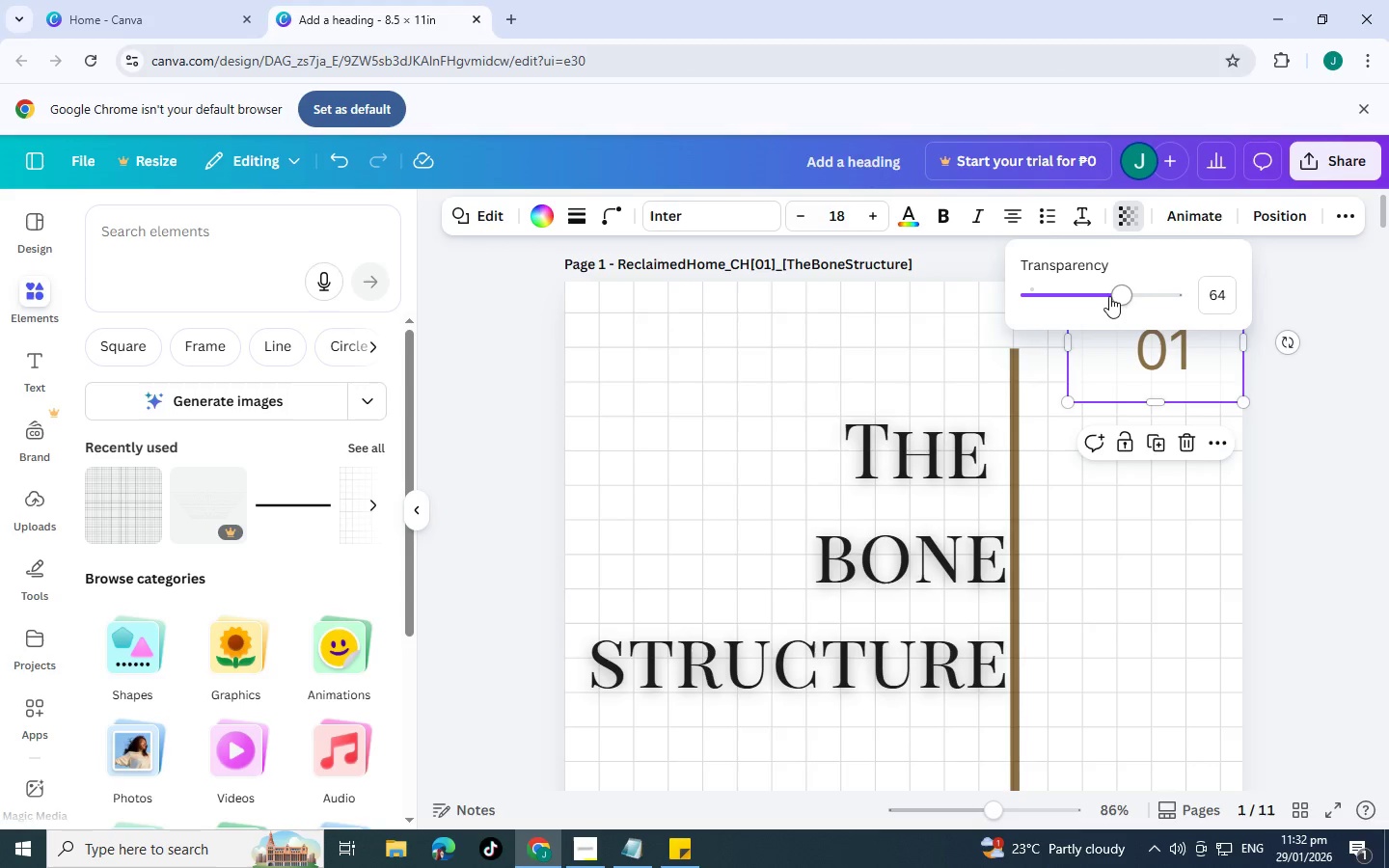 
left_click_drag(start_coordinate=[1119, 295], to_coordinate=[1132, 293])
 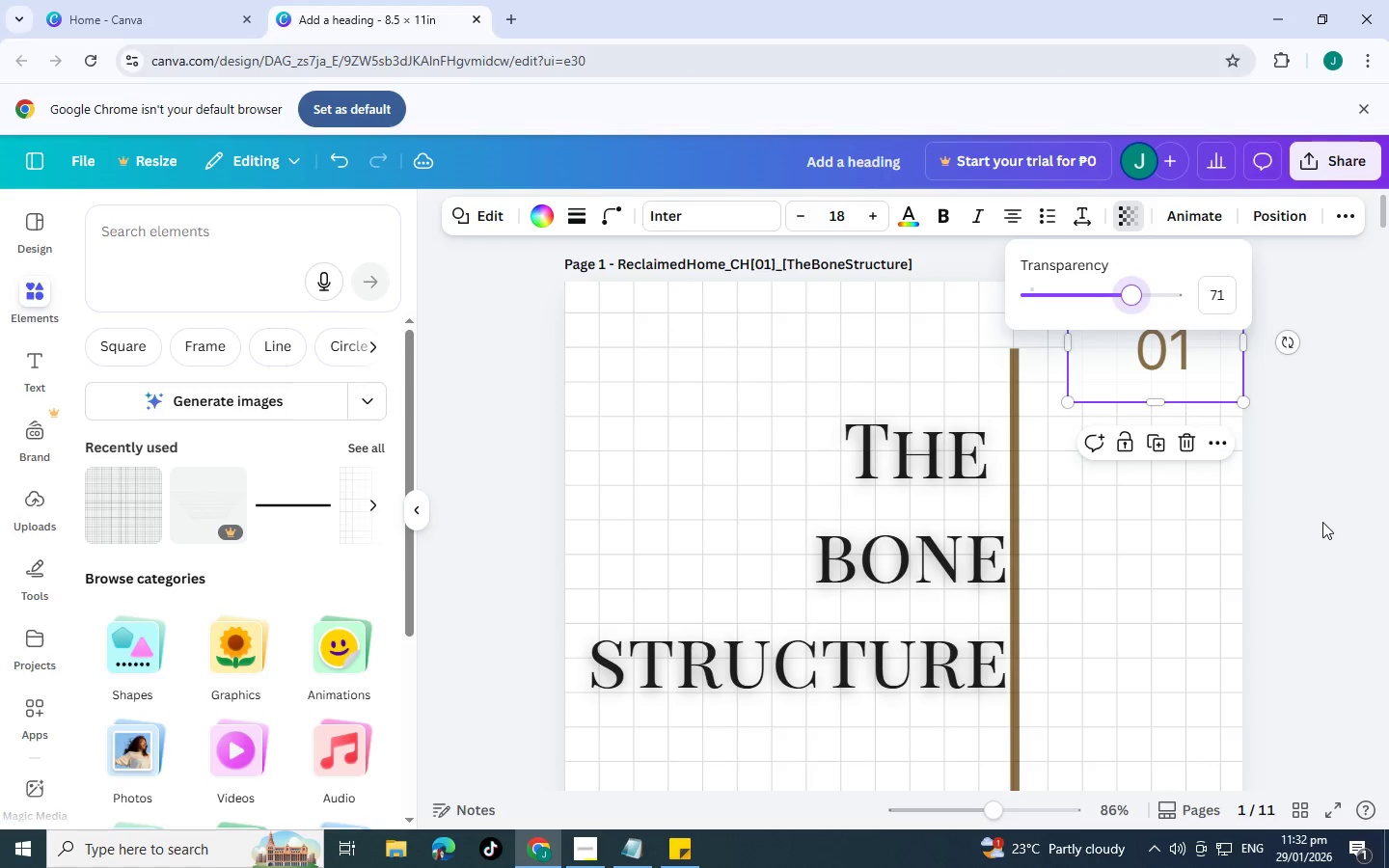 
left_click([1322, 522])
 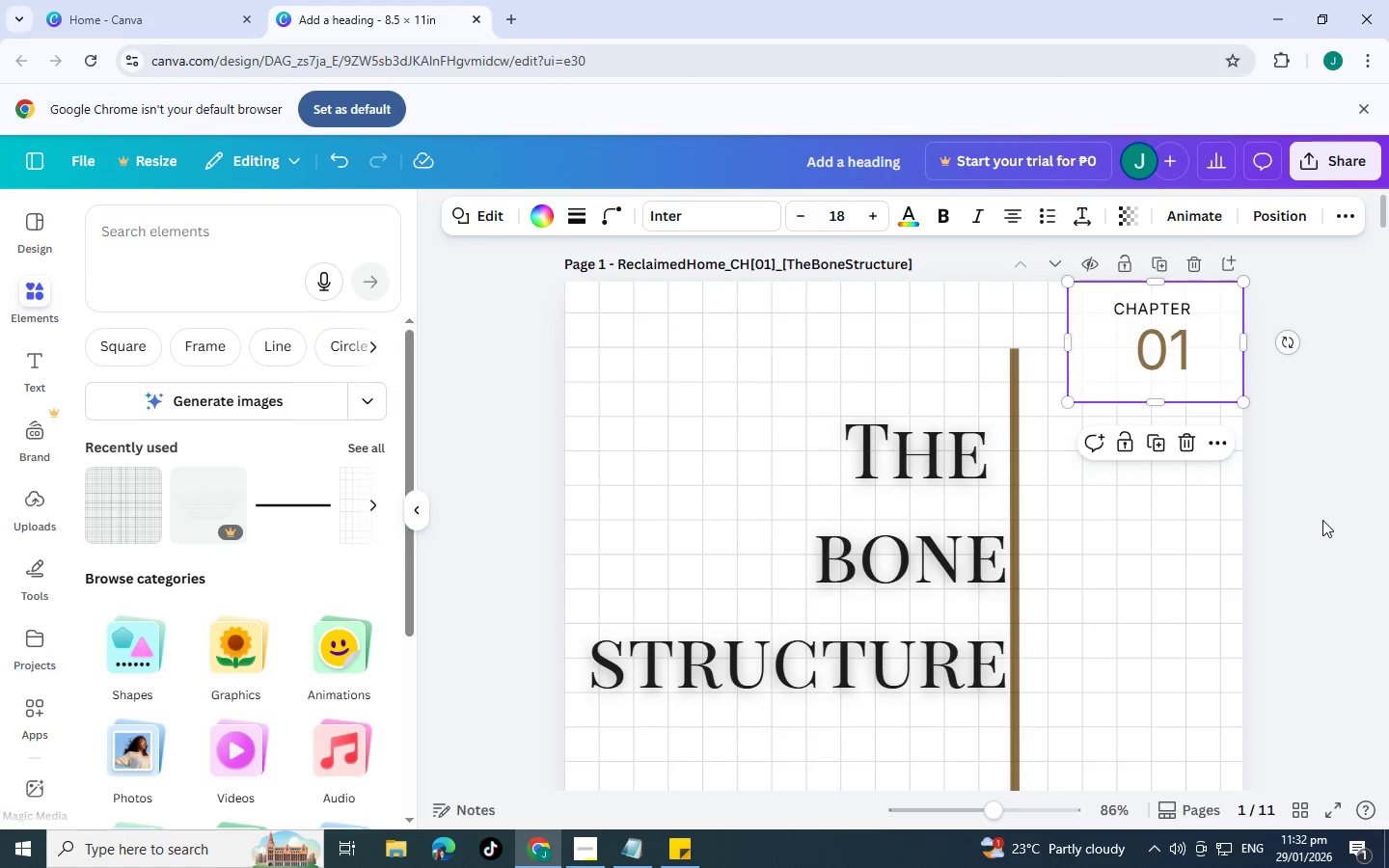 
scroll: coordinate [1321, 520], scroll_direction: down, amount: 1.0
 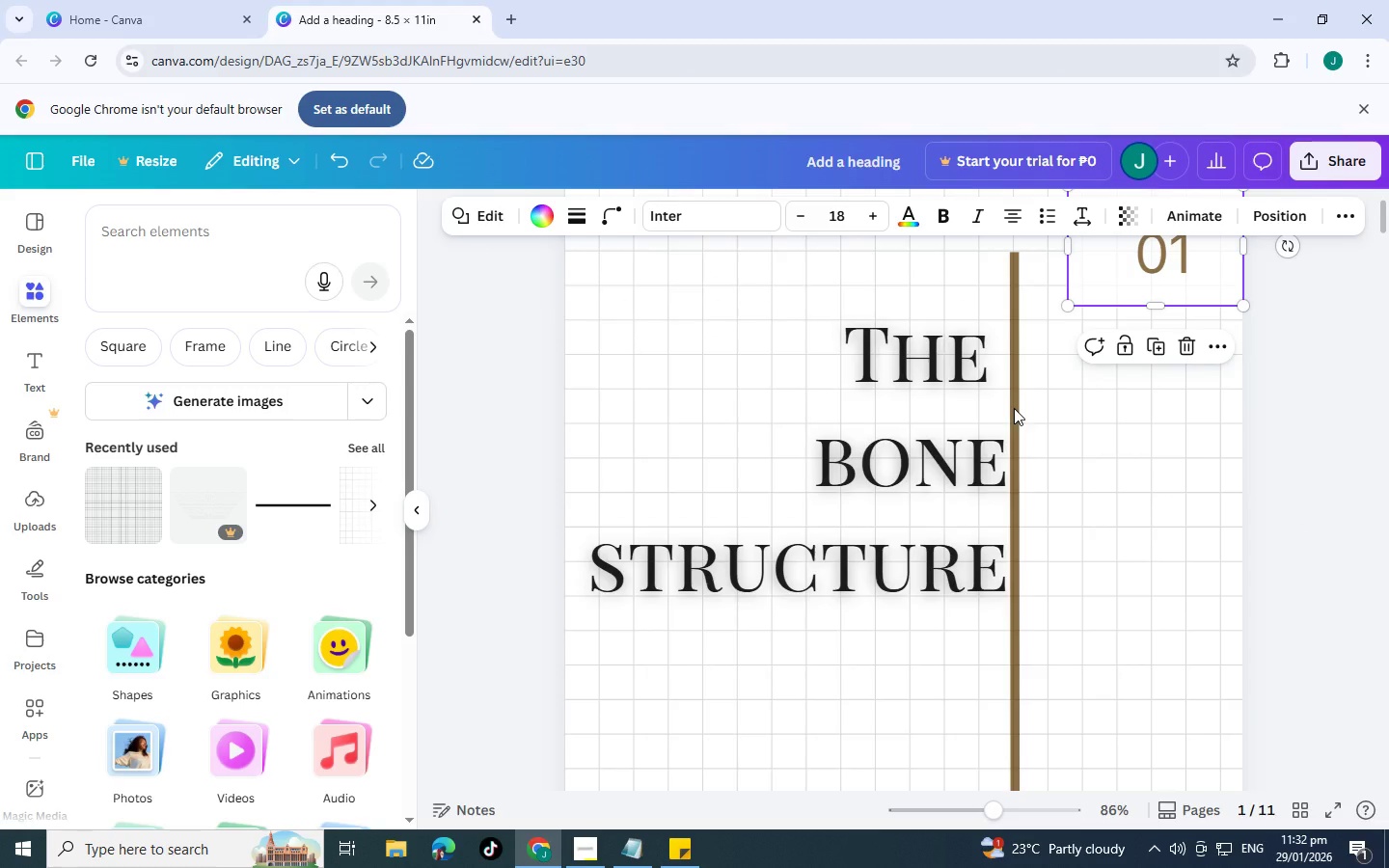 
left_click([1014, 408])
 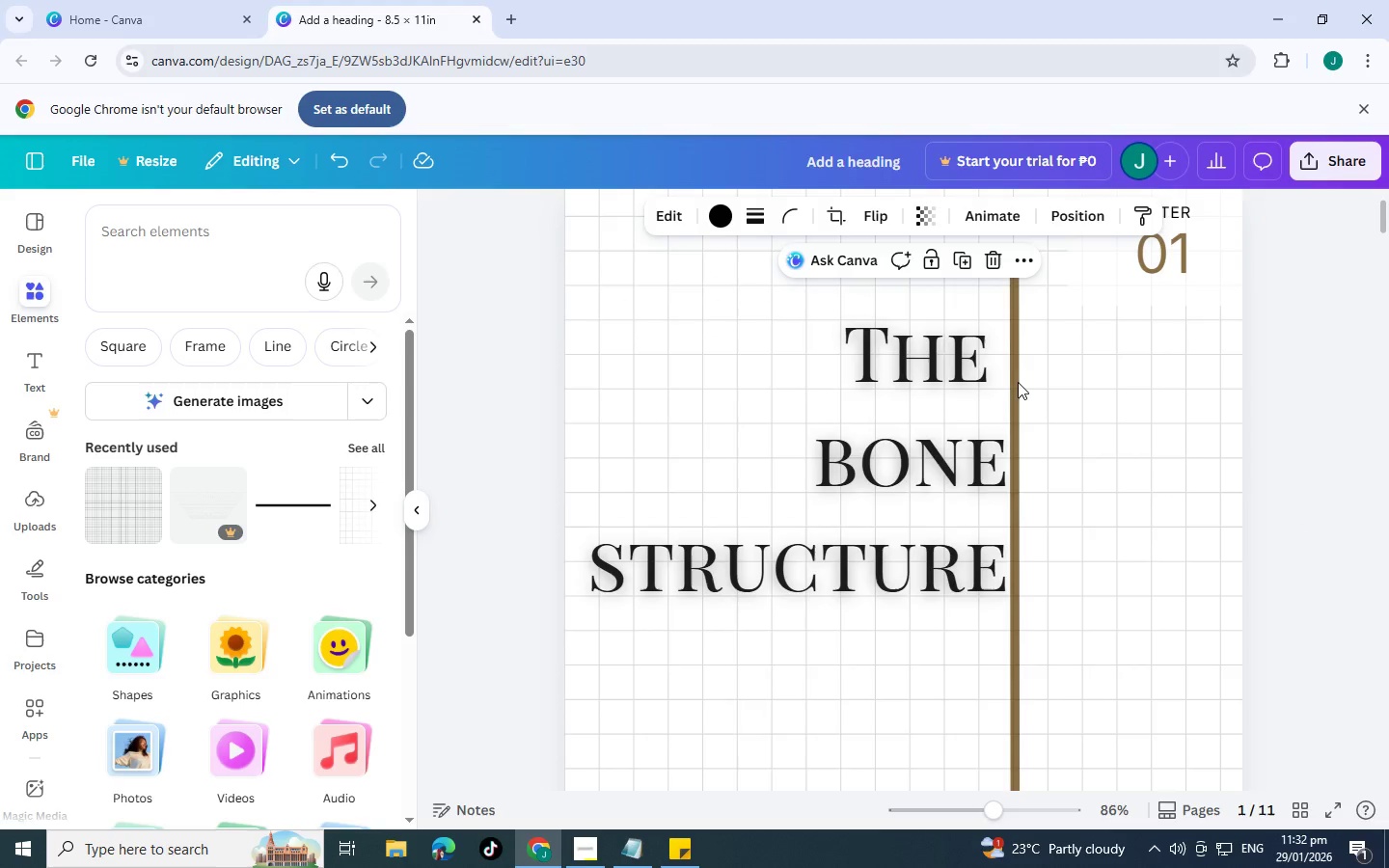 
left_click([1018, 381])
 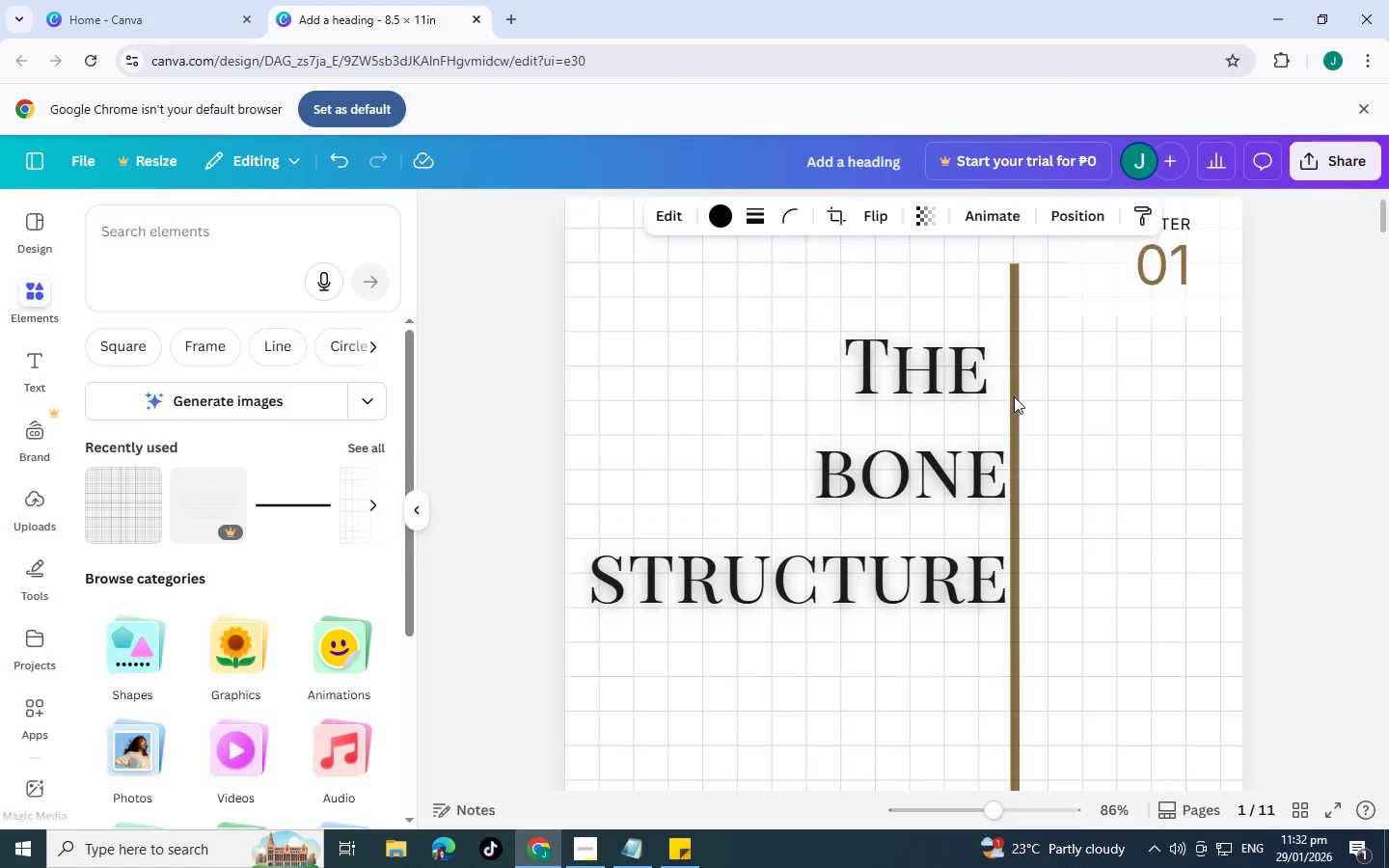 
scroll: coordinate [1014, 396], scroll_direction: up, amount: 3.0
 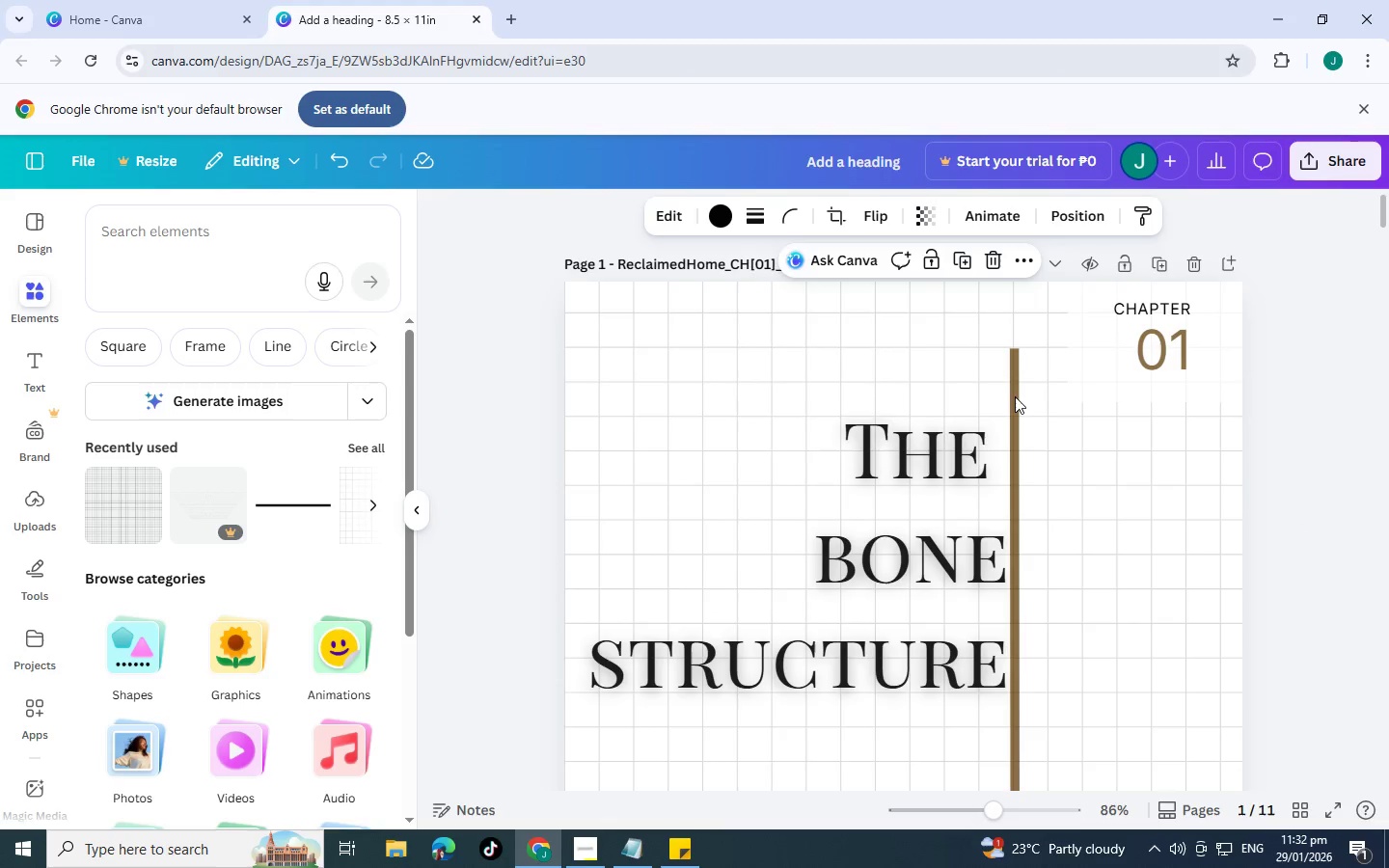 
left_click([1015, 377])
 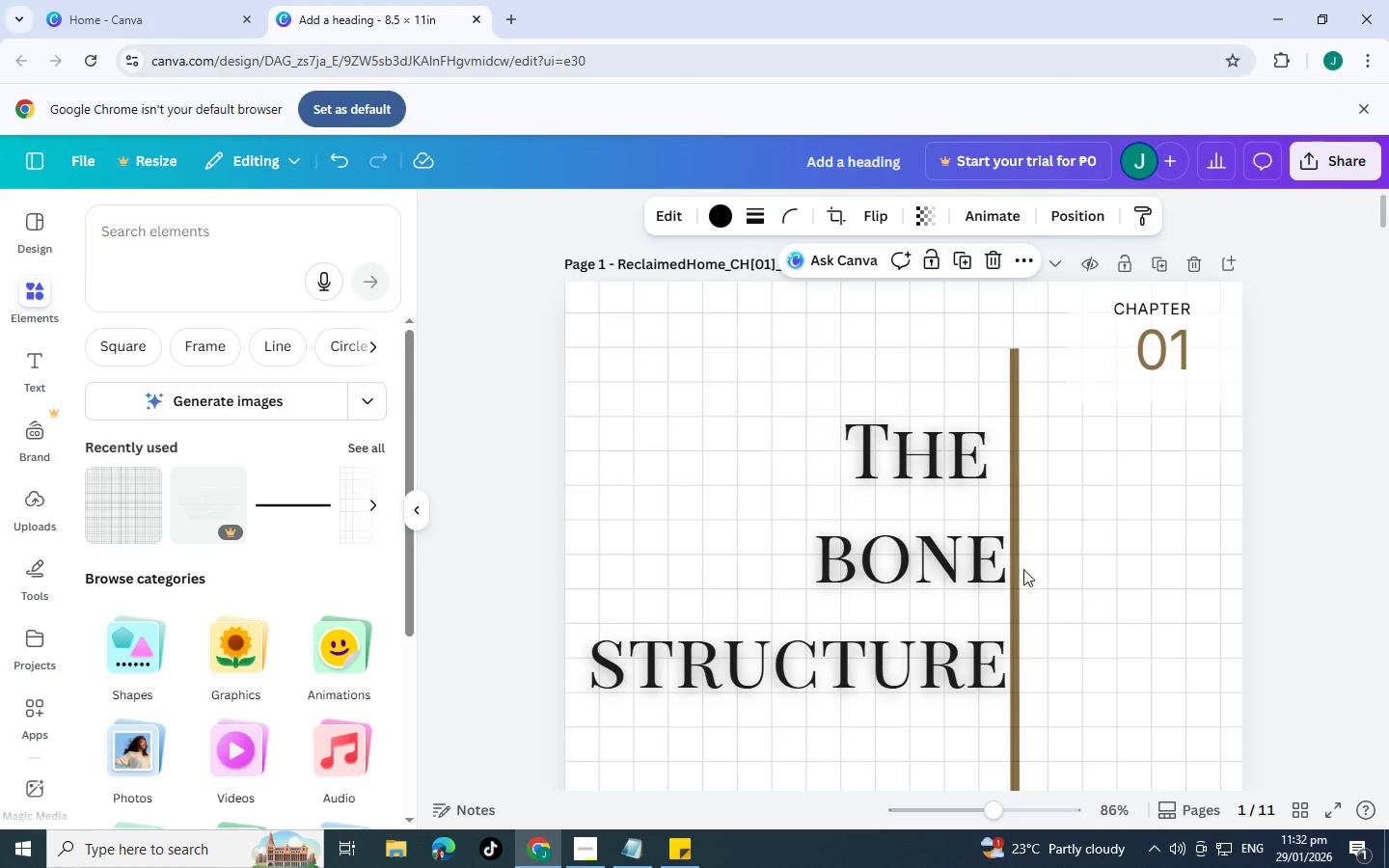 
scroll: coordinate [1008, 598], scroll_direction: down, amount: 6.0
 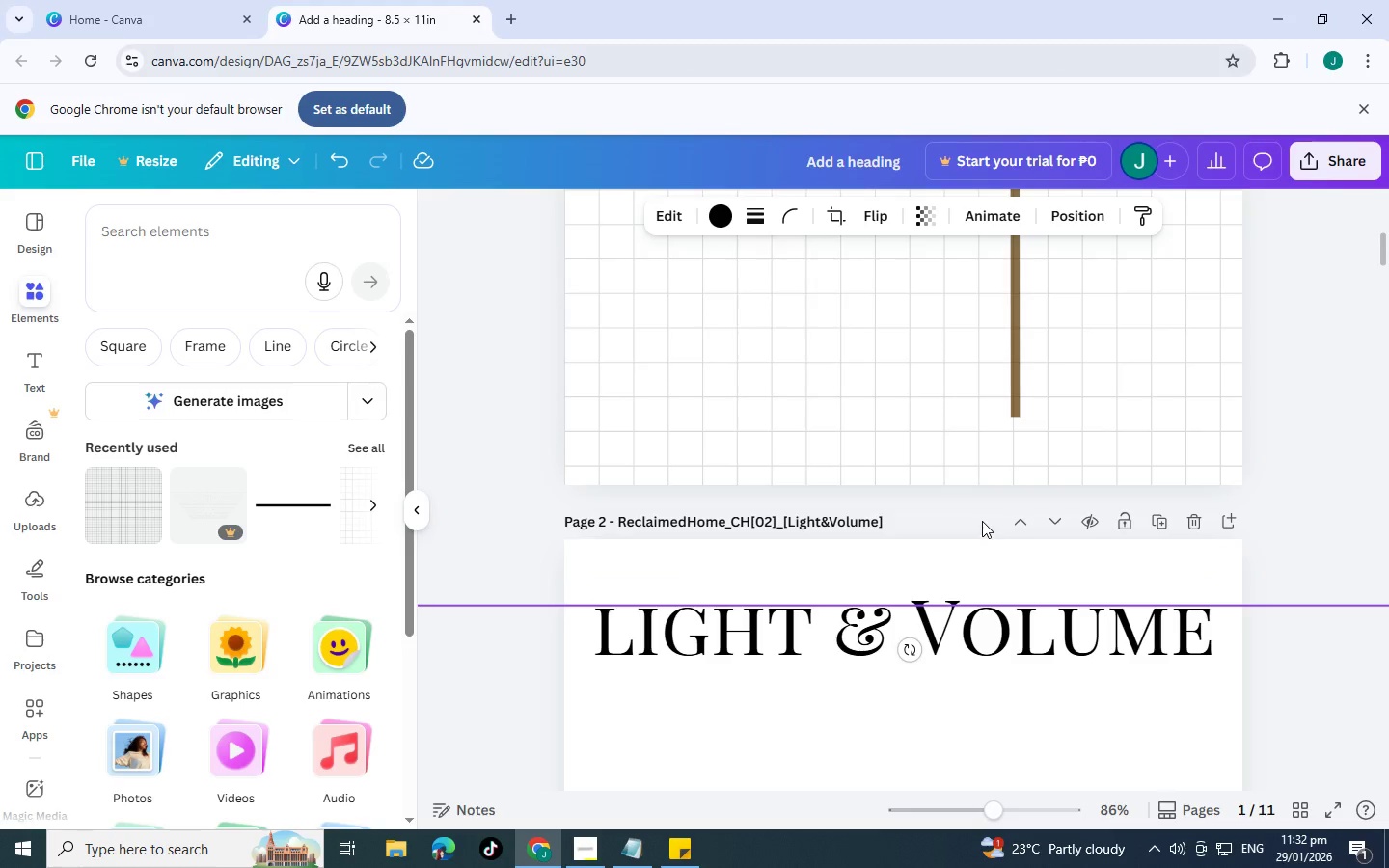 
wait(17.57)
 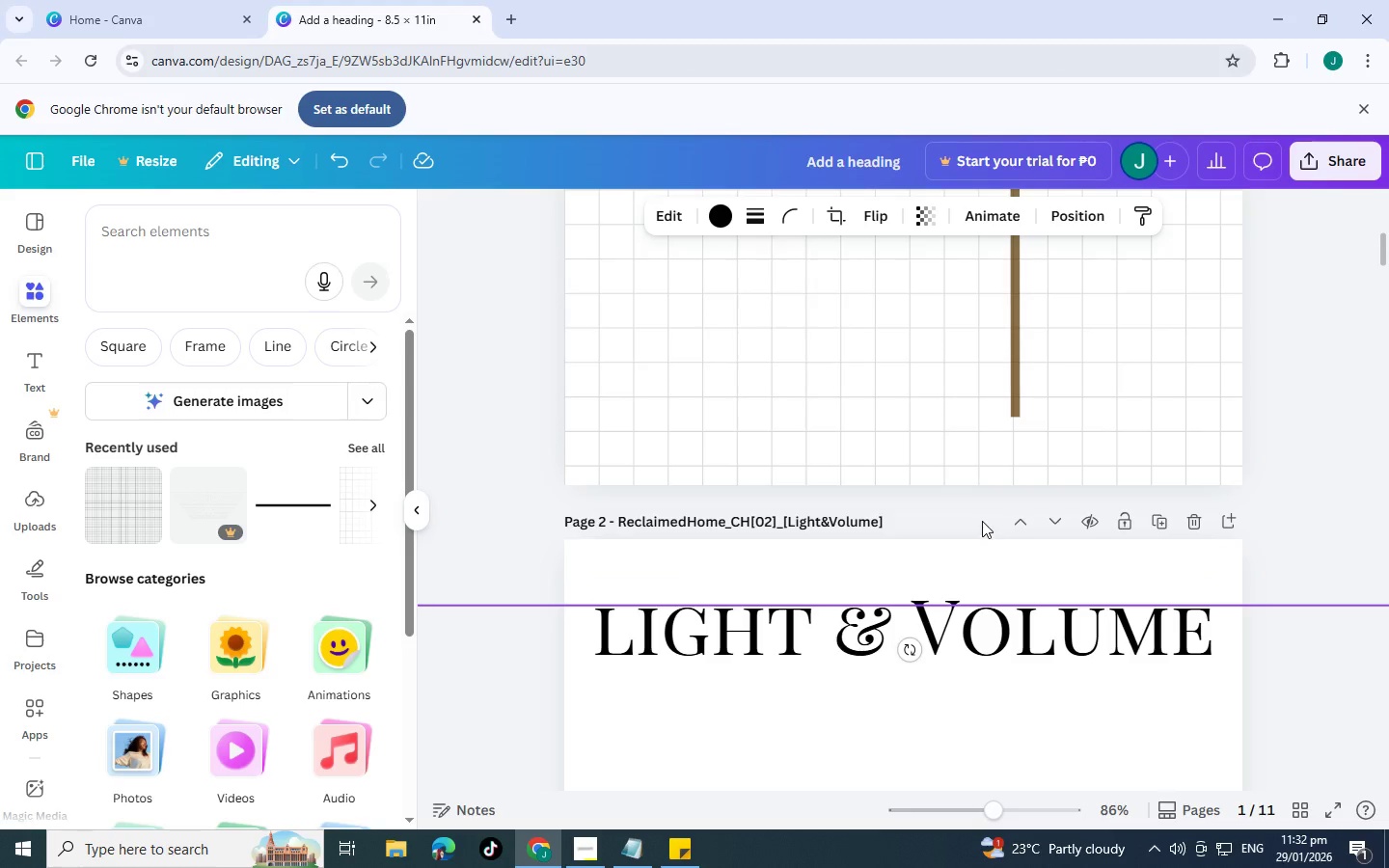 
scroll: coordinate [903, 489], scroll_direction: up, amount: 8.0
 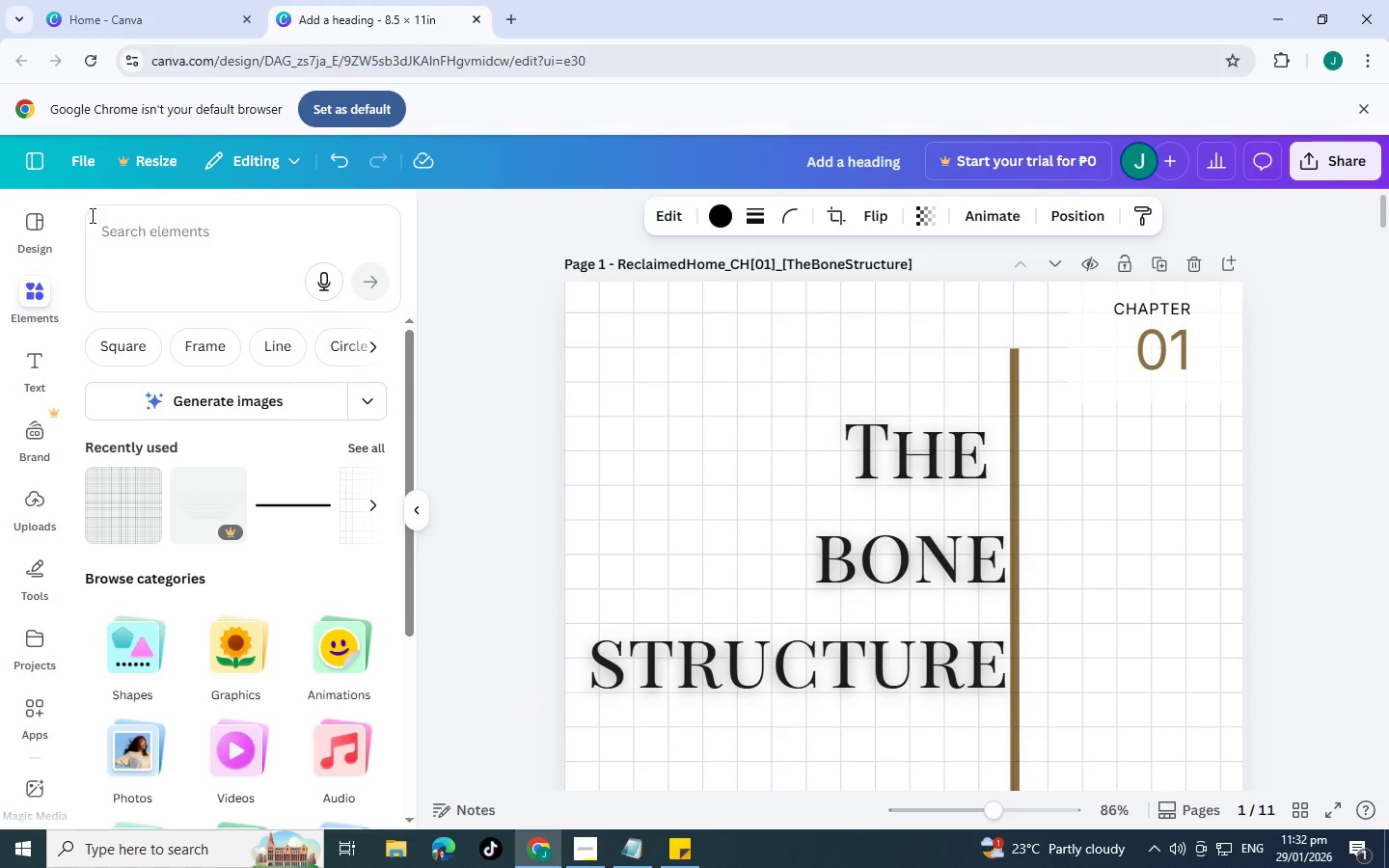 
left_click([218, 242])
 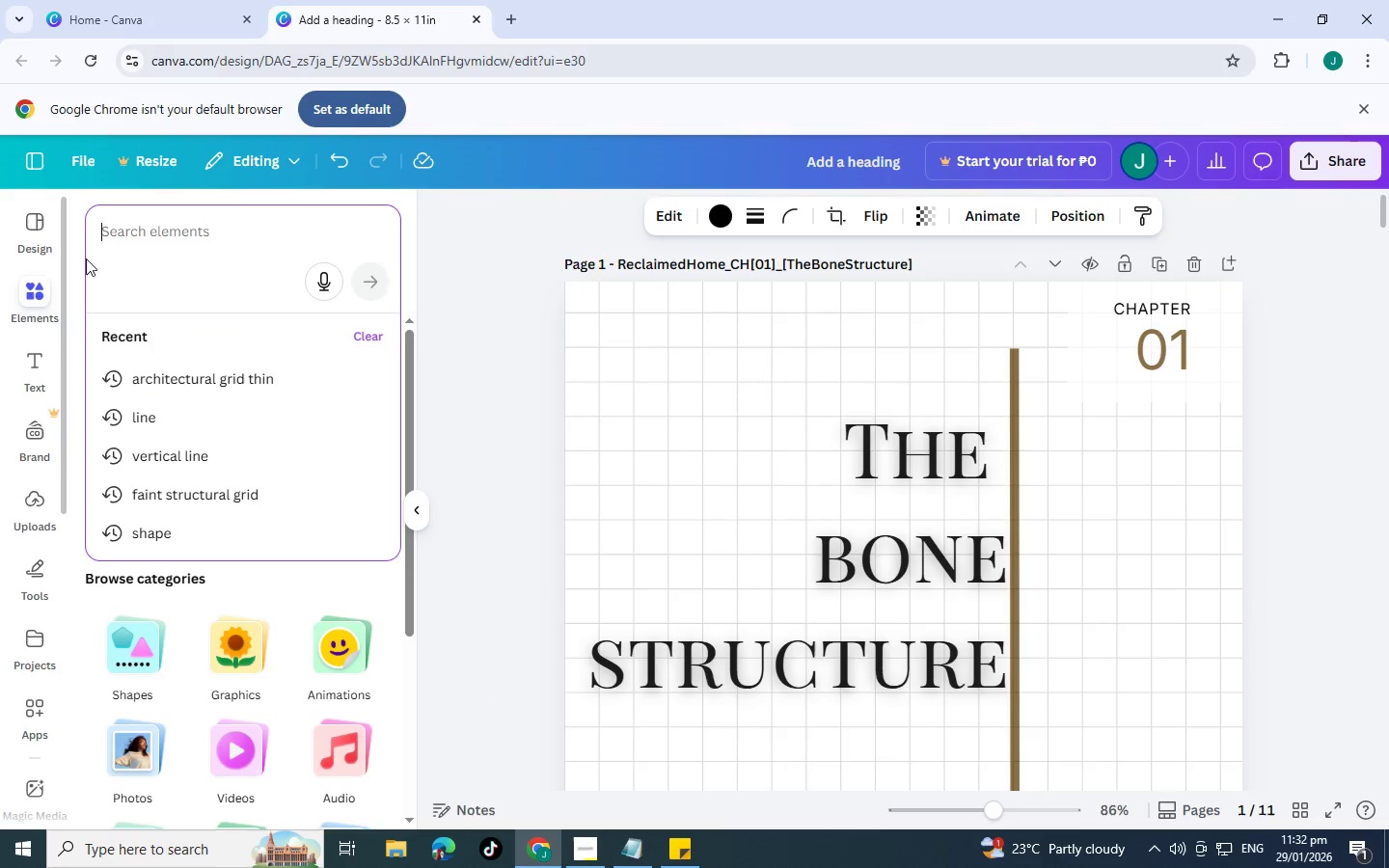 
type(gradient)
 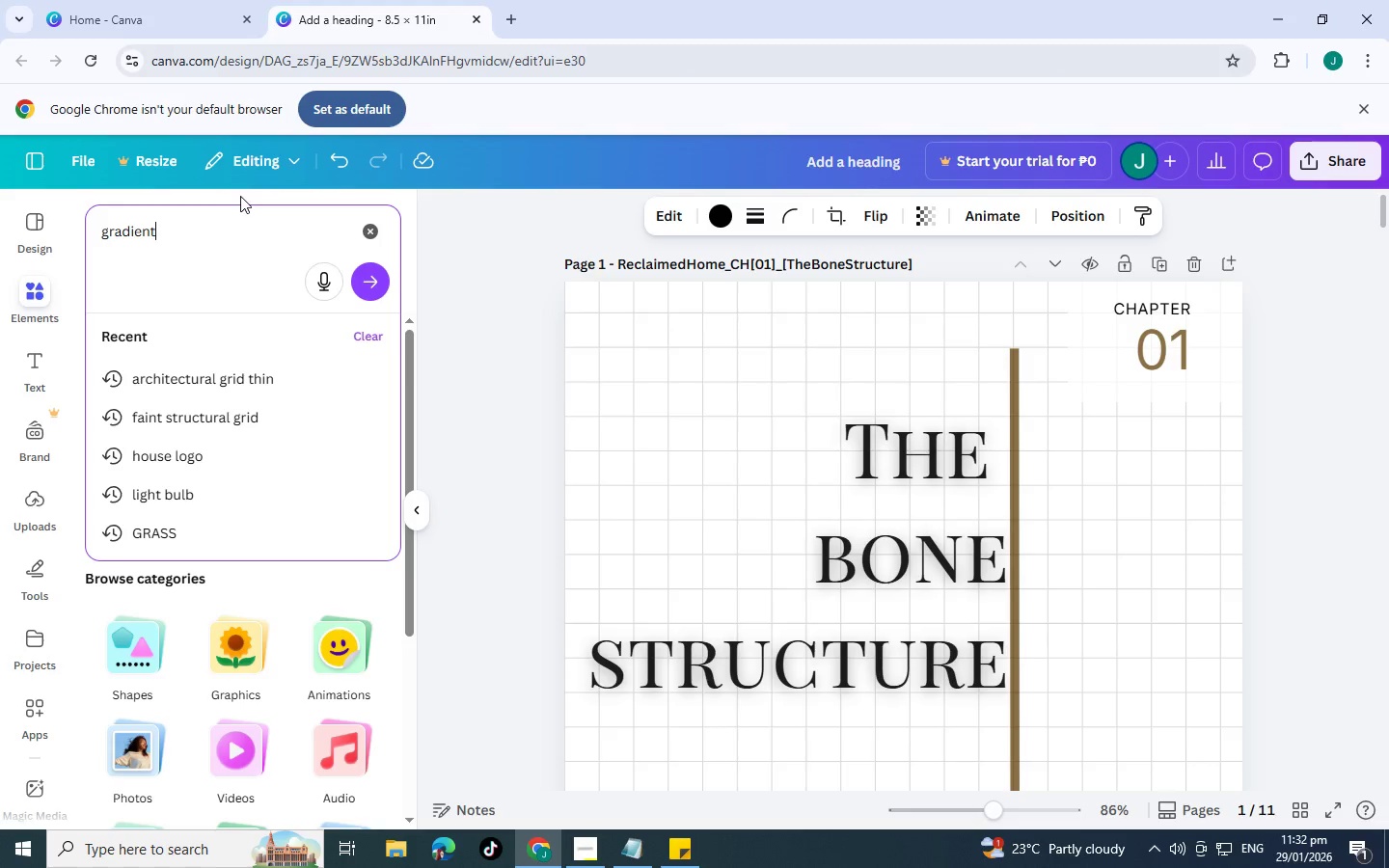 
key(Enter)
 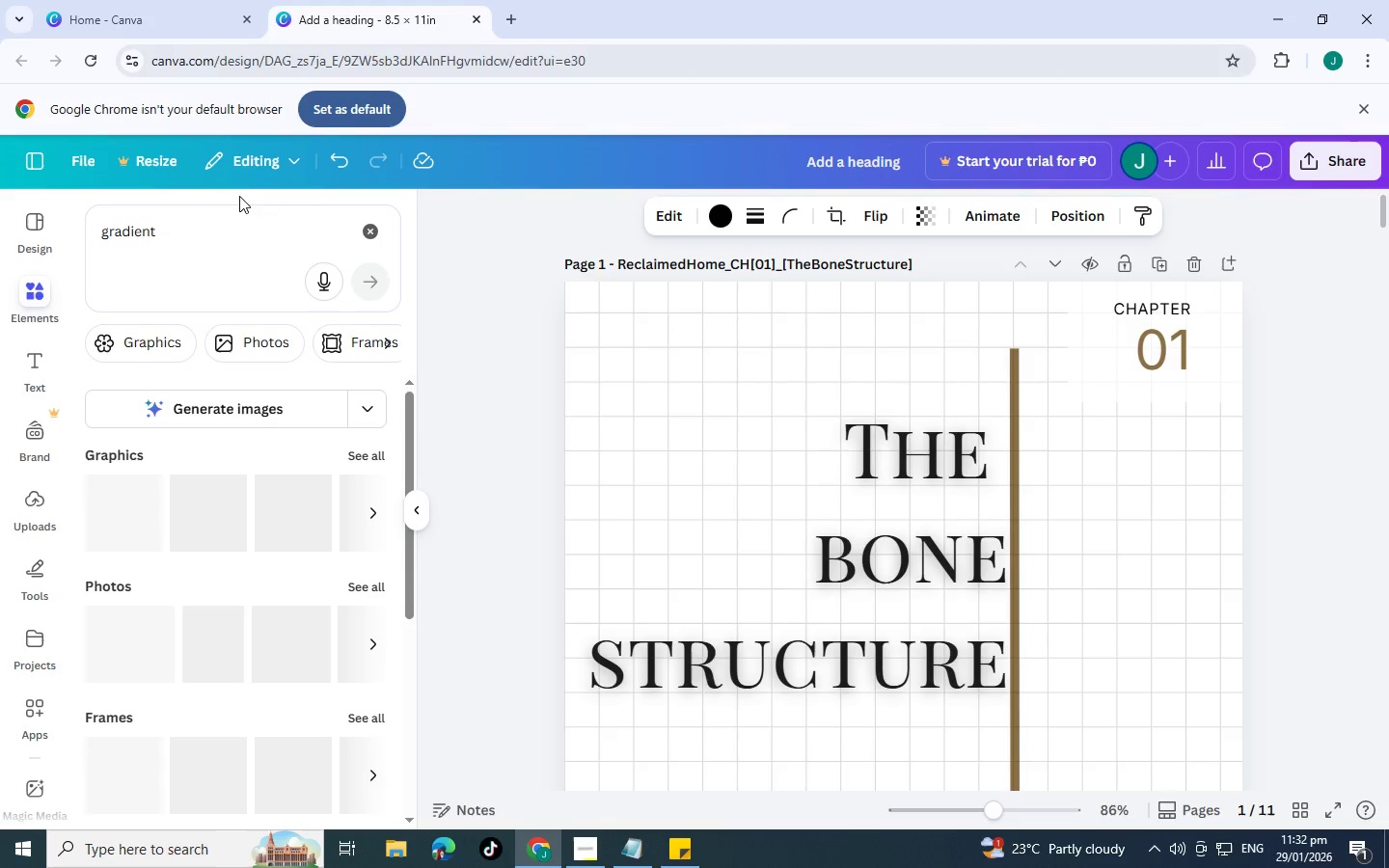 
scroll: coordinate [236, 197], scroll_direction: up, amount: 1.0
 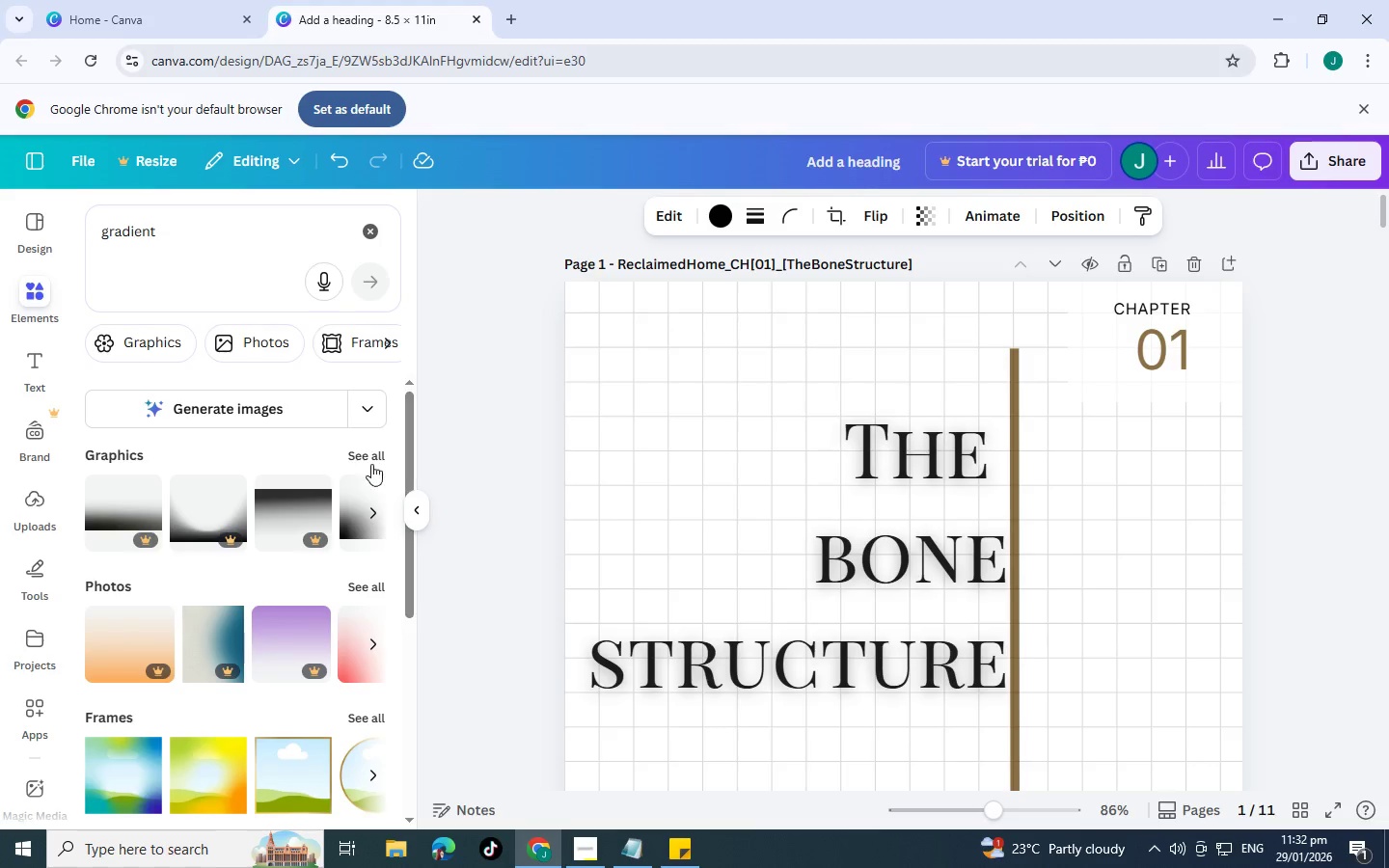 
left_click([369, 463])
 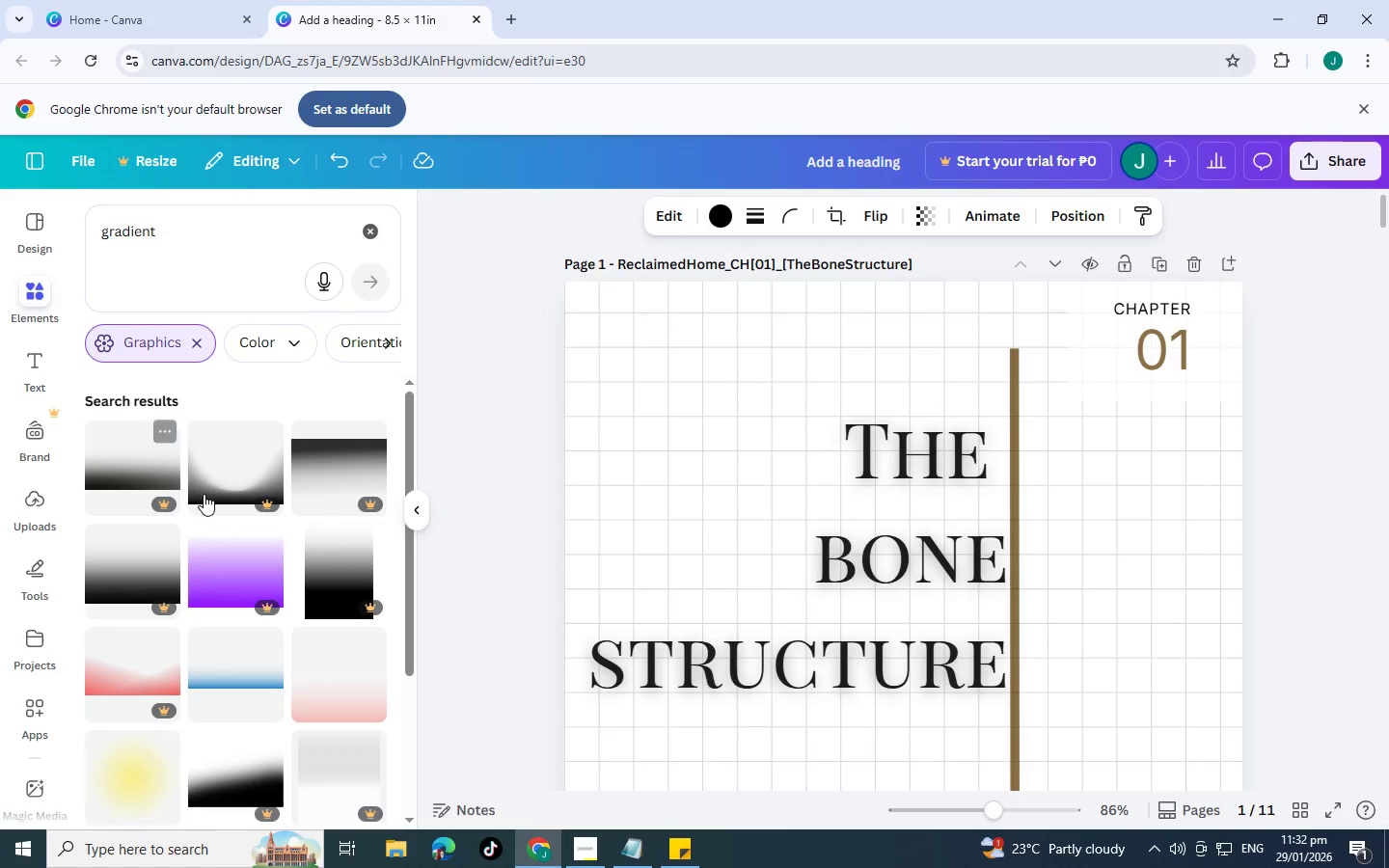 
scroll: coordinate [294, 539], scroll_direction: down, amount: 3.0
 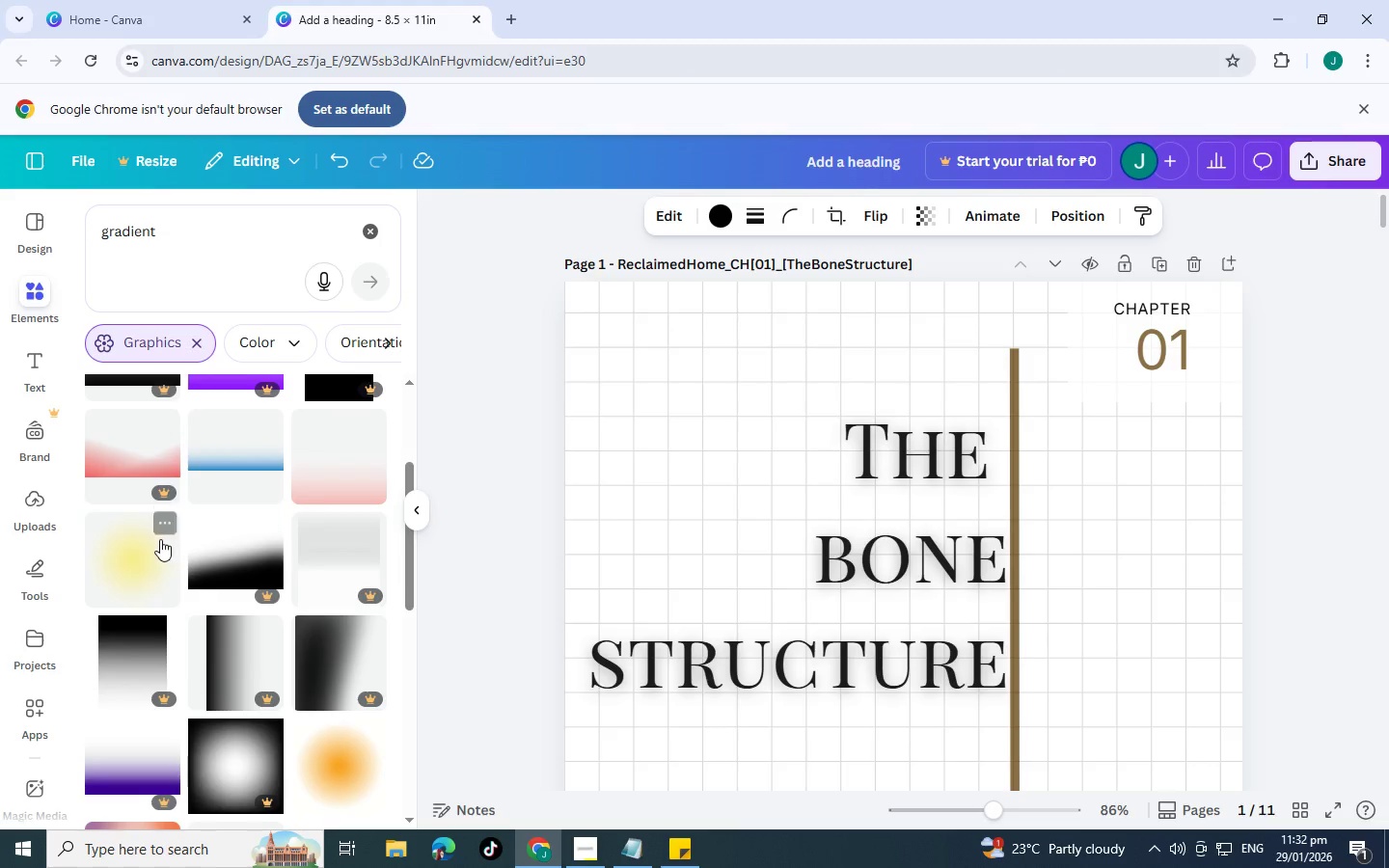 
left_click([159, 539])
 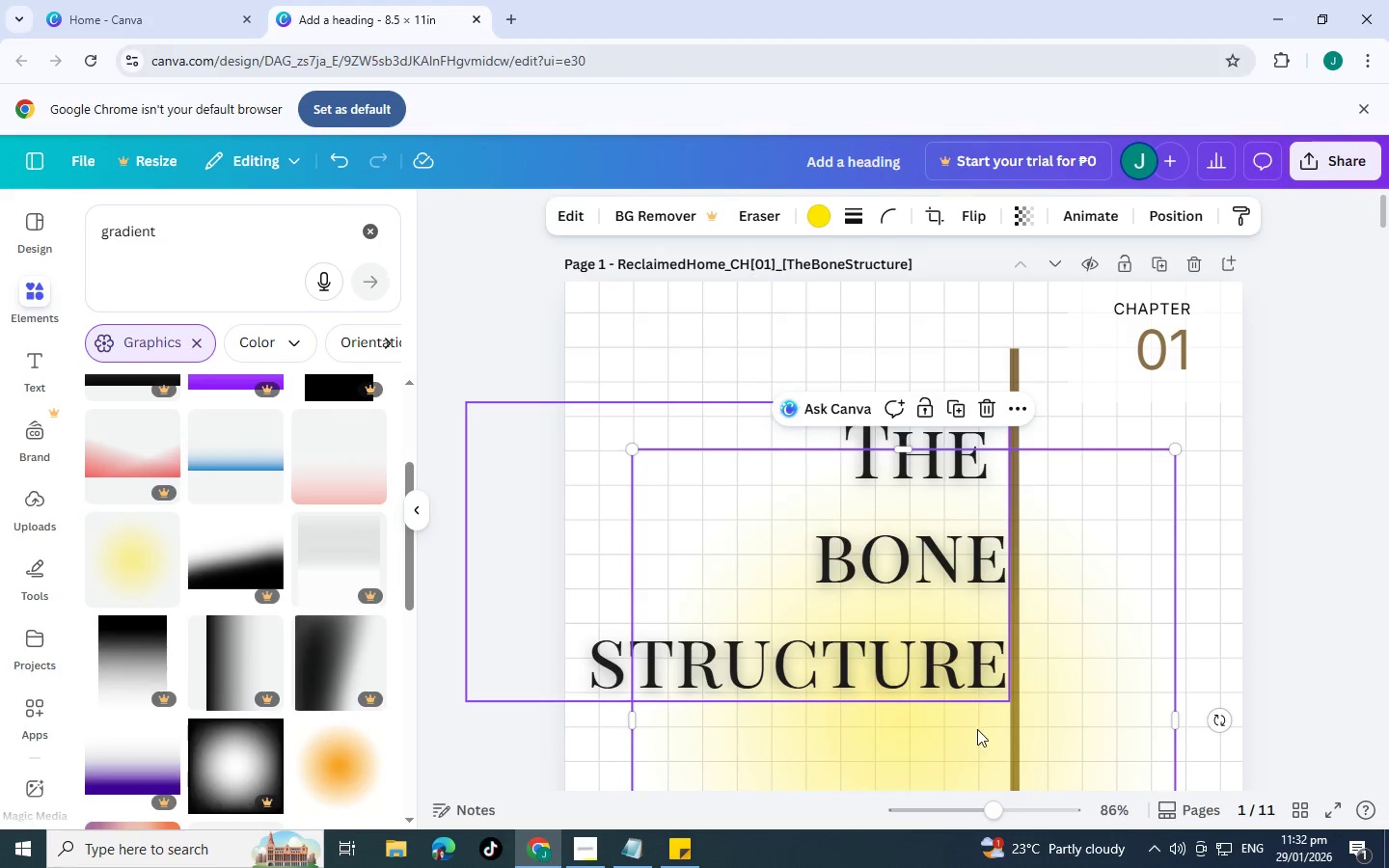 
left_click_drag(start_coordinate=[978, 746], to_coordinate=[923, 614])
 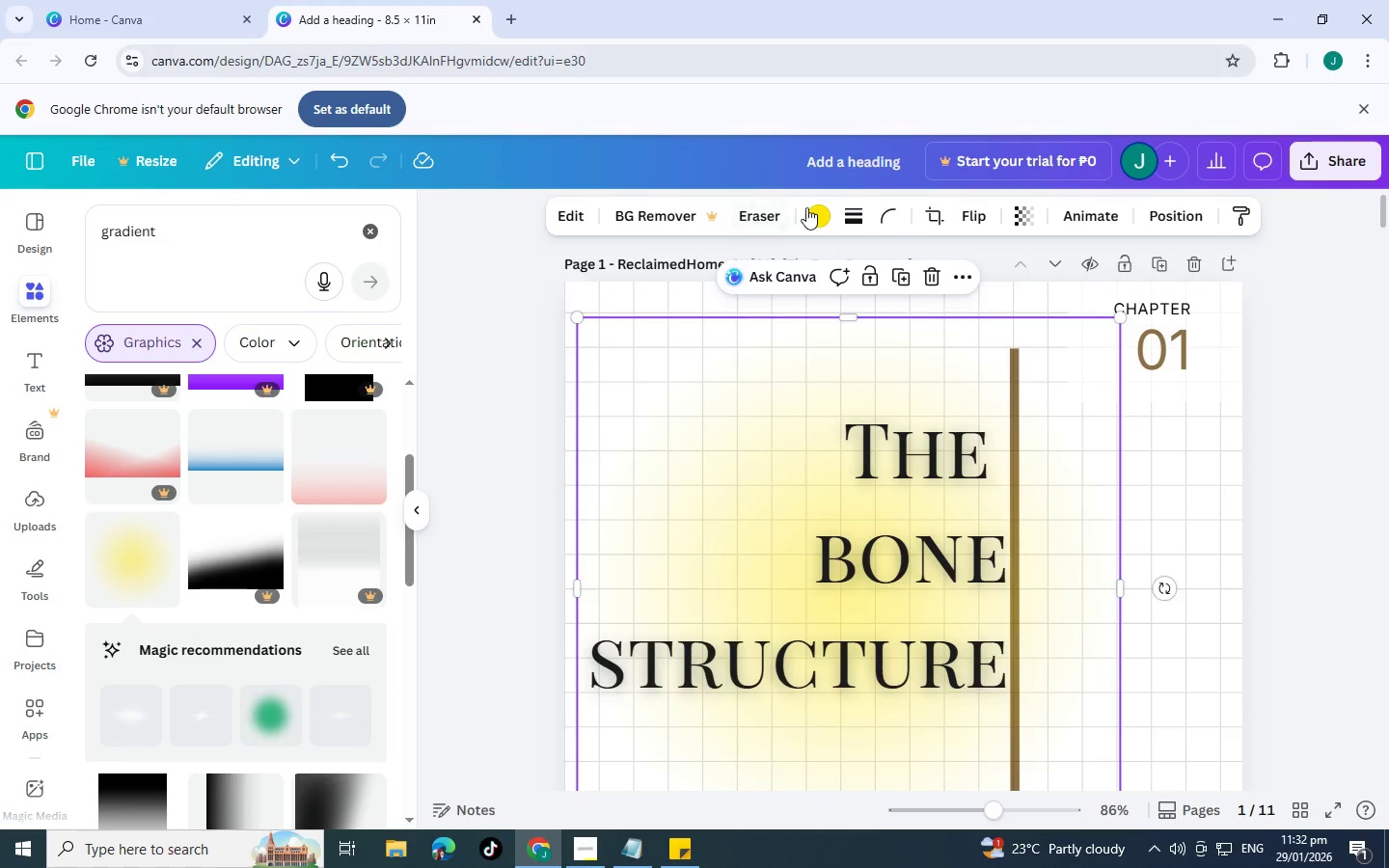 
left_click([811, 207])
 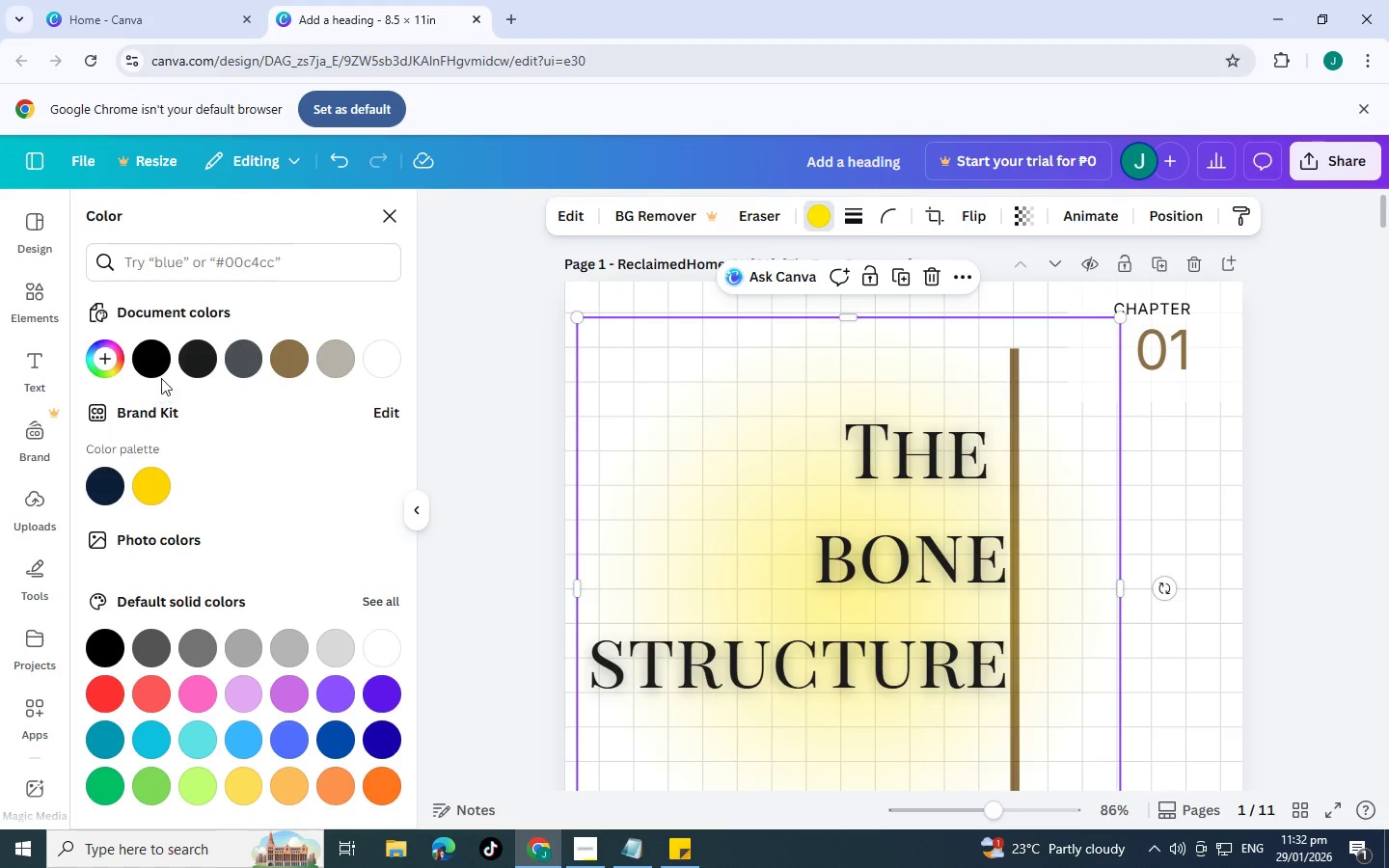 
left_click([162, 367])
 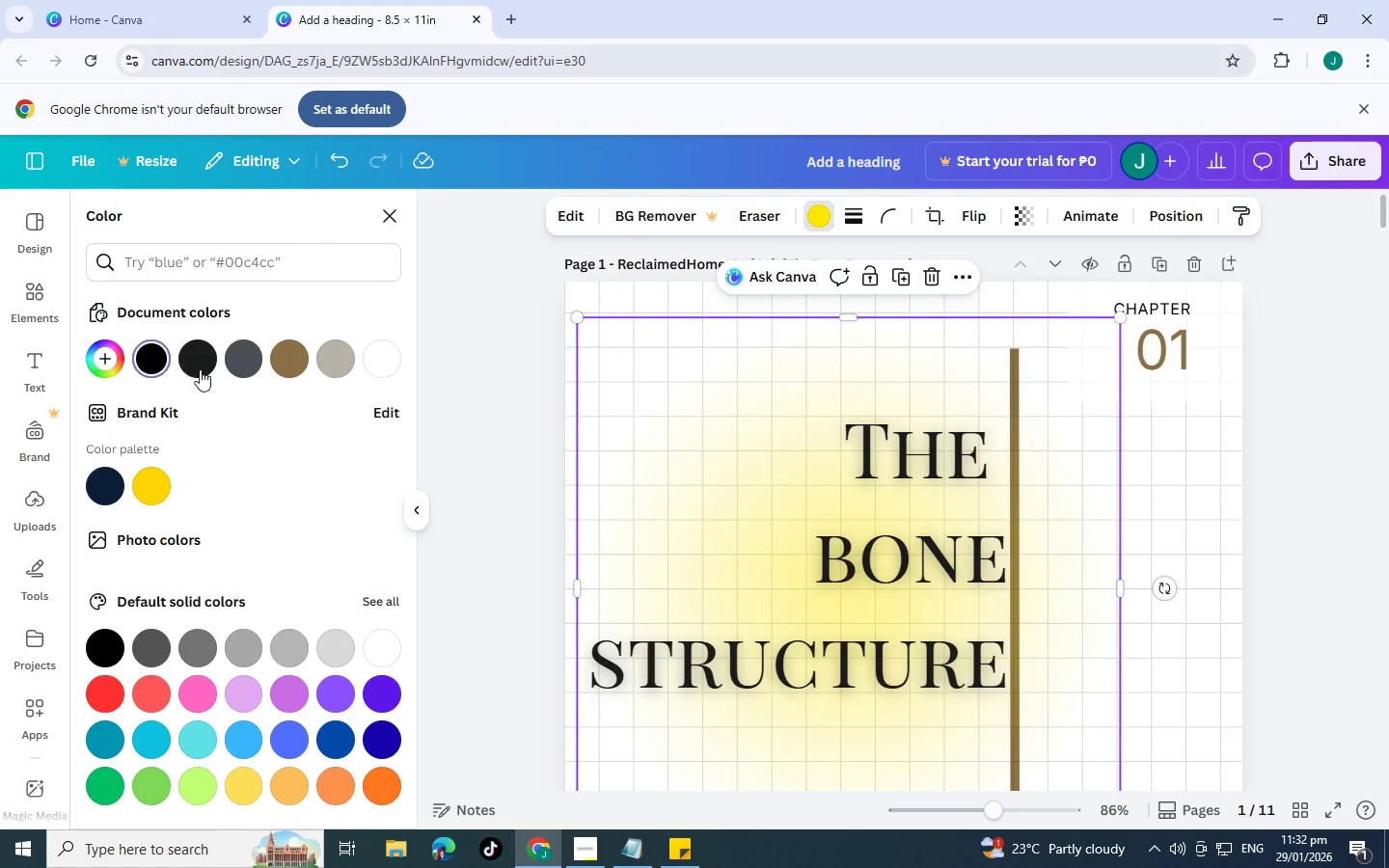 
left_click([203, 366])
 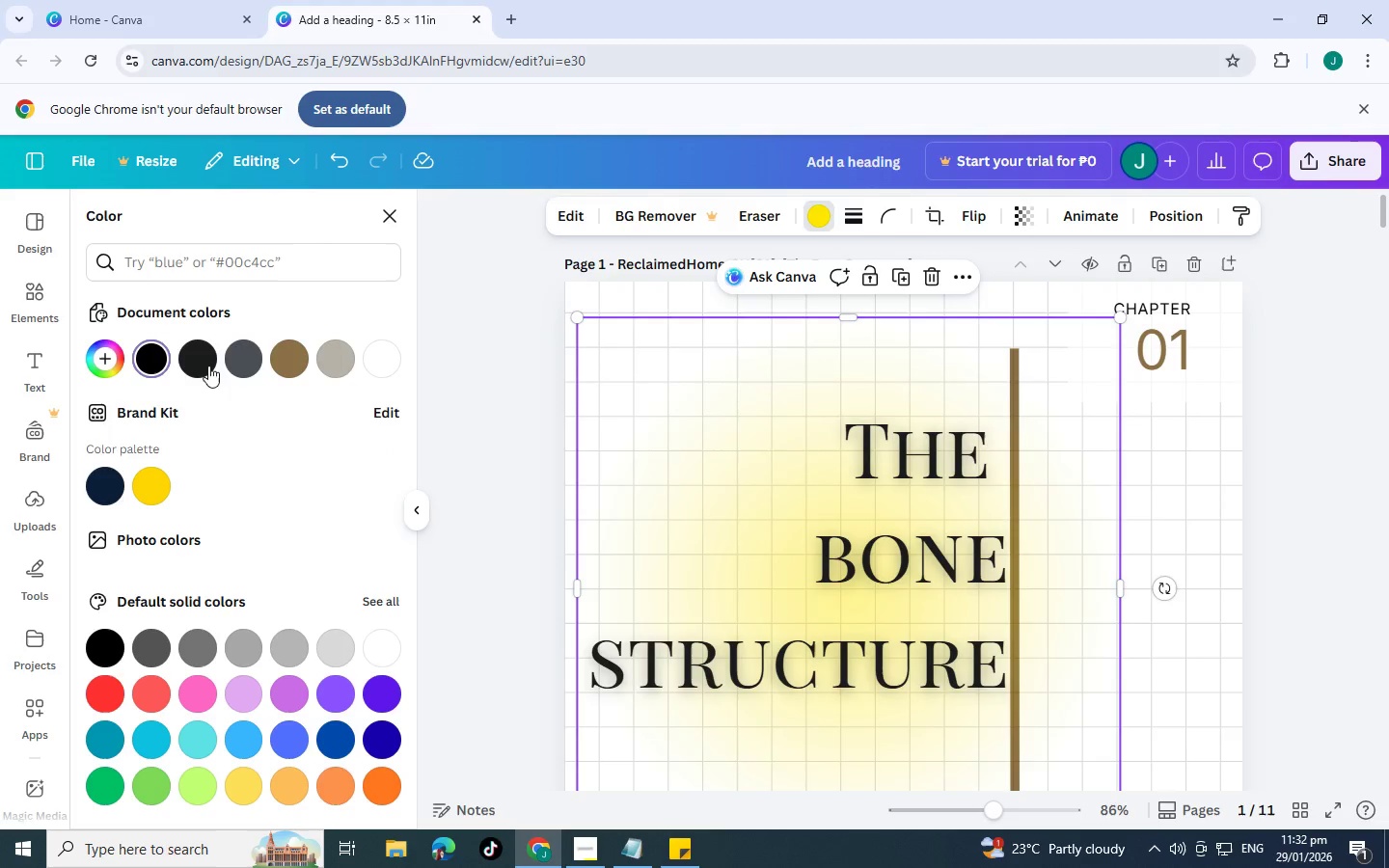 
mouse_move([232, 359])
 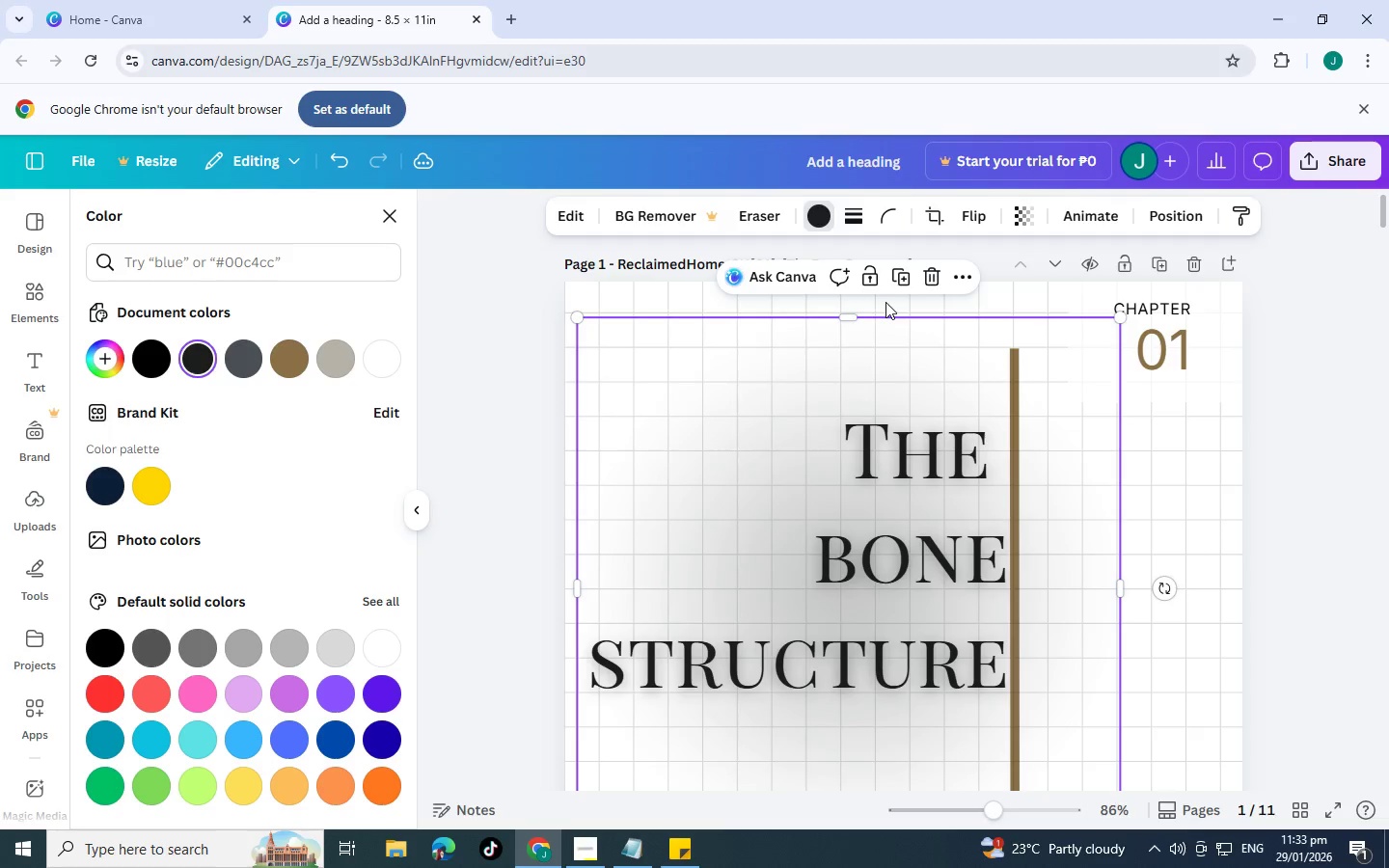 
left_click_drag(start_coordinate=[895, 353], to_coordinate=[892, 389])
 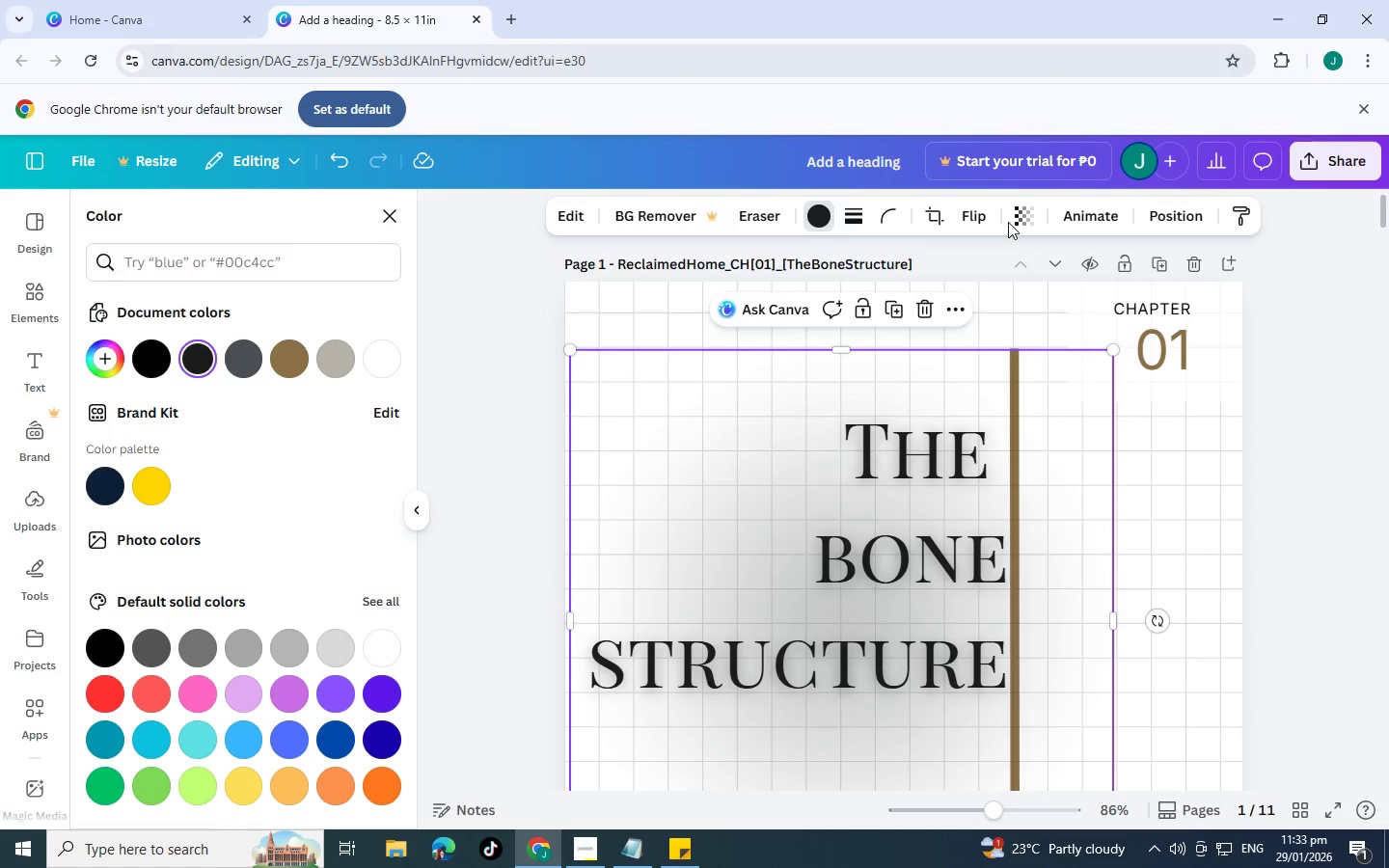 
double_click([1016, 223])
 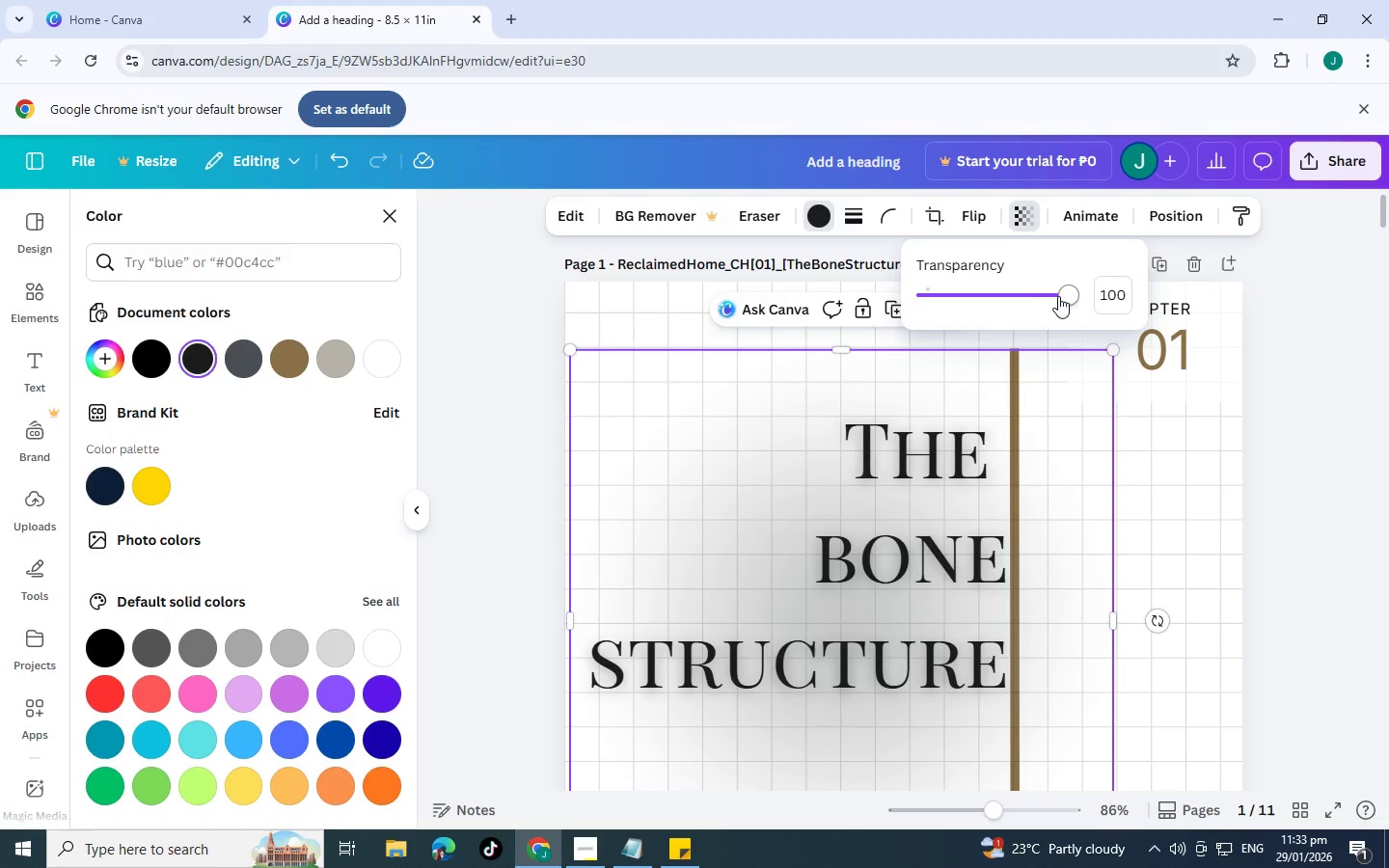 
left_click_drag(start_coordinate=[1066, 296], to_coordinate=[994, 296])
 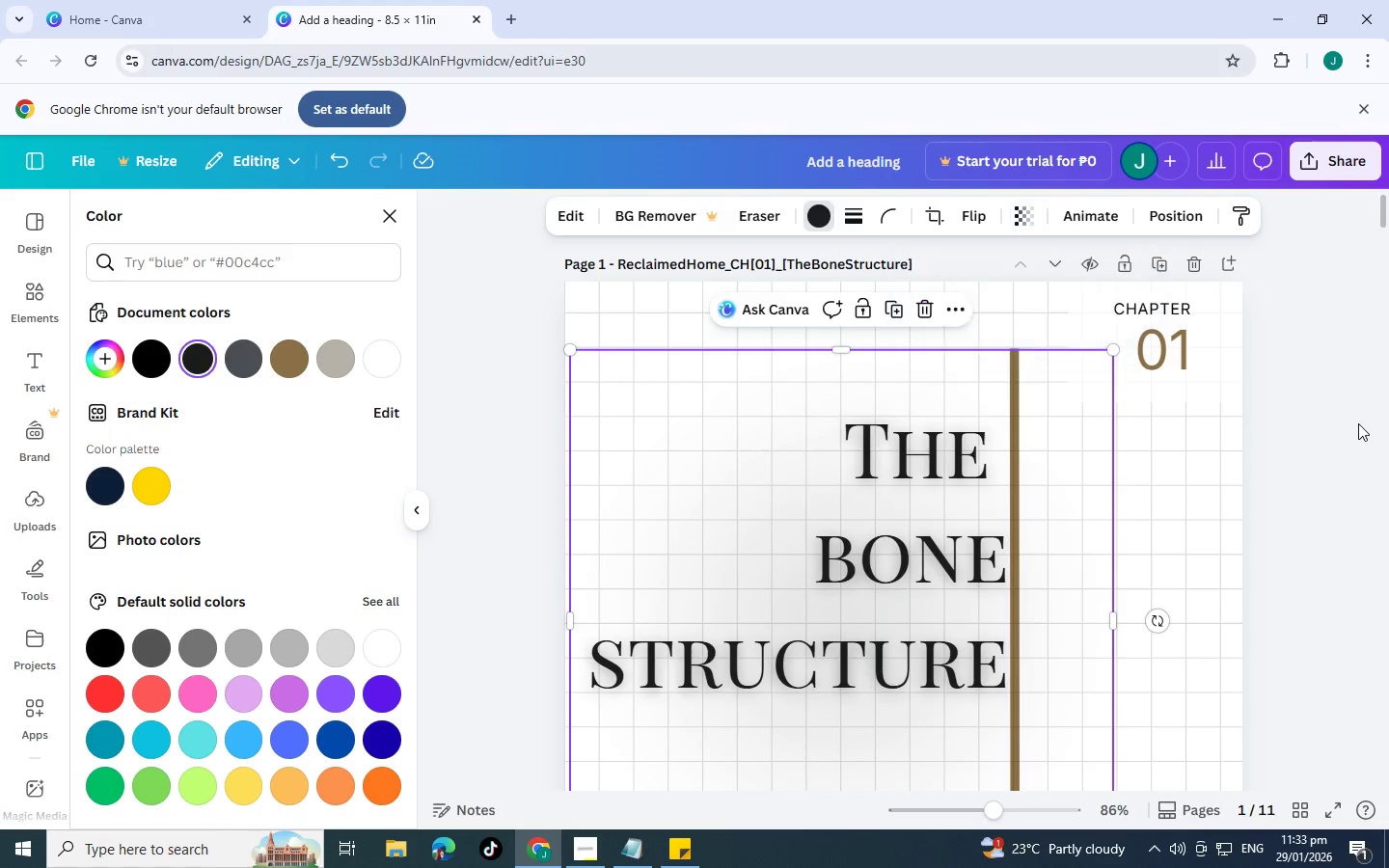 
double_click([1358, 423])
 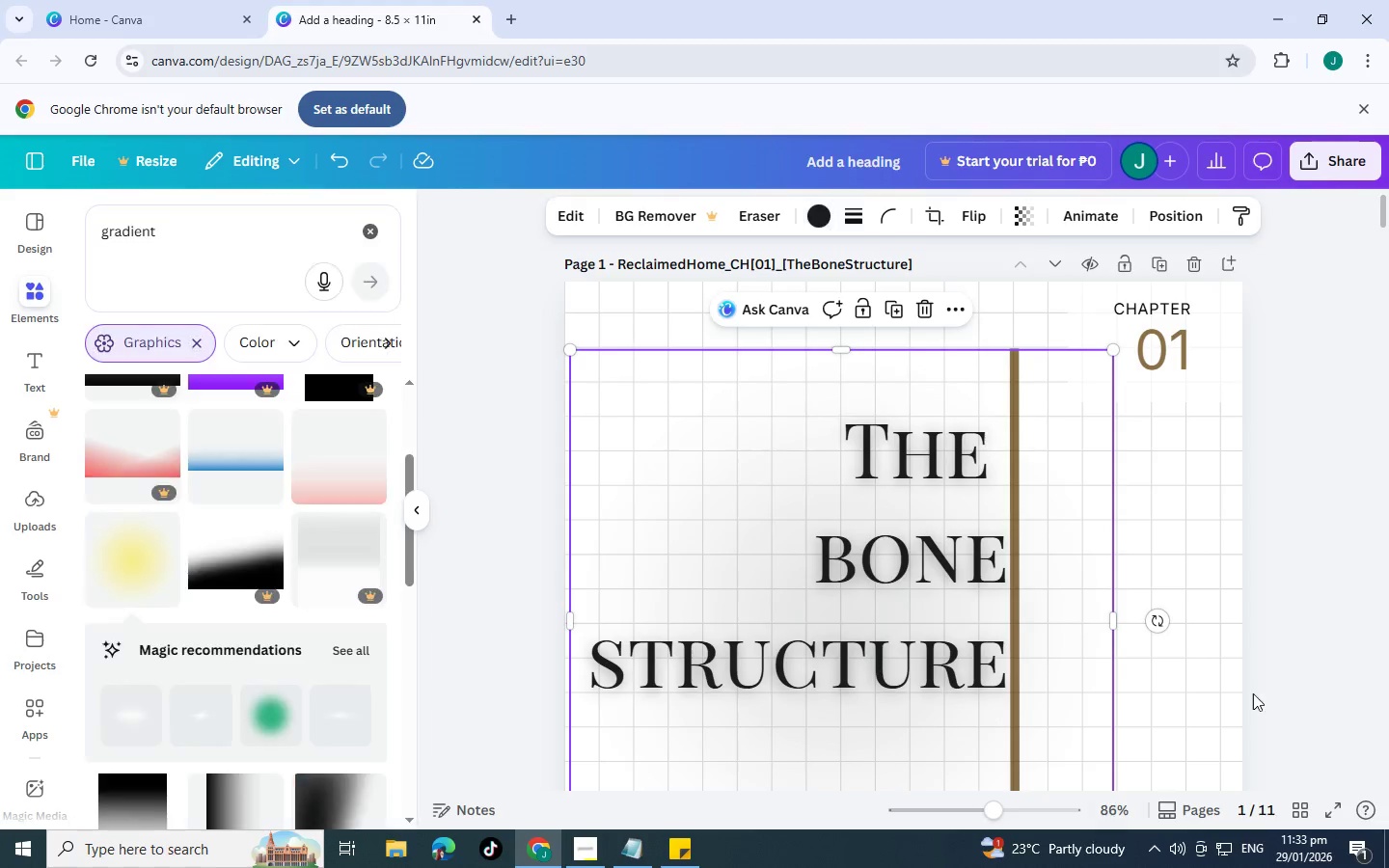 
left_click([1274, 666])
 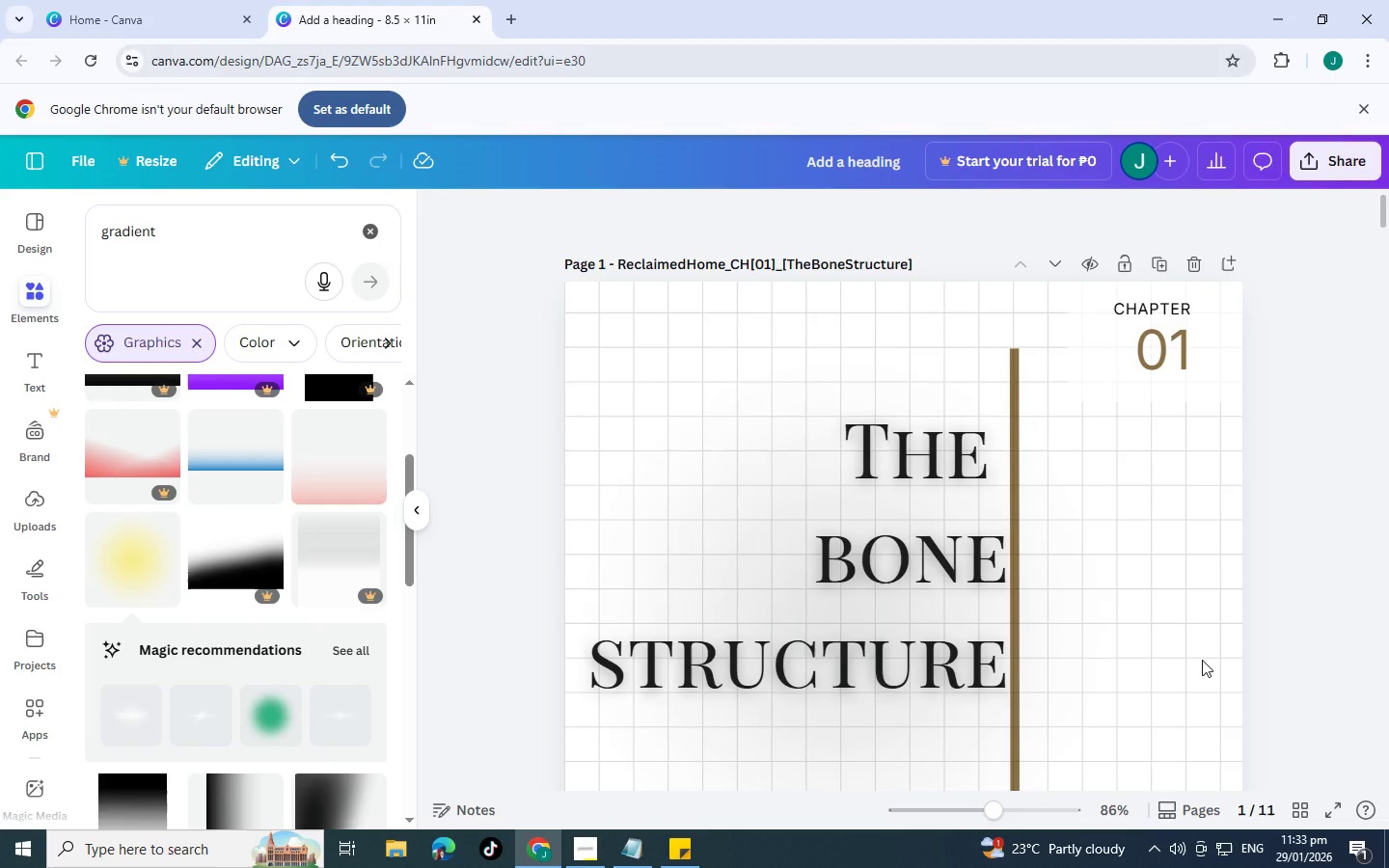 
scroll: coordinate [1202, 660], scroll_direction: down, amount: 2.0
 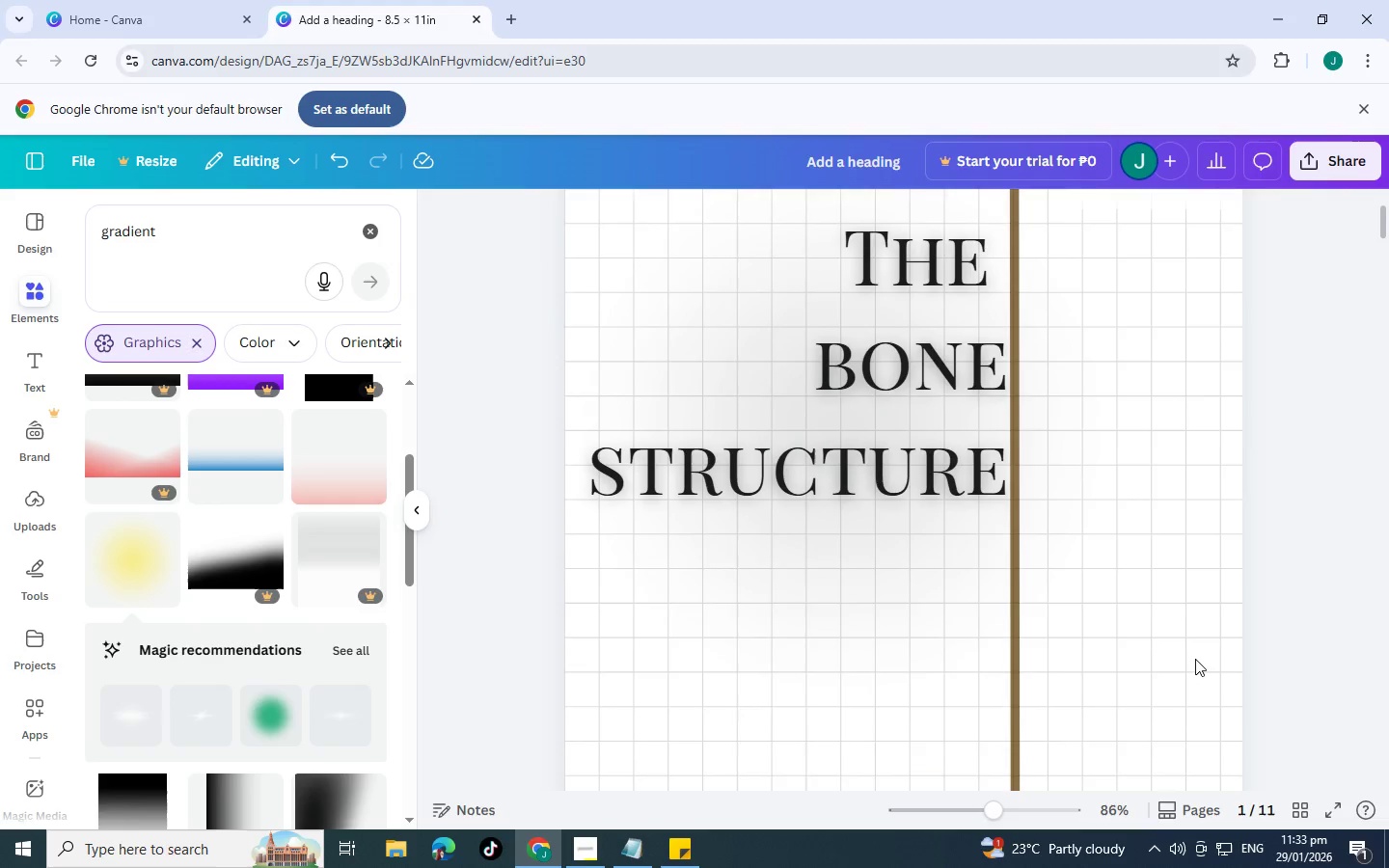 
scroll: coordinate [1194, 656], scroll_direction: up, amount: 3.0
 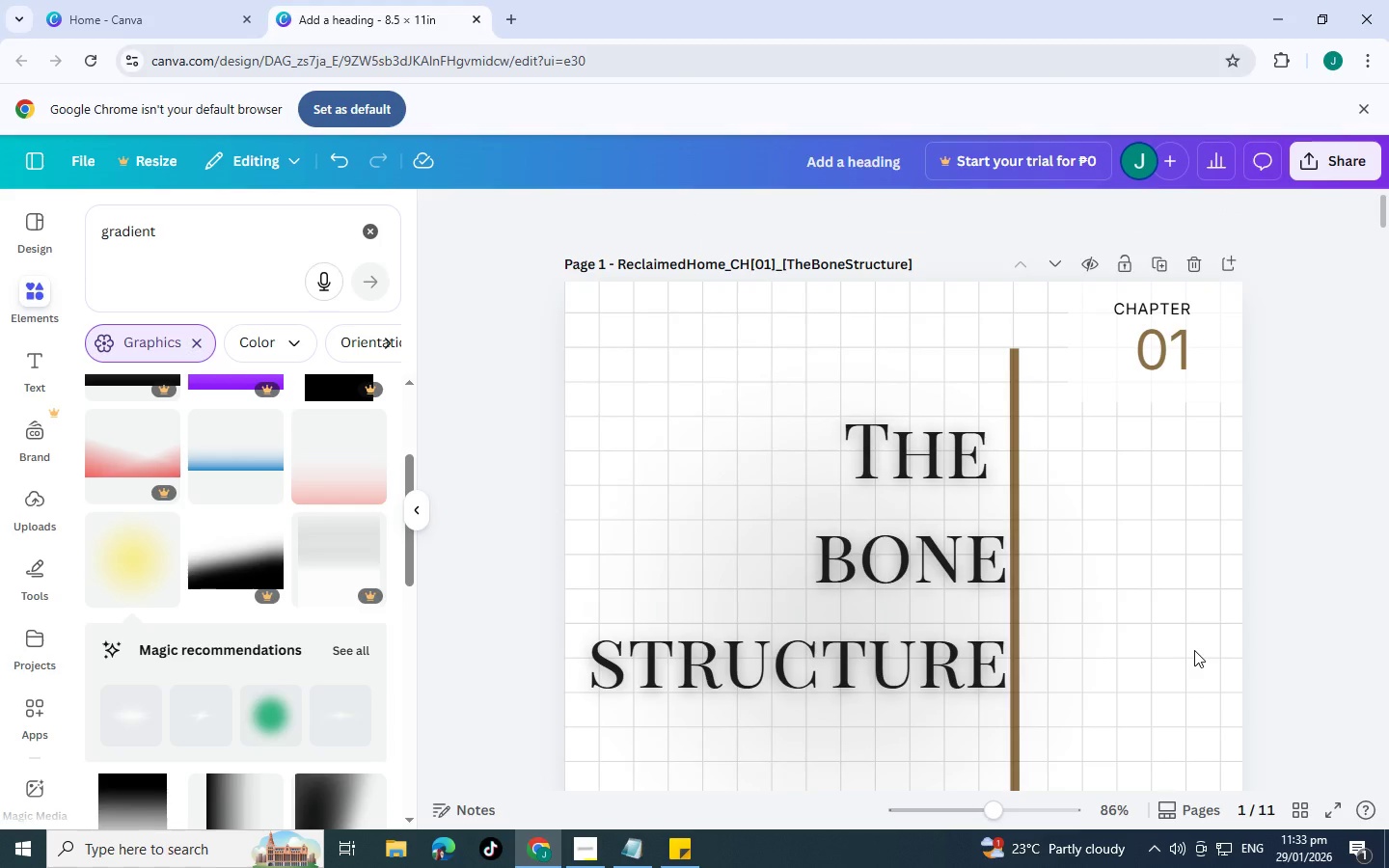 
scroll: coordinate [1188, 657], scroll_direction: down, amount: 2.0
 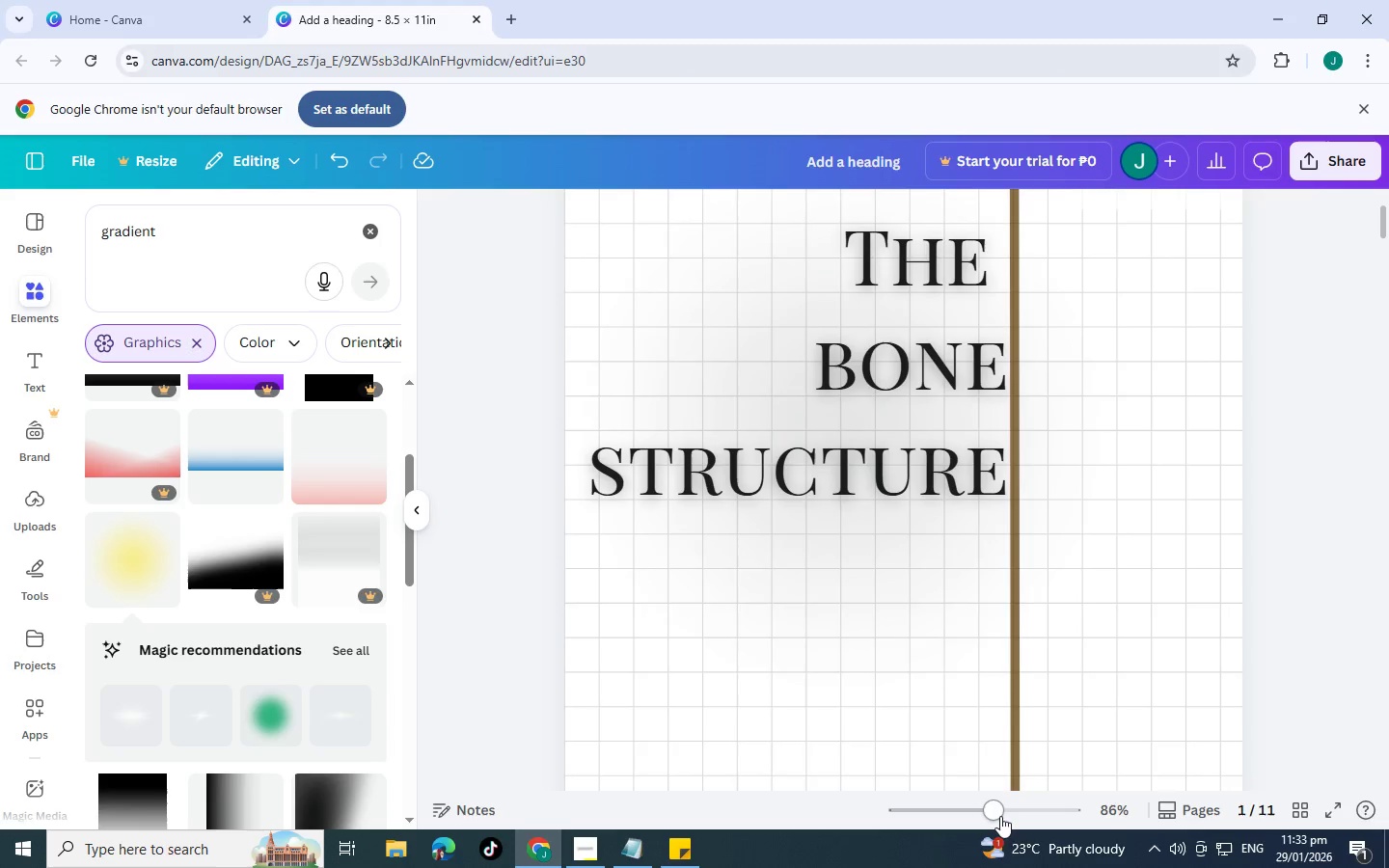 
left_click_drag(start_coordinate=[993, 817], to_coordinate=[1008, 815])
 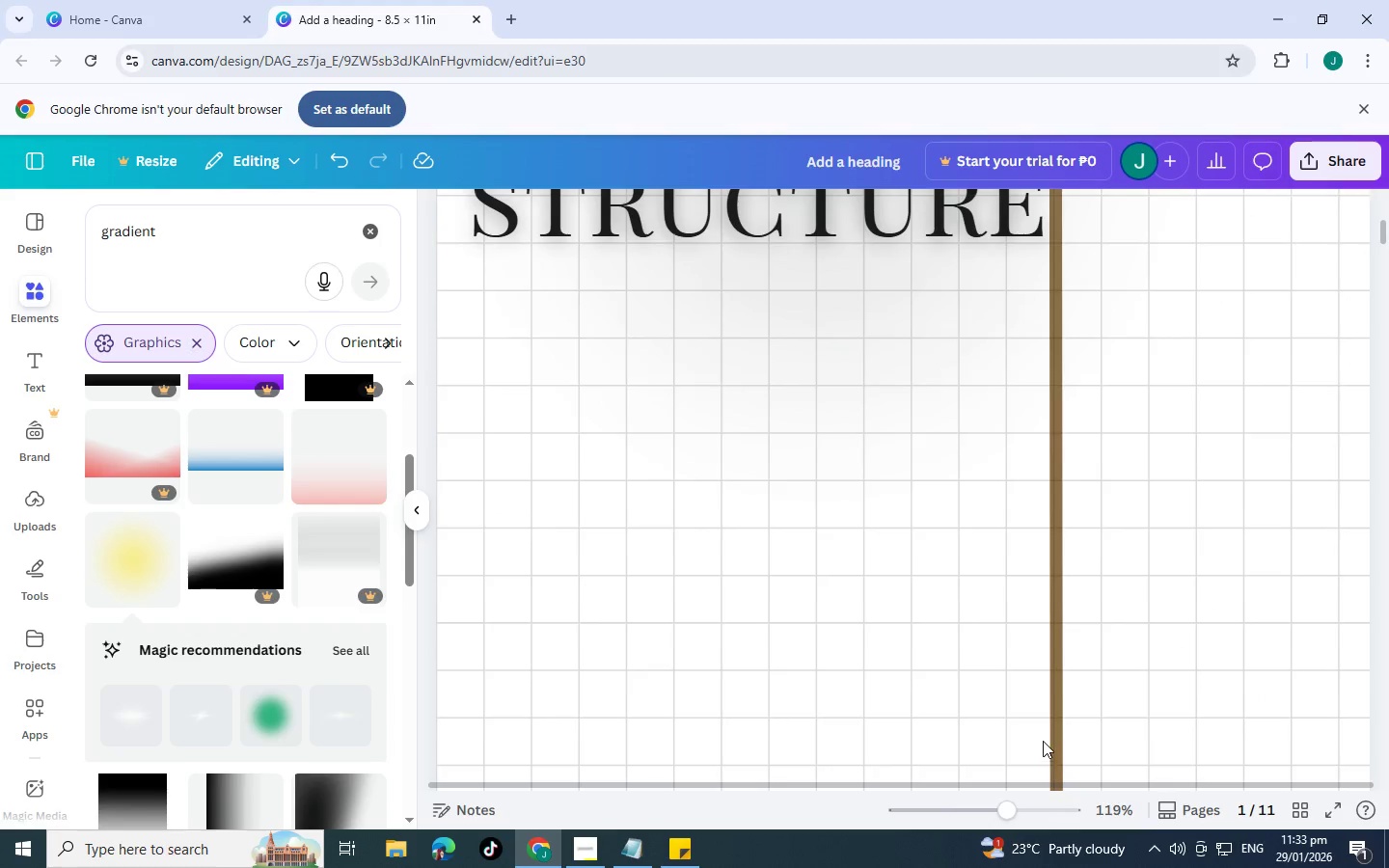 
scroll: coordinate [1050, 728], scroll_direction: up, amount: 8.0
 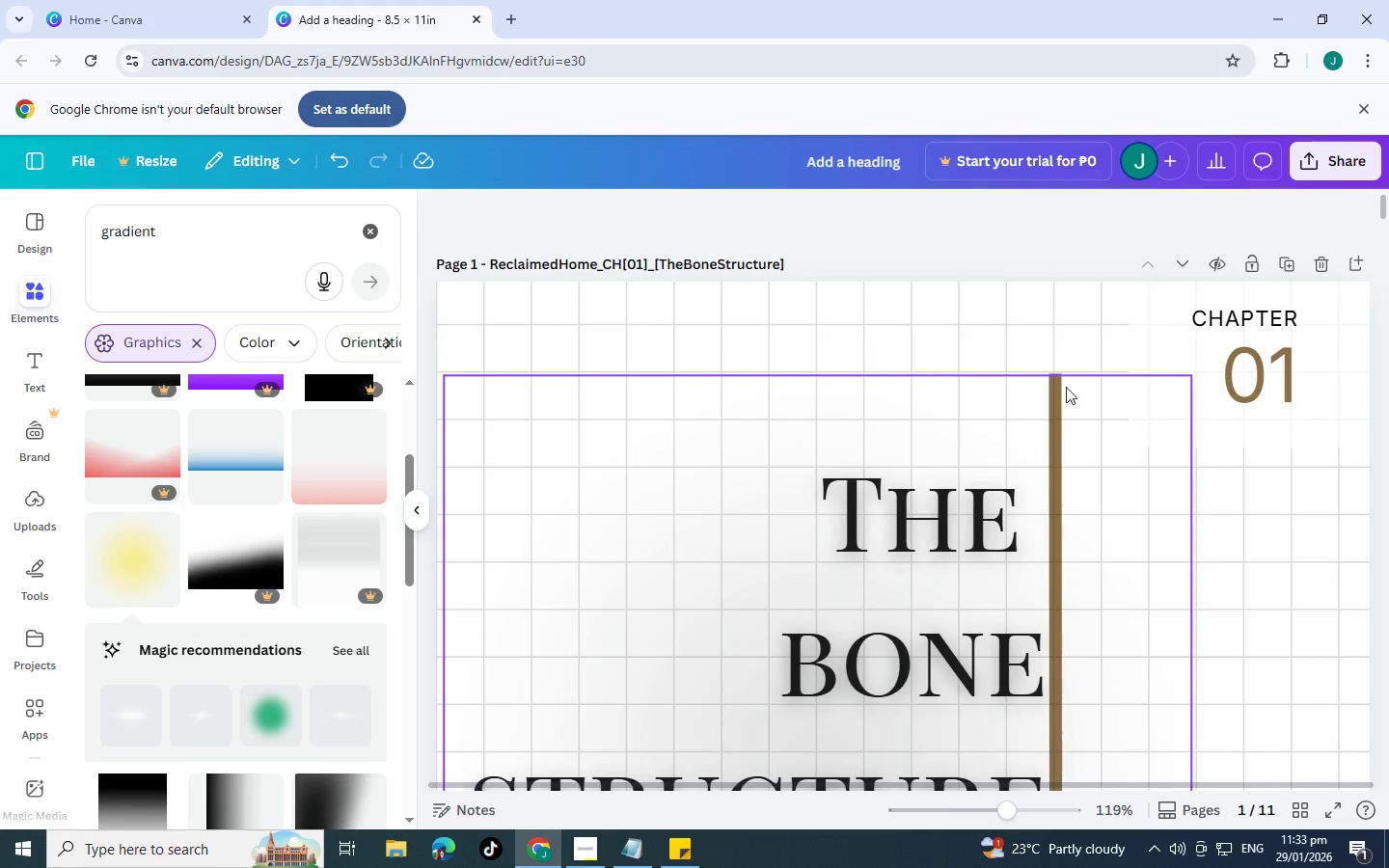 
left_click([1052, 381])
 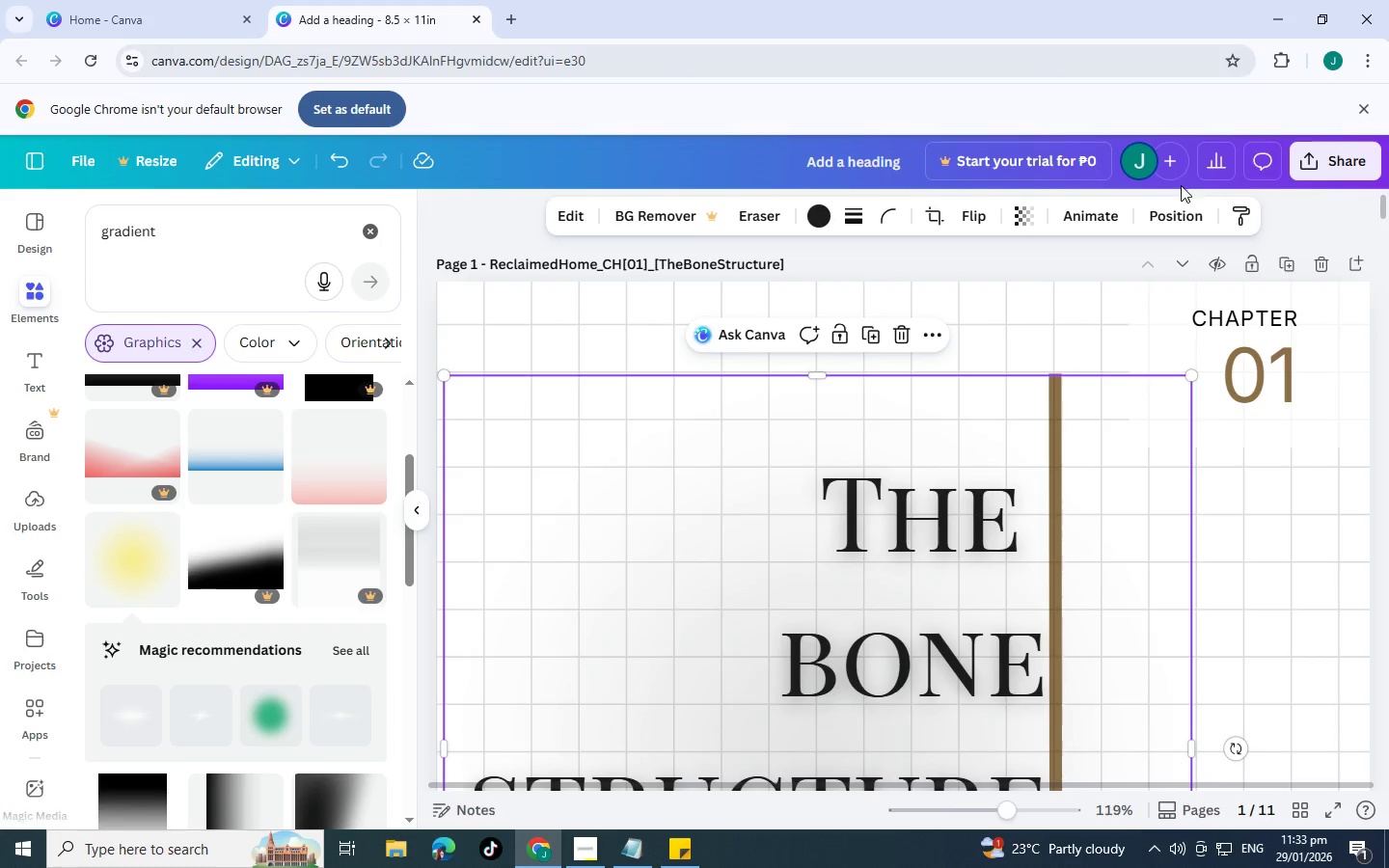 
left_click([1171, 214])
 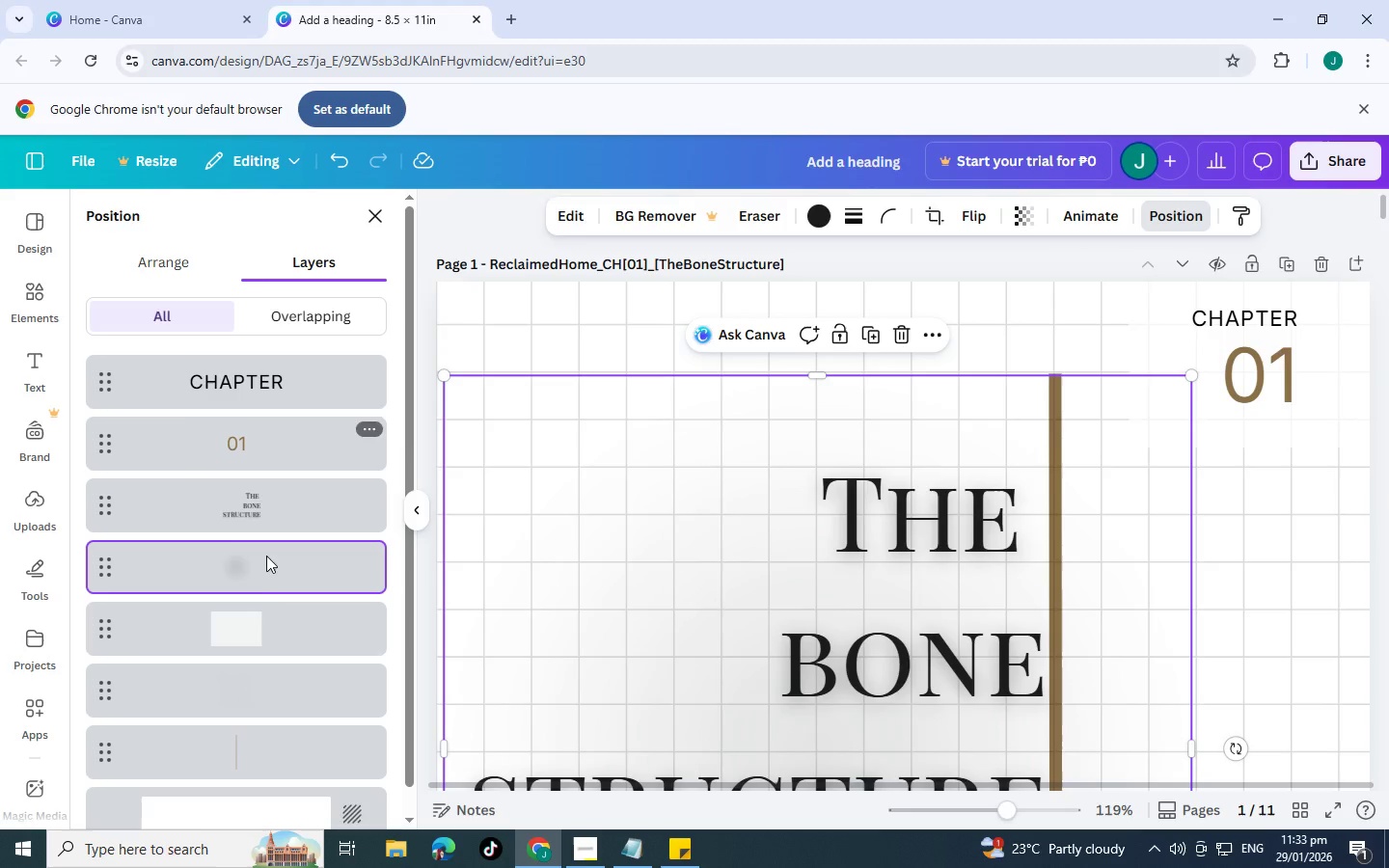 
scroll: coordinate [266, 604], scroll_direction: down, amount: 3.0
 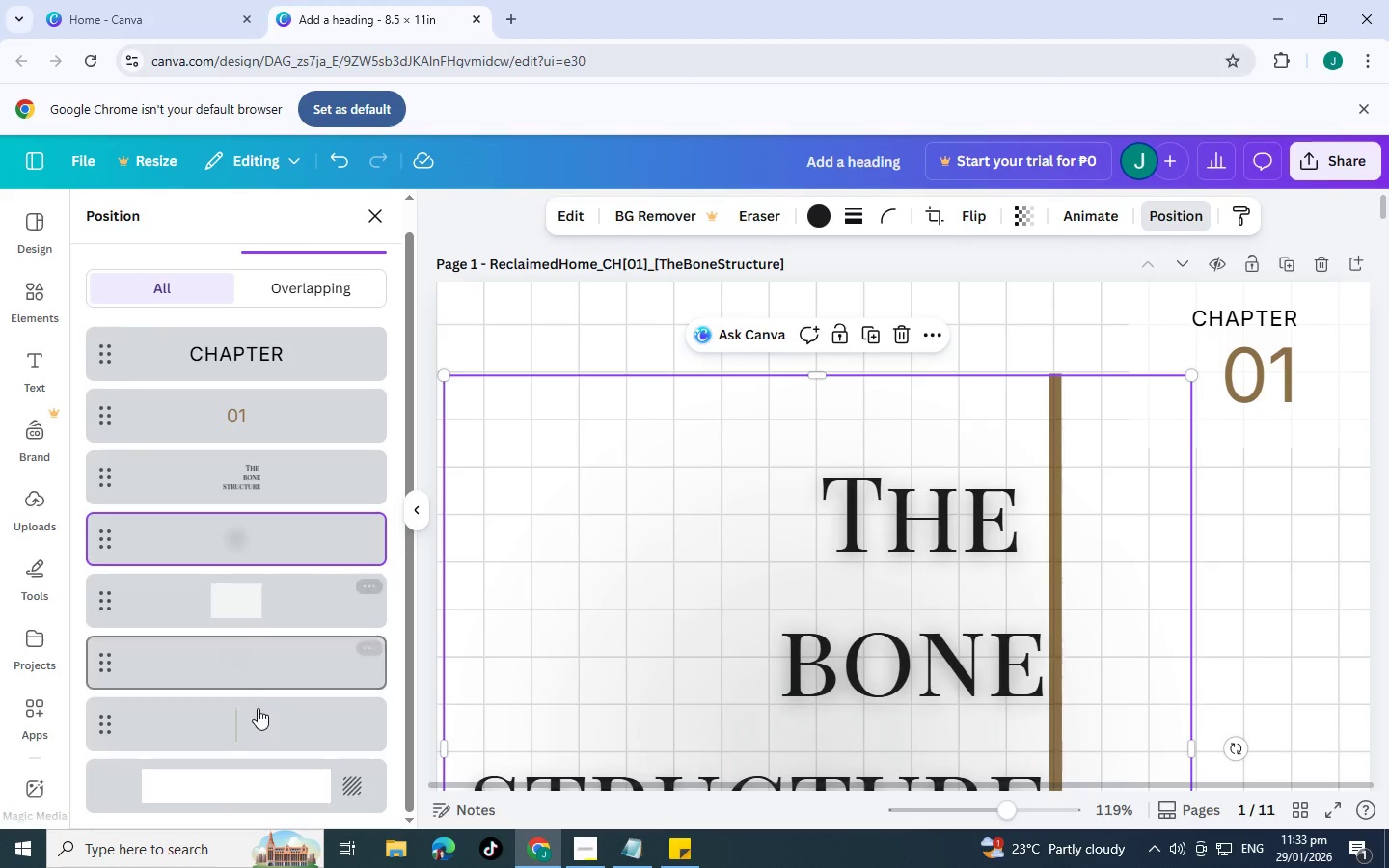 
left_click([258, 712])
 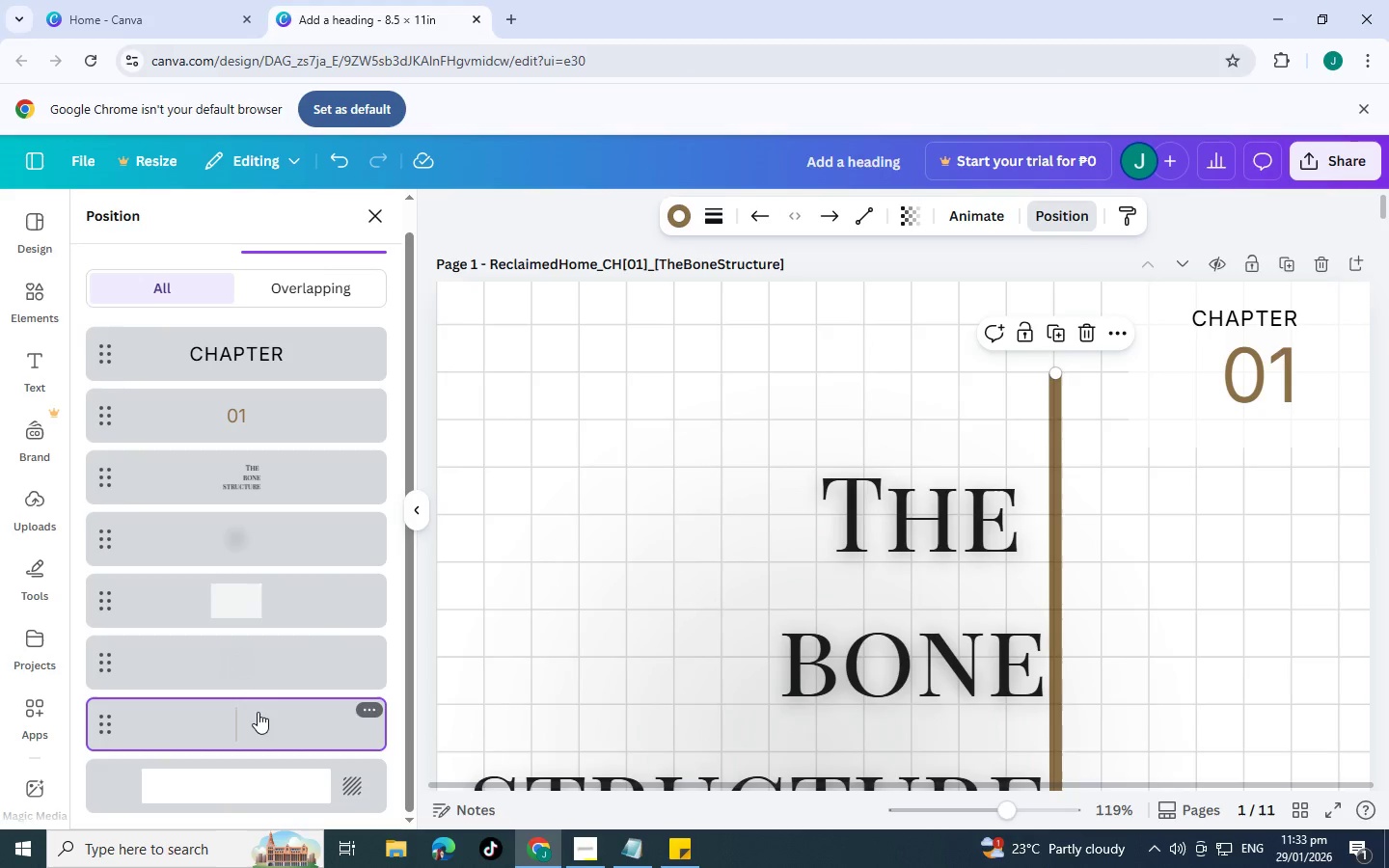 
key(Control+C)
 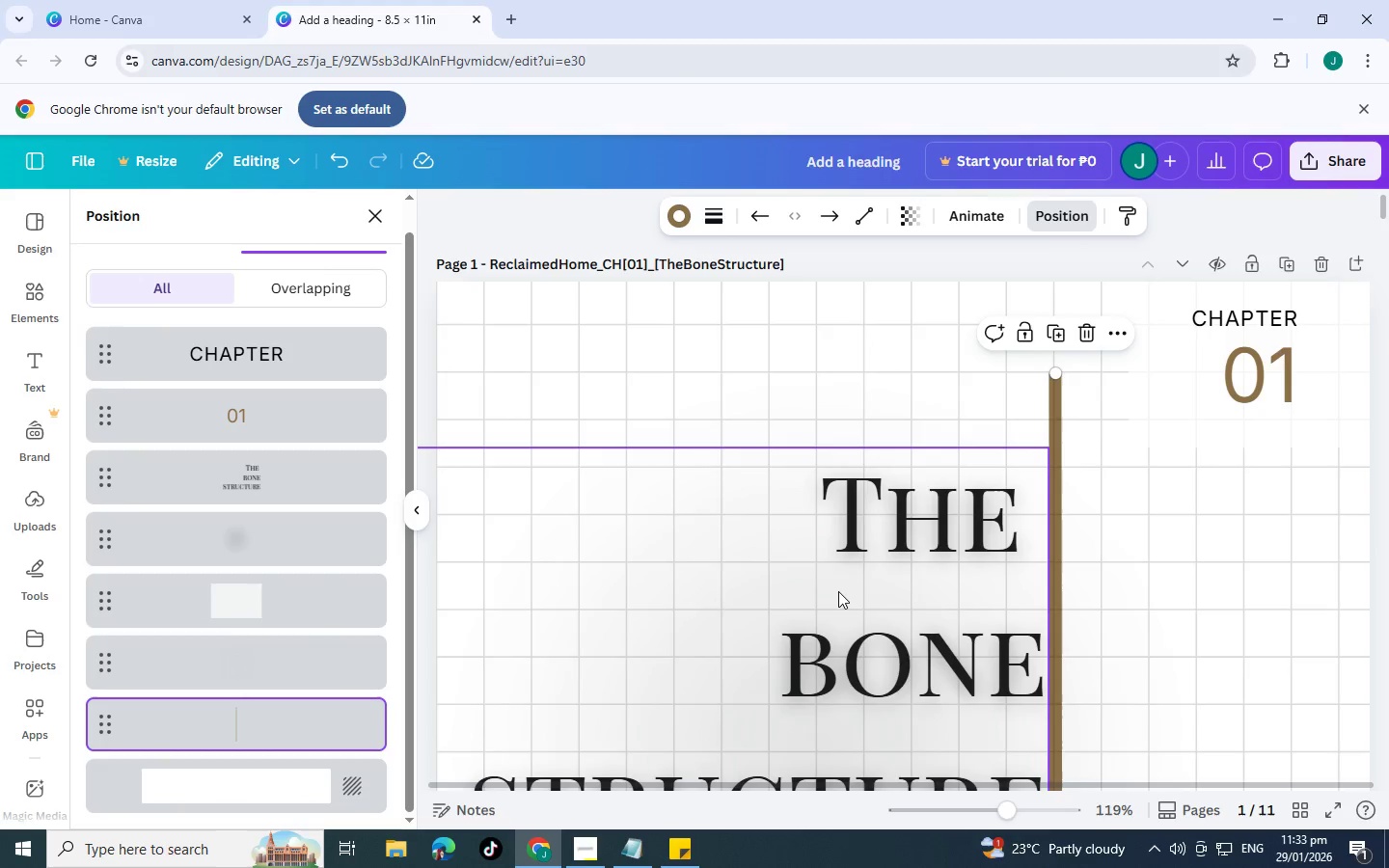 
key(Control+V)
 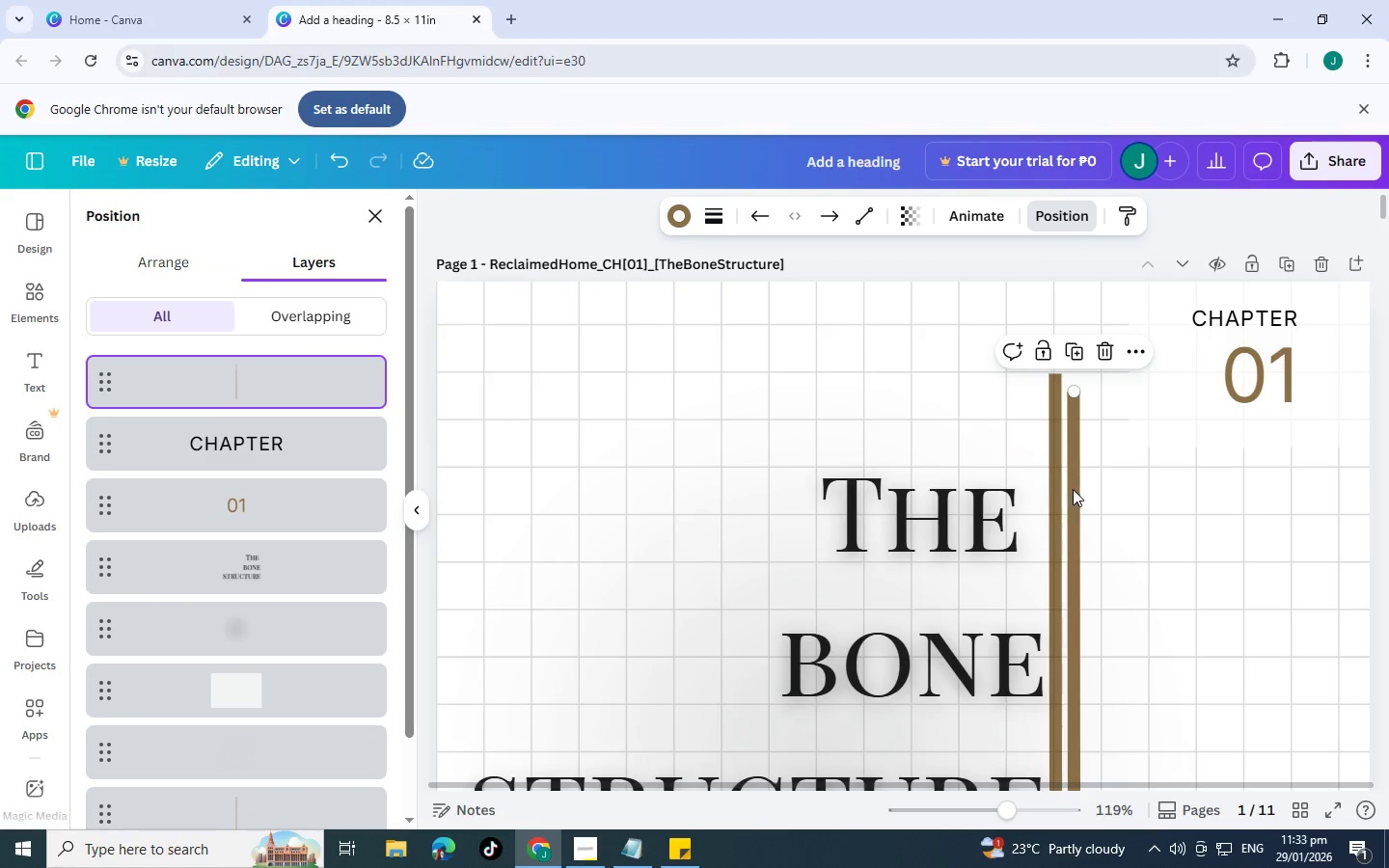 
left_click_drag(start_coordinate=[1073, 489], to_coordinate=[1057, 427])
 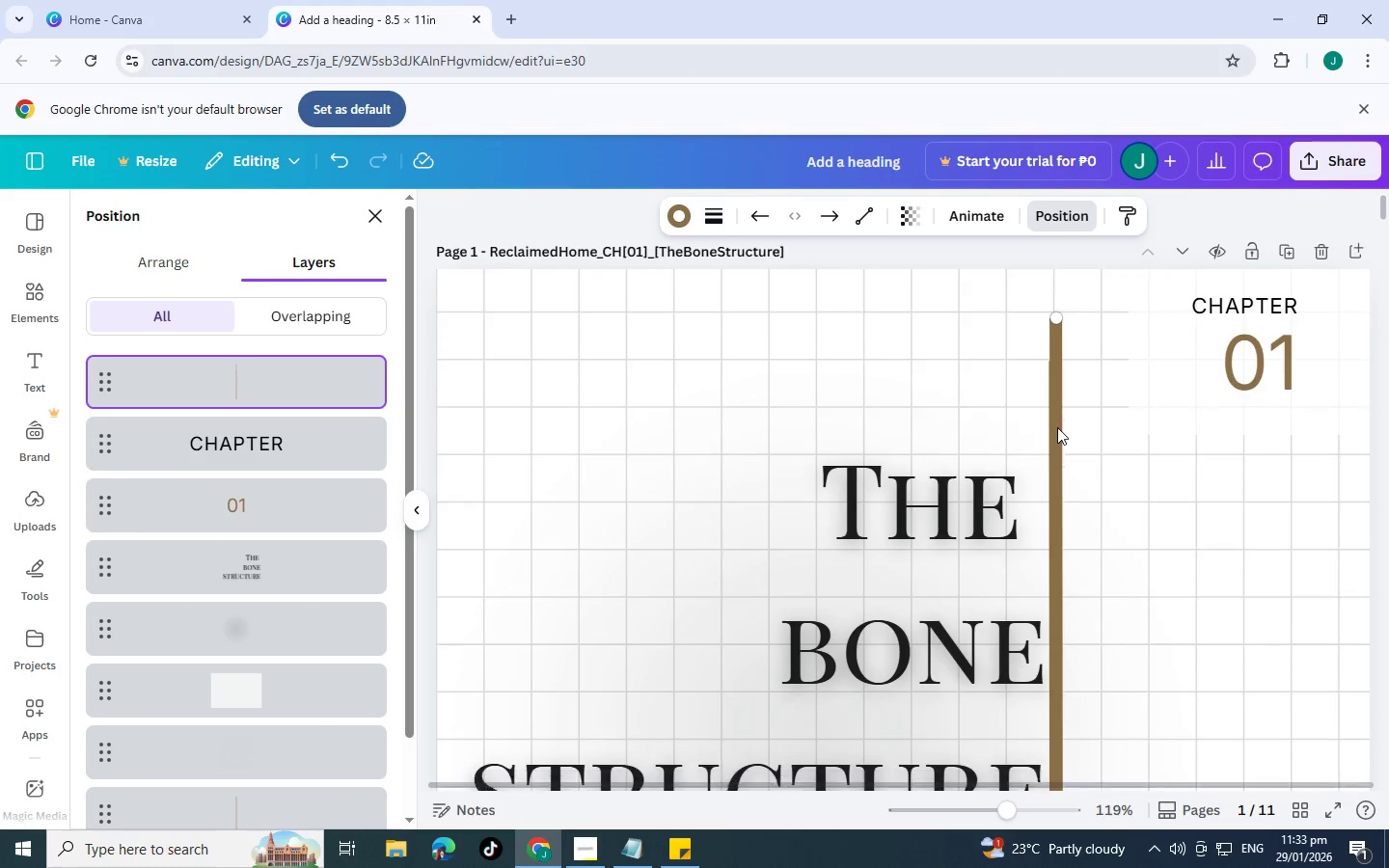 
scroll: coordinate [1057, 427], scroll_direction: down, amount: 2.0
 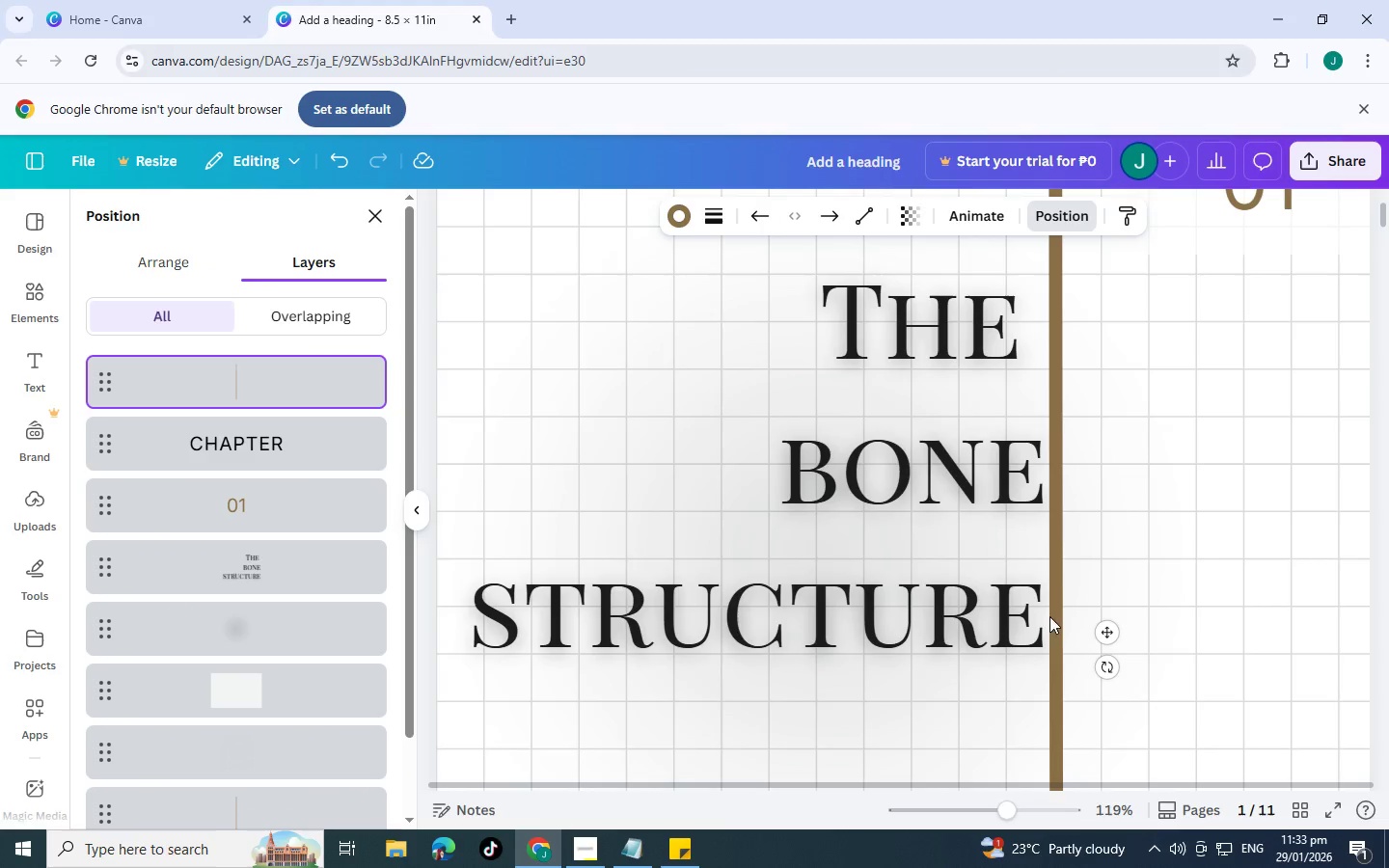 
scroll: coordinate [1029, 283], scroll_direction: up, amount: 2.0
 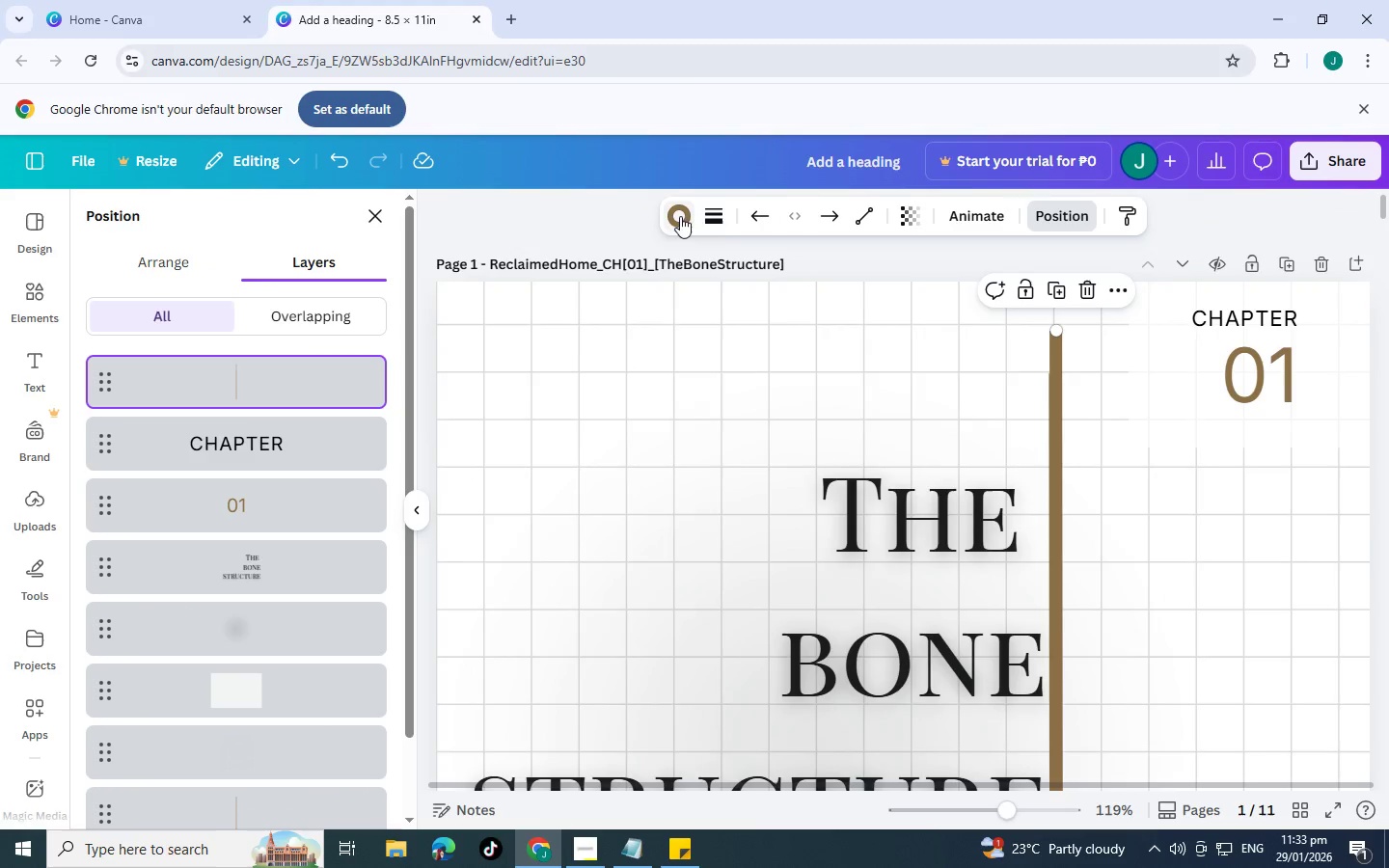 
left_click([717, 216])
 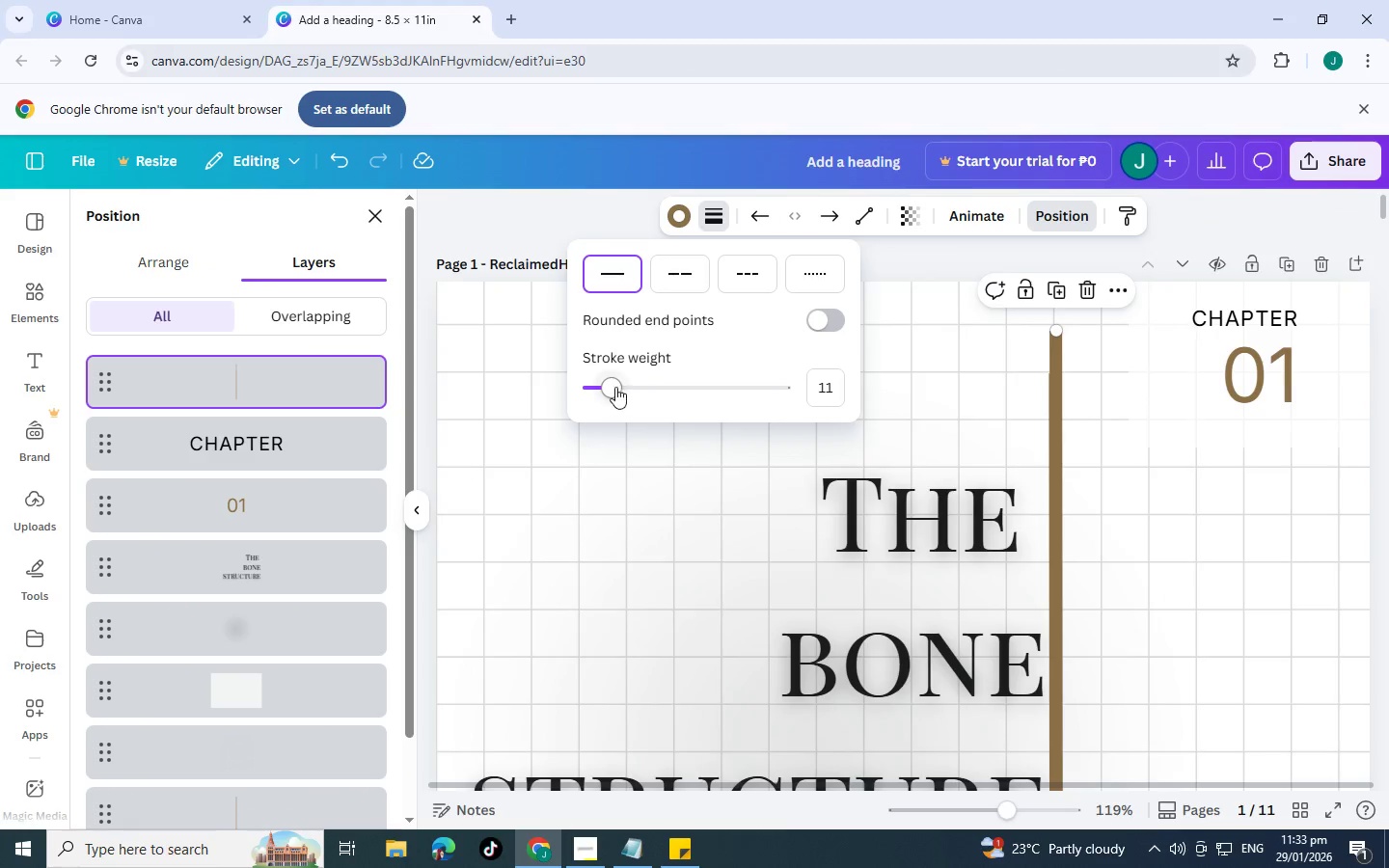 
left_click_drag(start_coordinate=[615, 387], to_coordinate=[598, 388])
 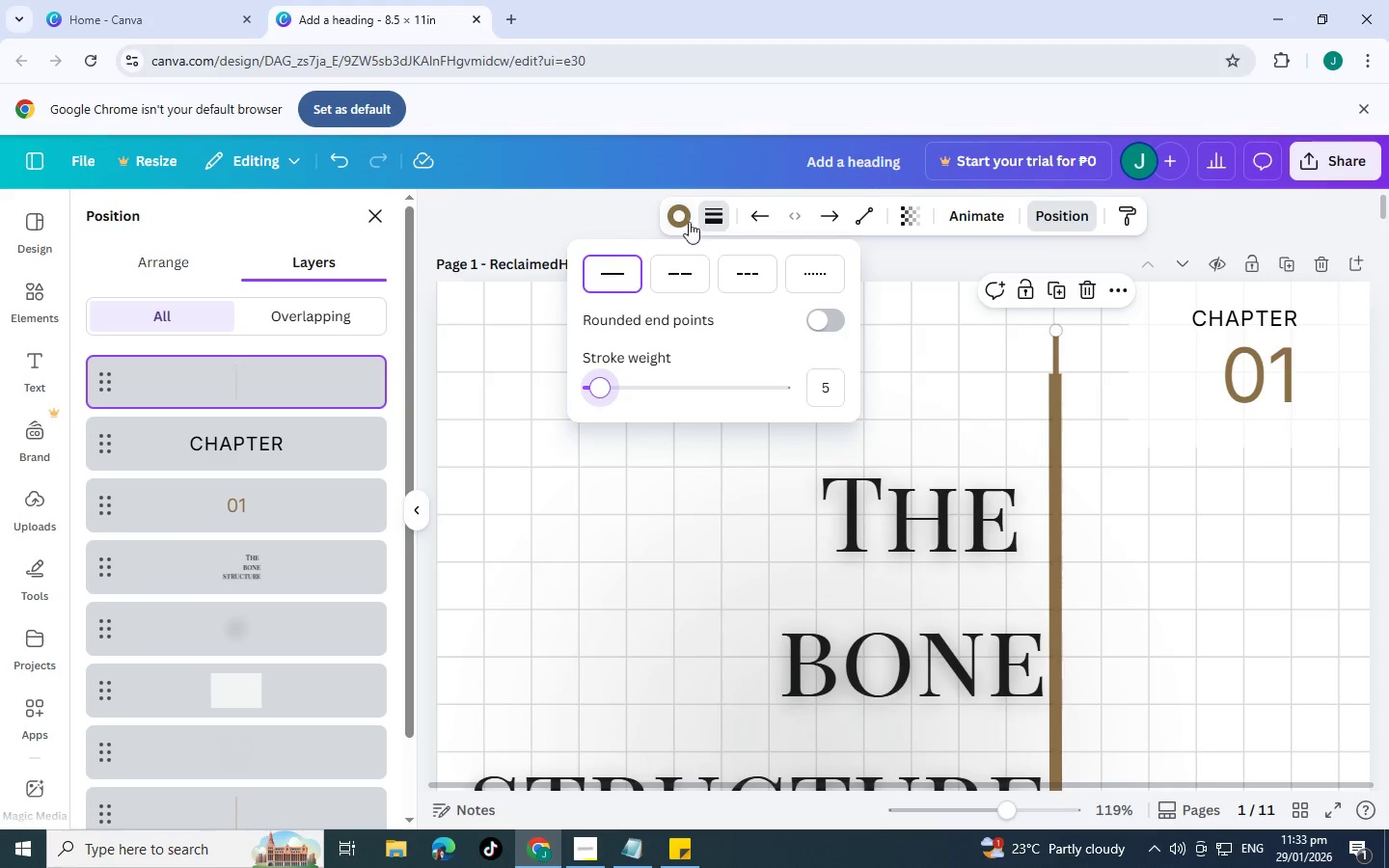 
left_click([680, 219])
 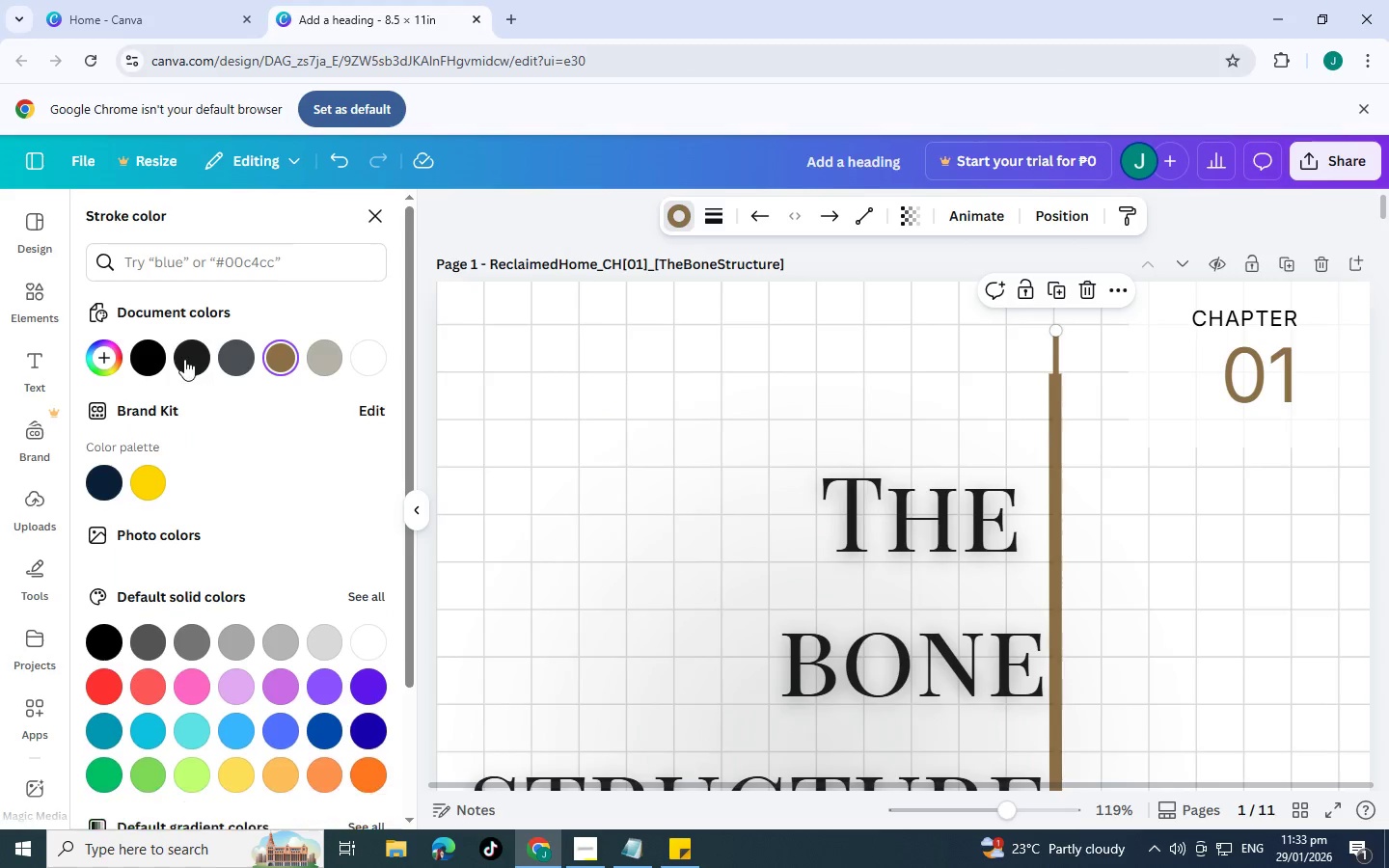 
left_click([184, 359])
 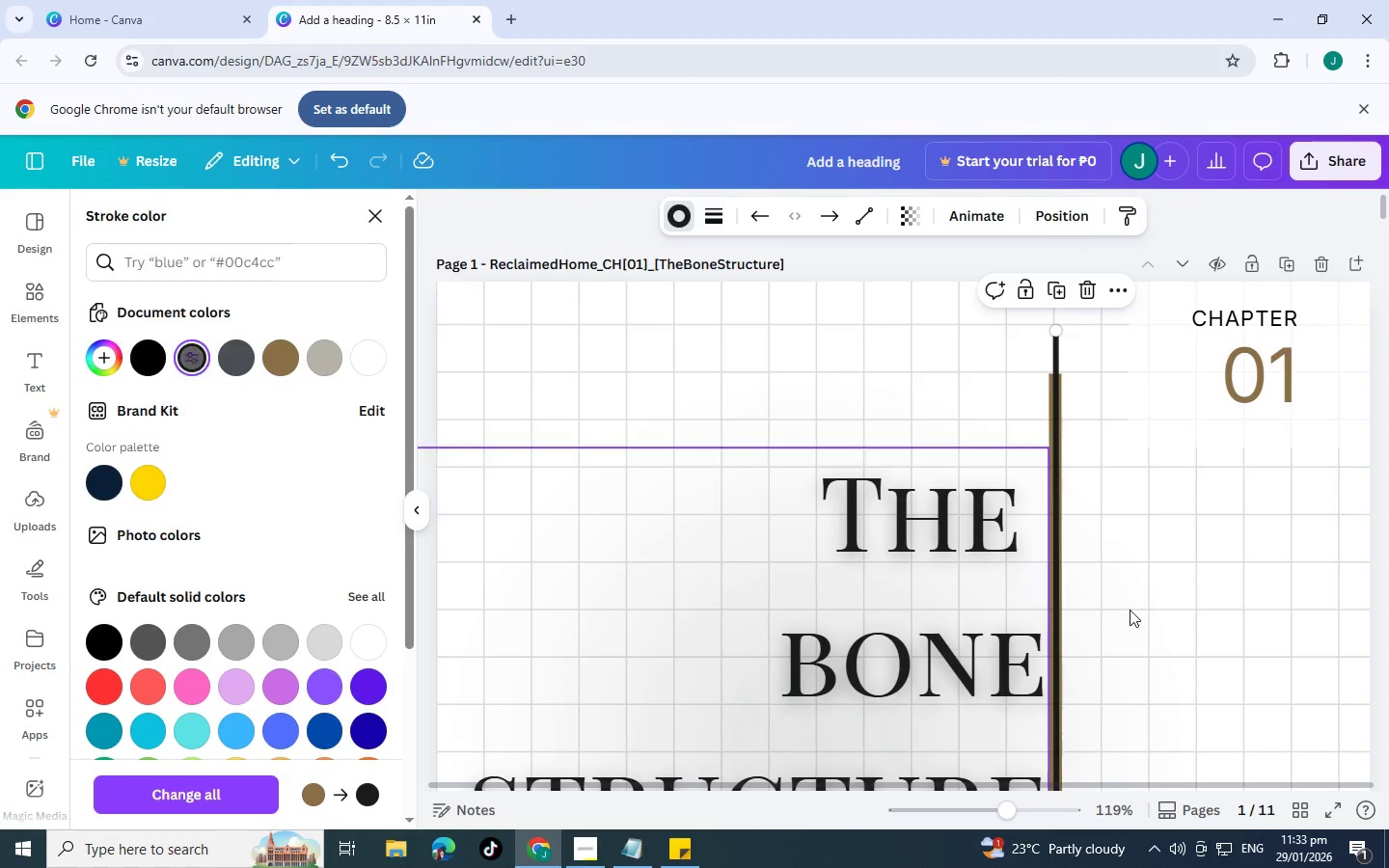 
scroll: coordinate [1072, 721], scroll_direction: down, amount: 7.0
 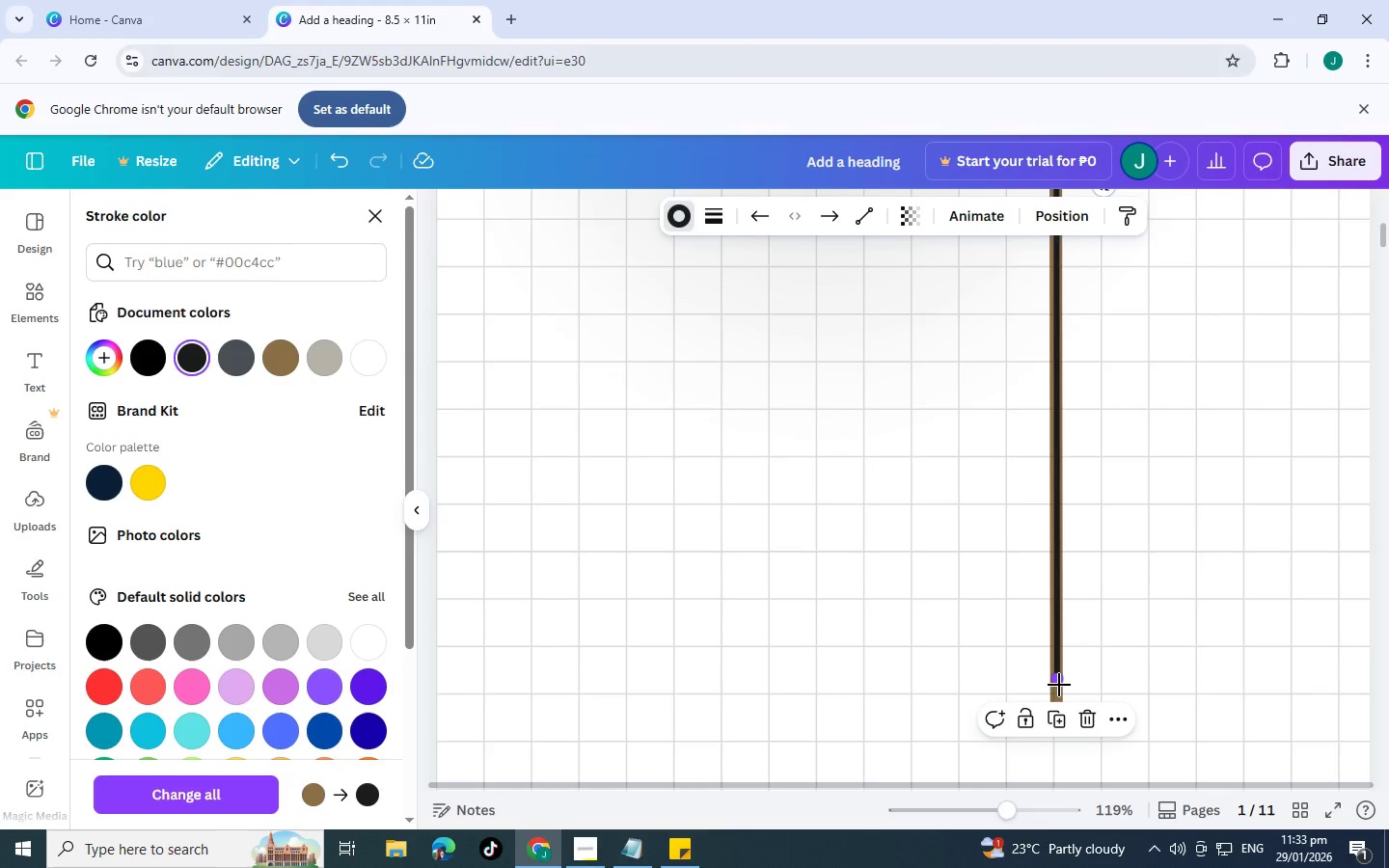 
left_click_drag(start_coordinate=[1059, 685], to_coordinate=[1057, 675])
 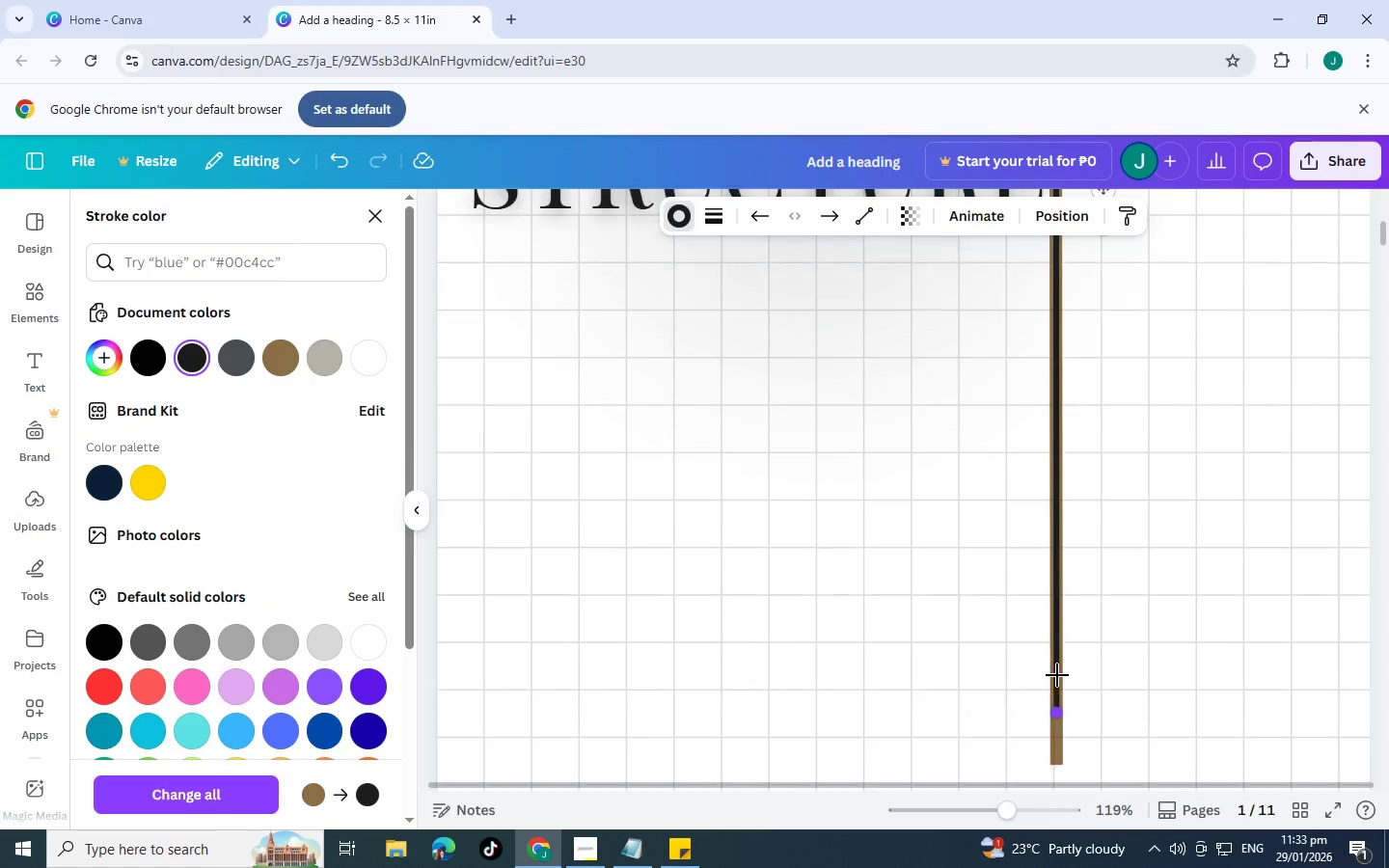 
scroll: coordinate [1057, 600], scroll_direction: up, amount: 11.0
 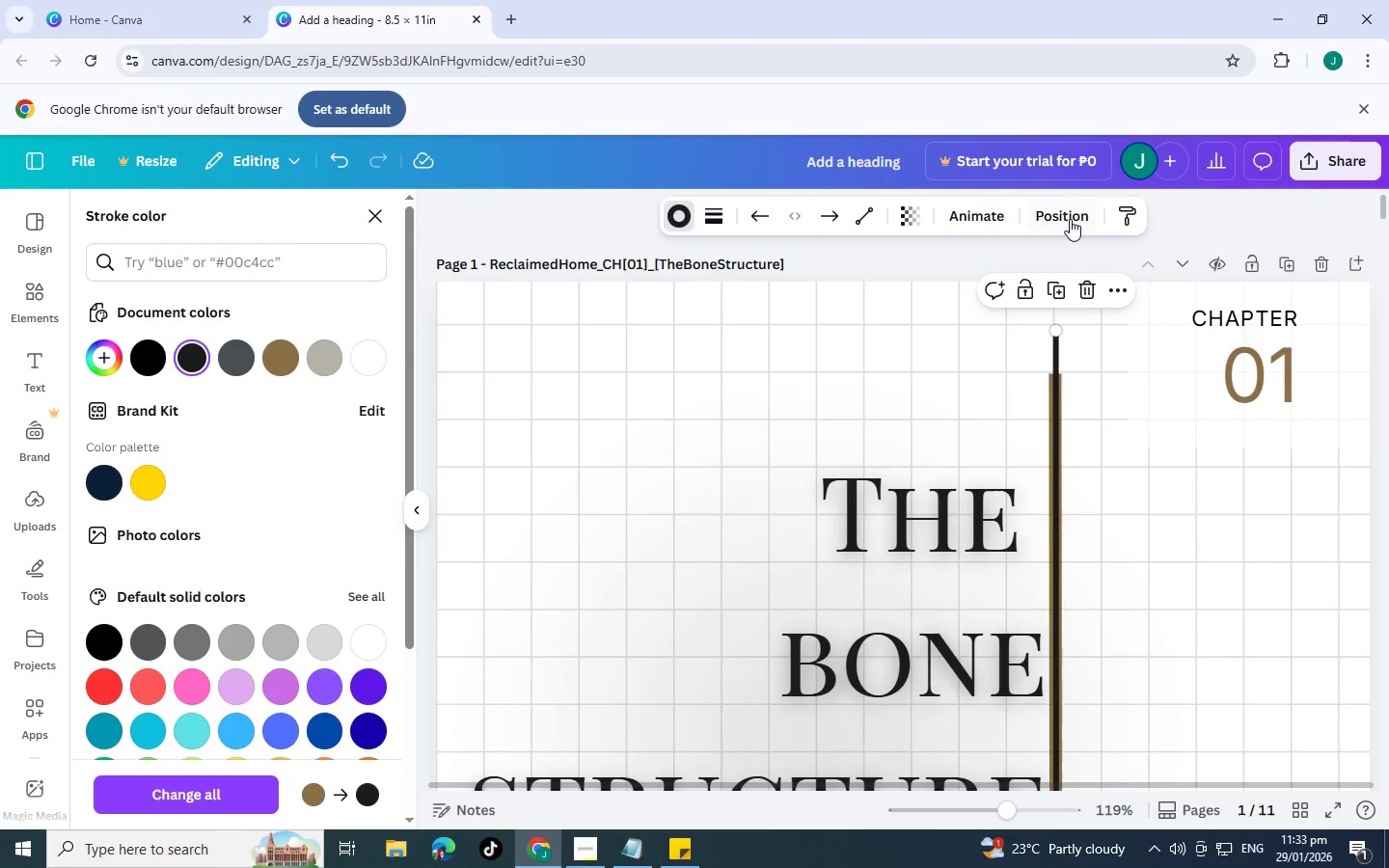 
left_click([1070, 218])
 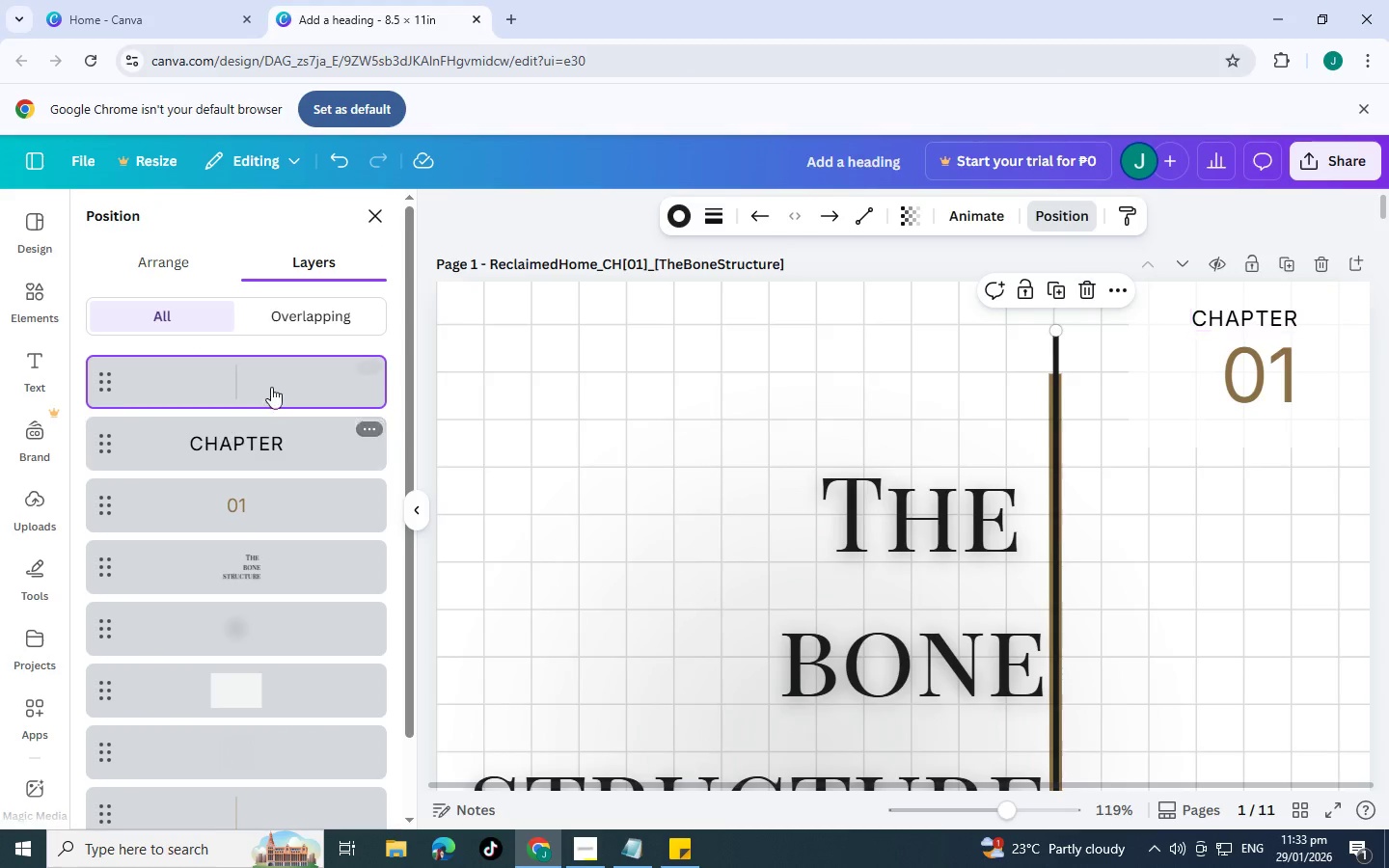 
left_click_drag(start_coordinate=[271, 376], to_coordinate=[260, 747])
 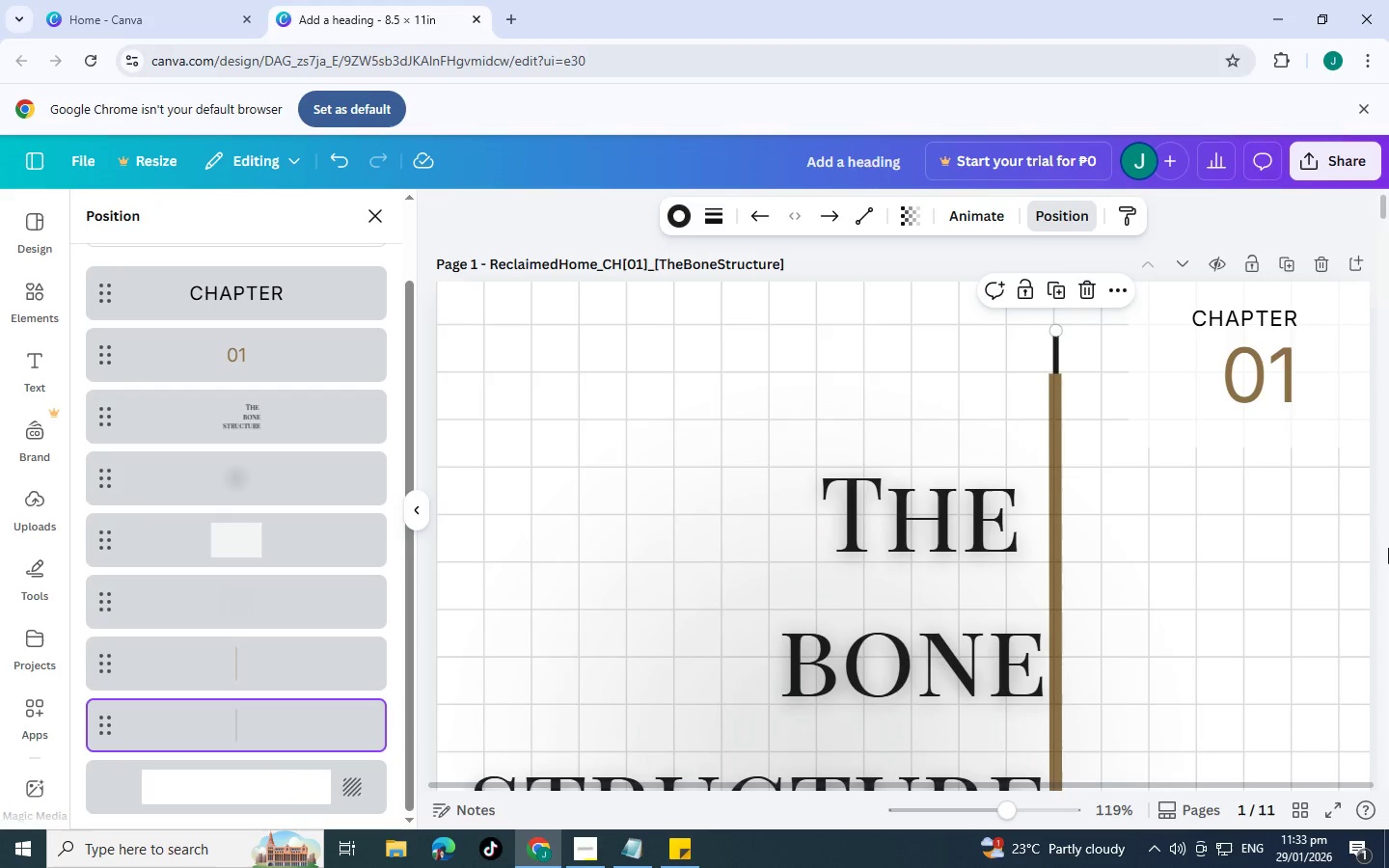 
left_click([1254, 560])
 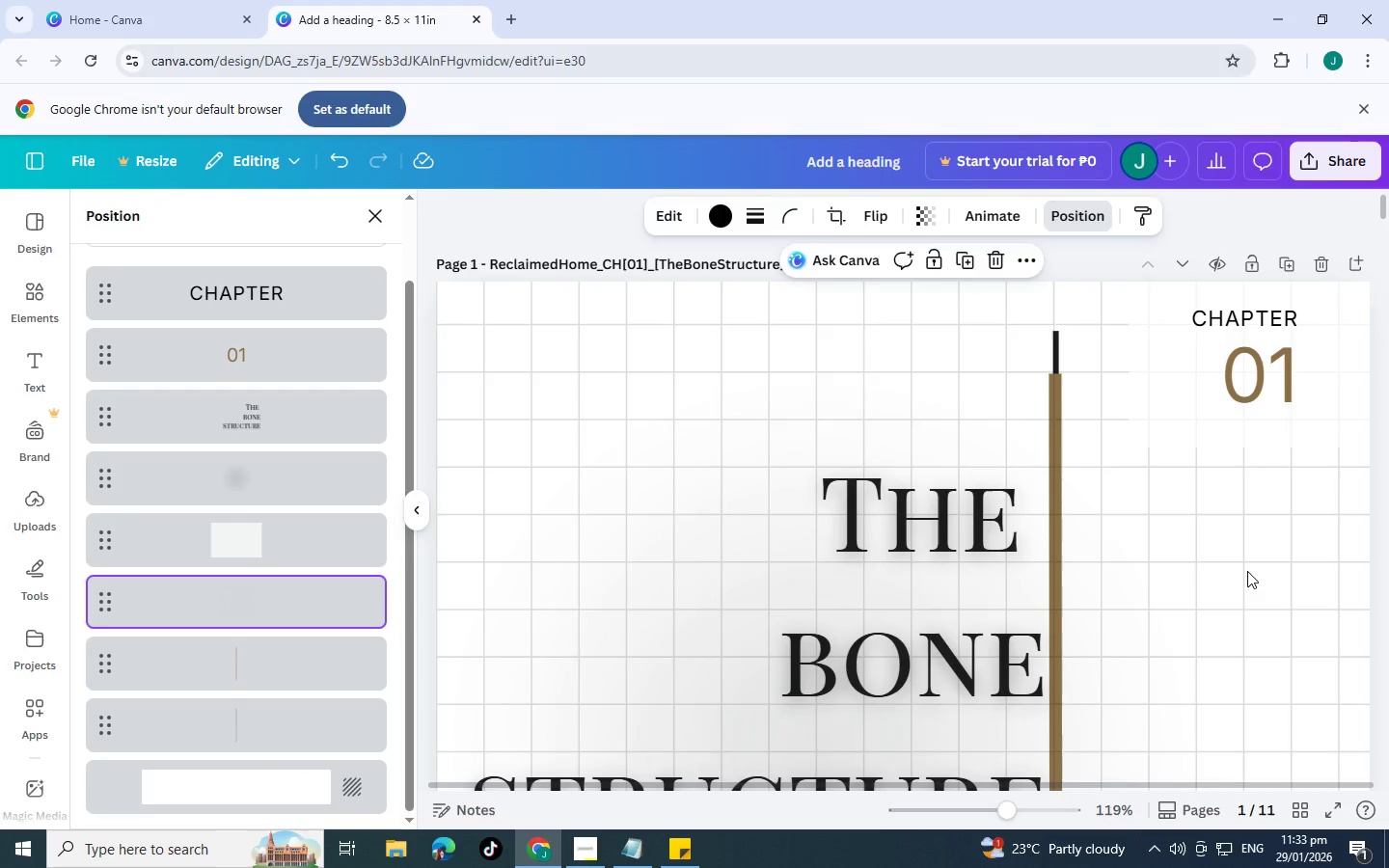 
left_click([1247, 571])
 